 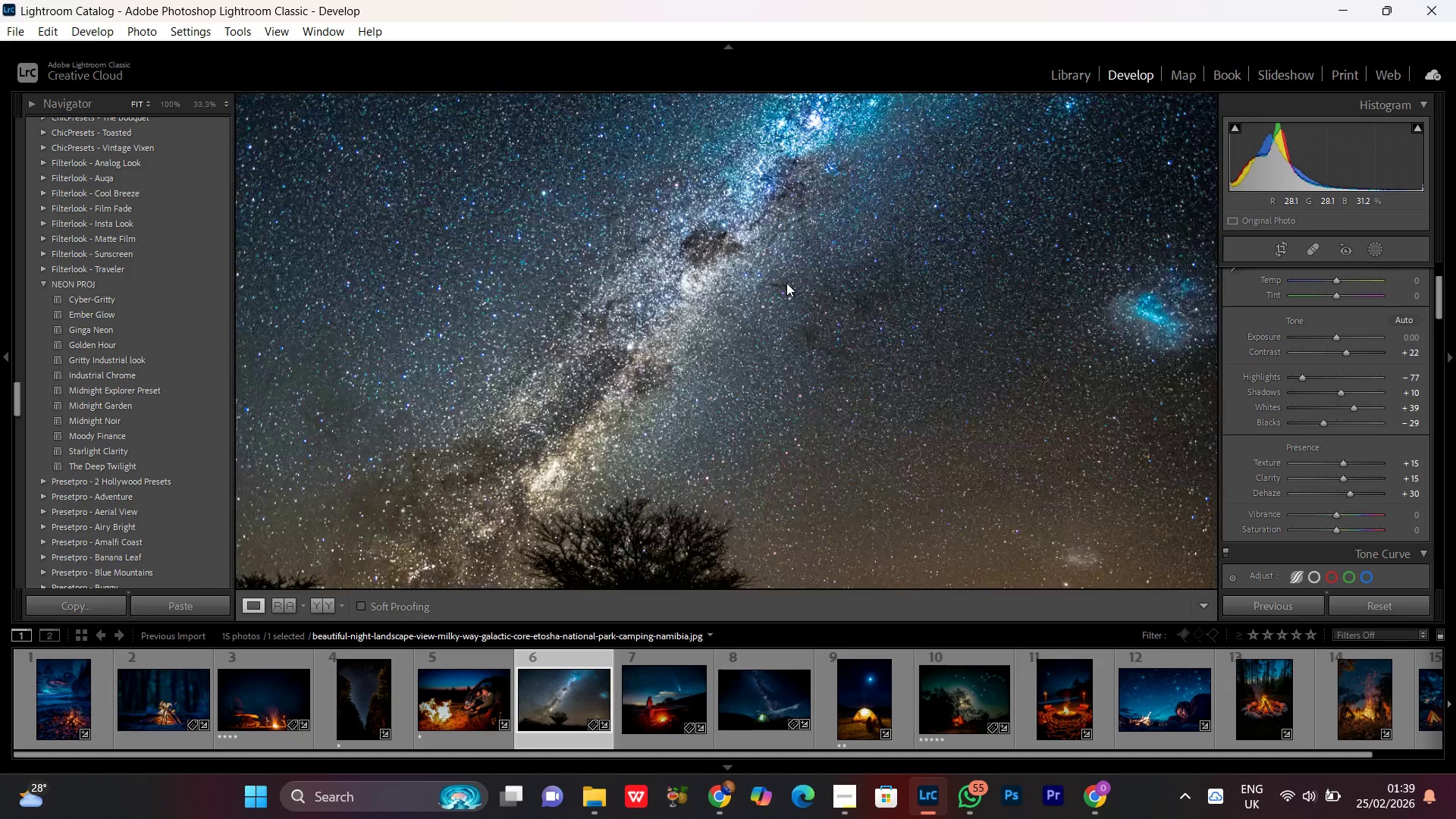 
triple_click([786, 283])
 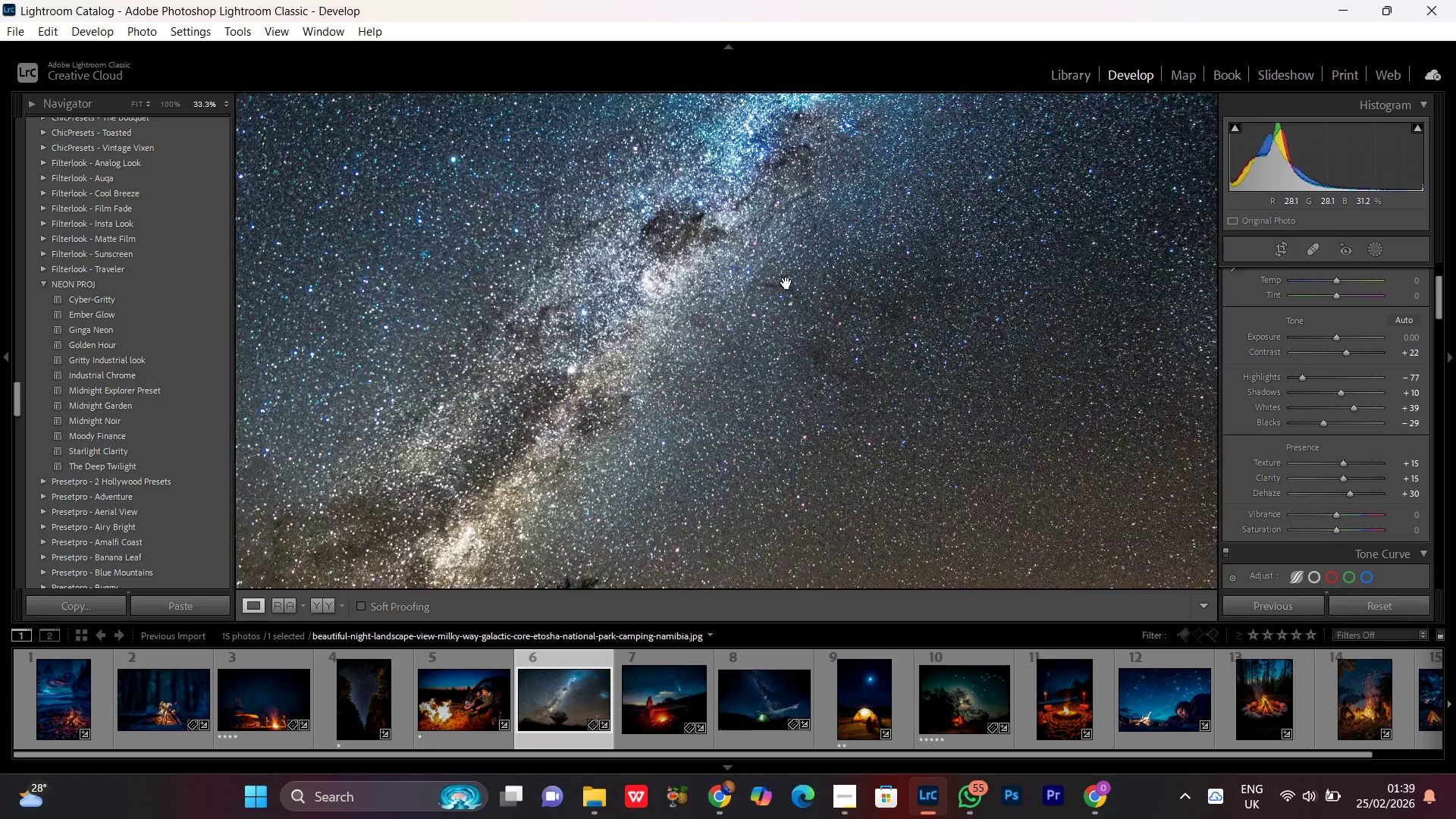 
triple_click([786, 283])
 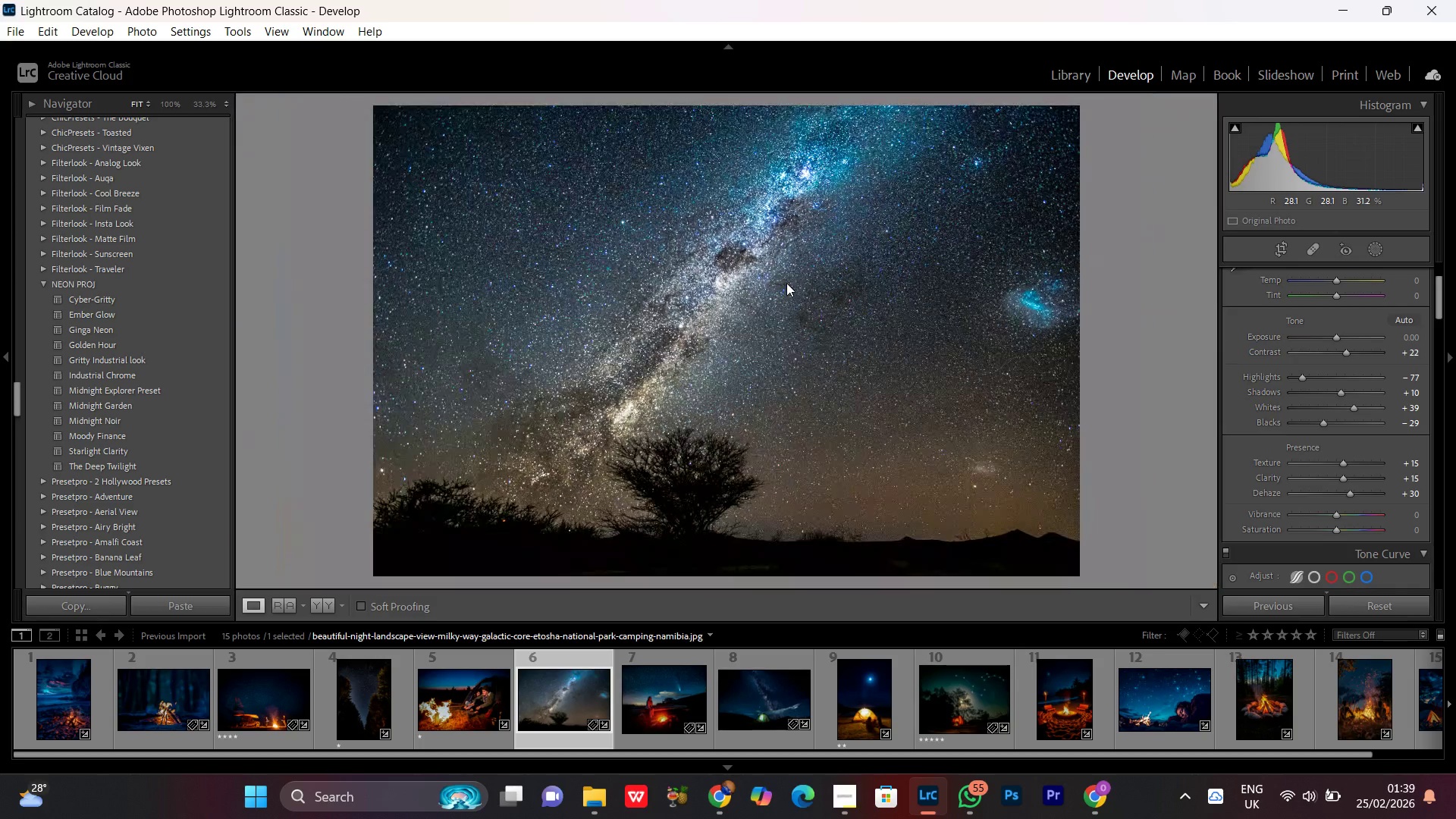 
triple_click([786, 283])
 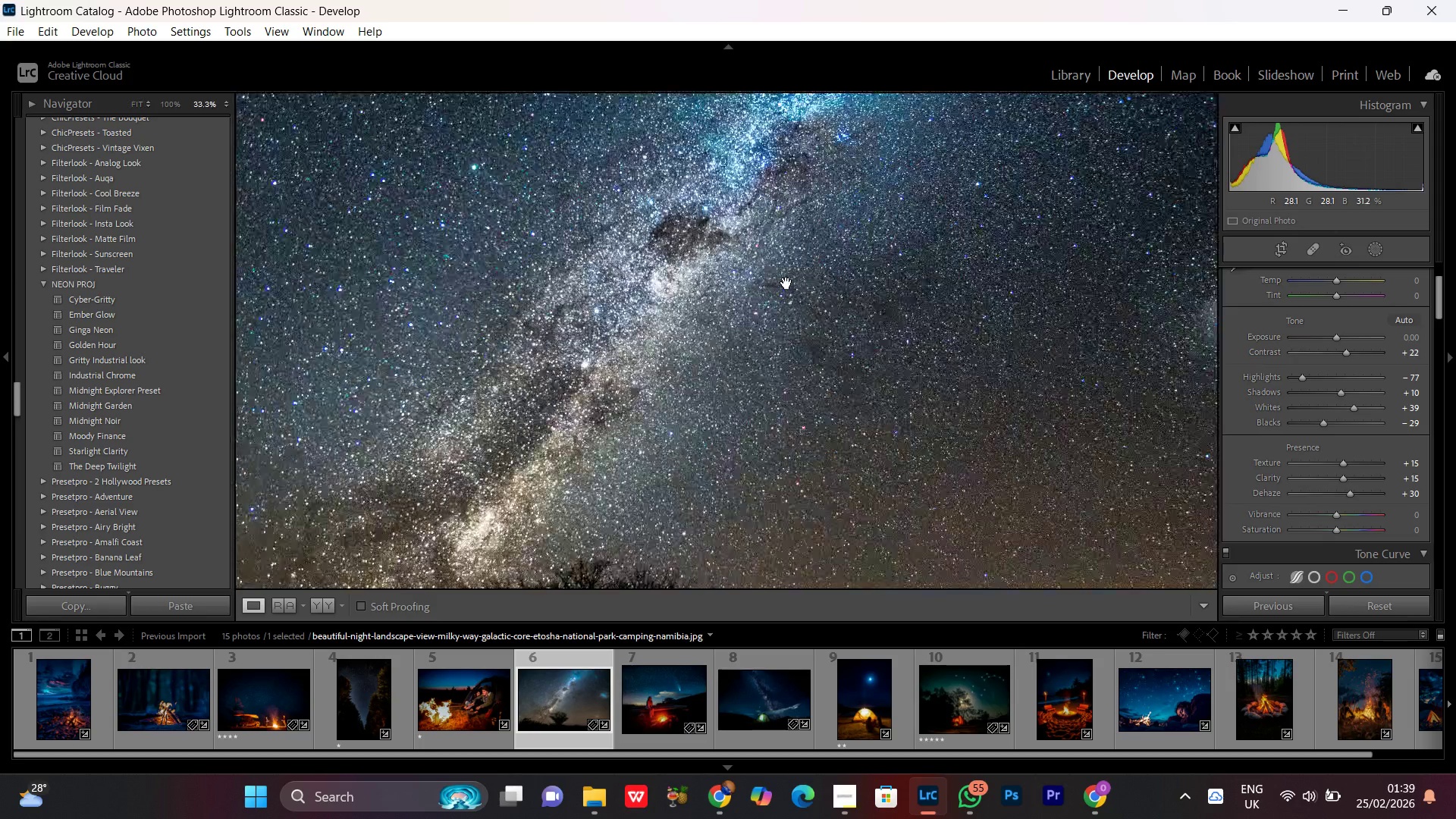 
triple_click([786, 283])
 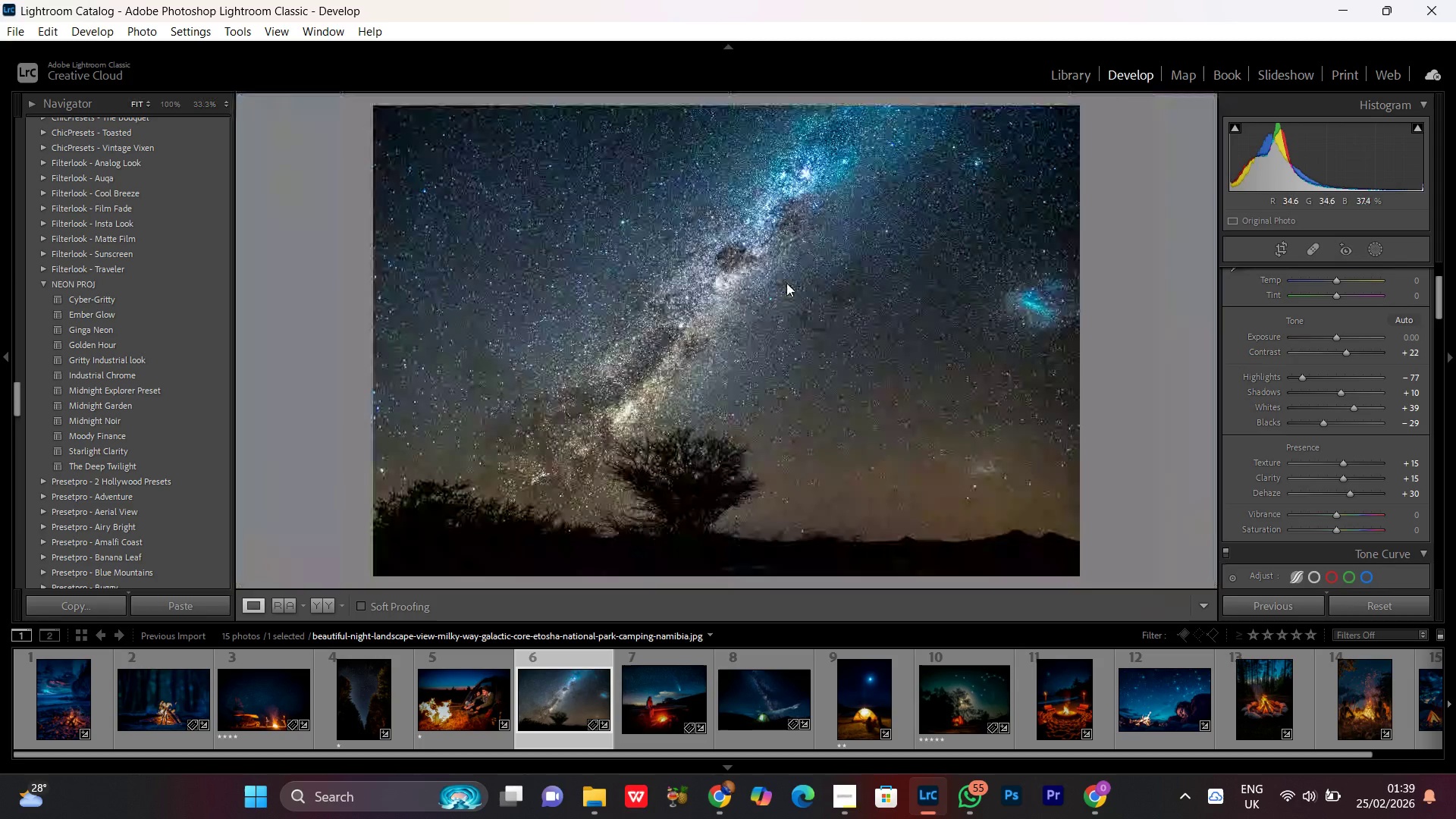 
triple_click([786, 283])
 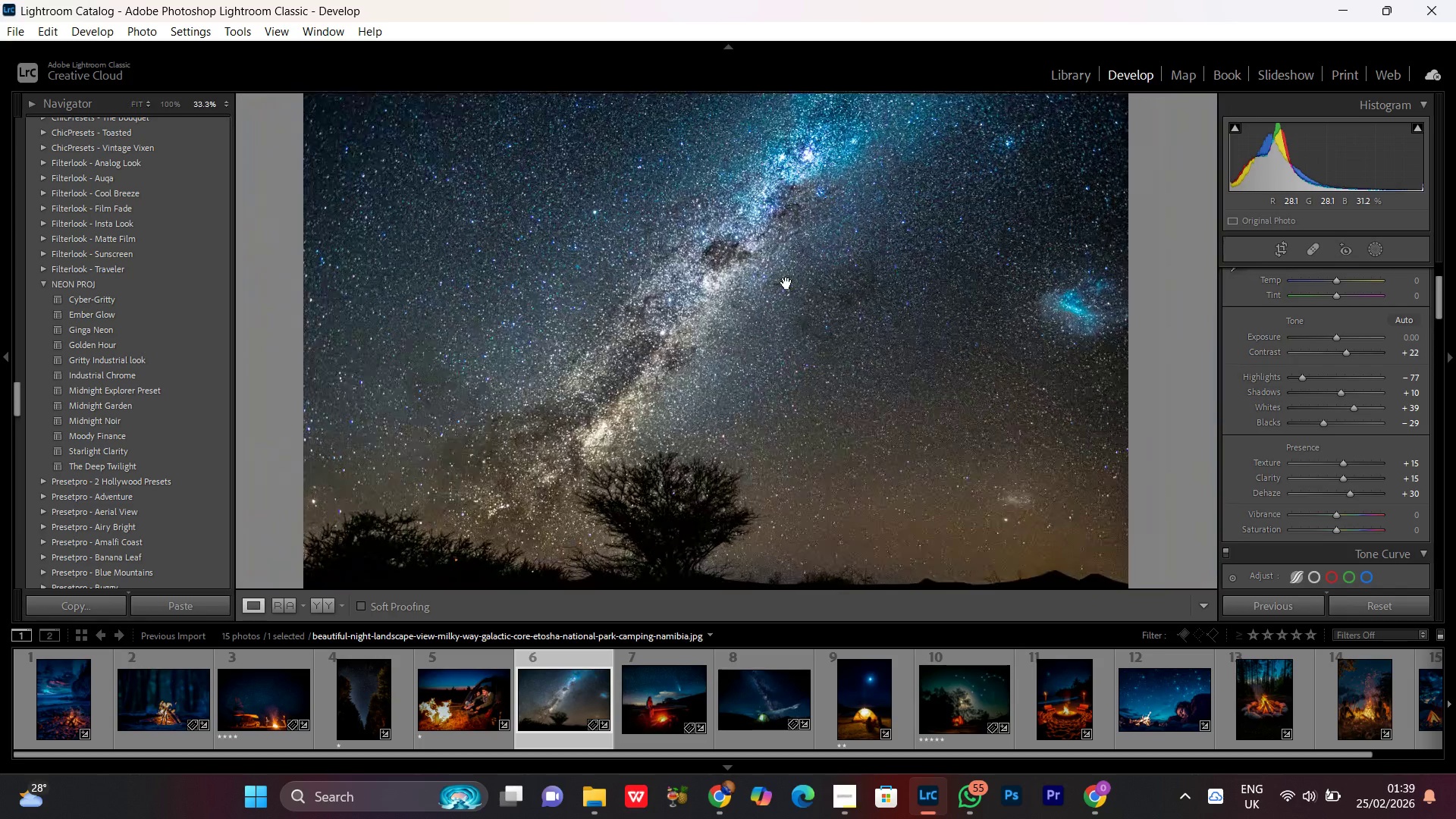 
triple_click([786, 283])
 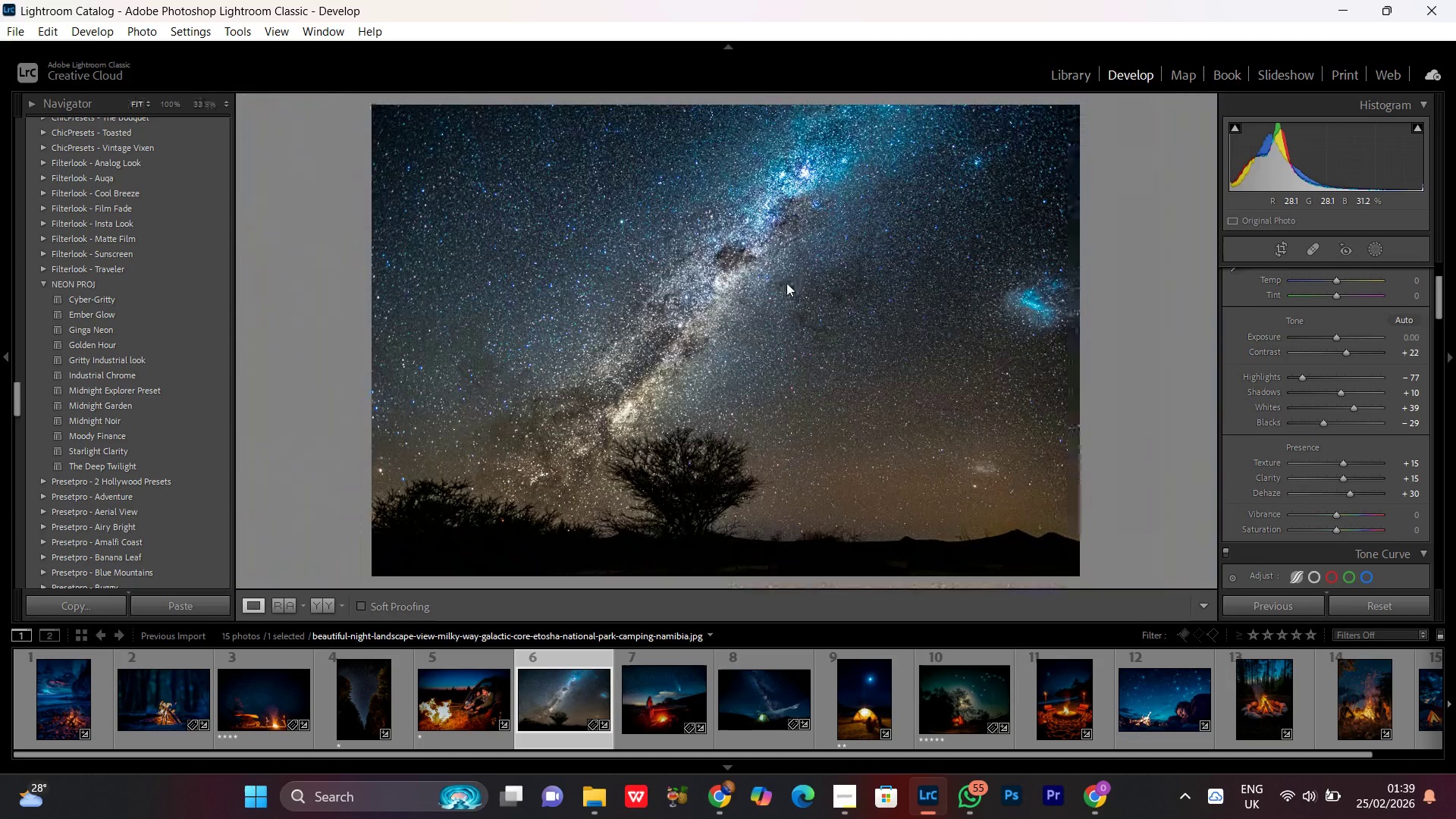 
triple_click([786, 283])
 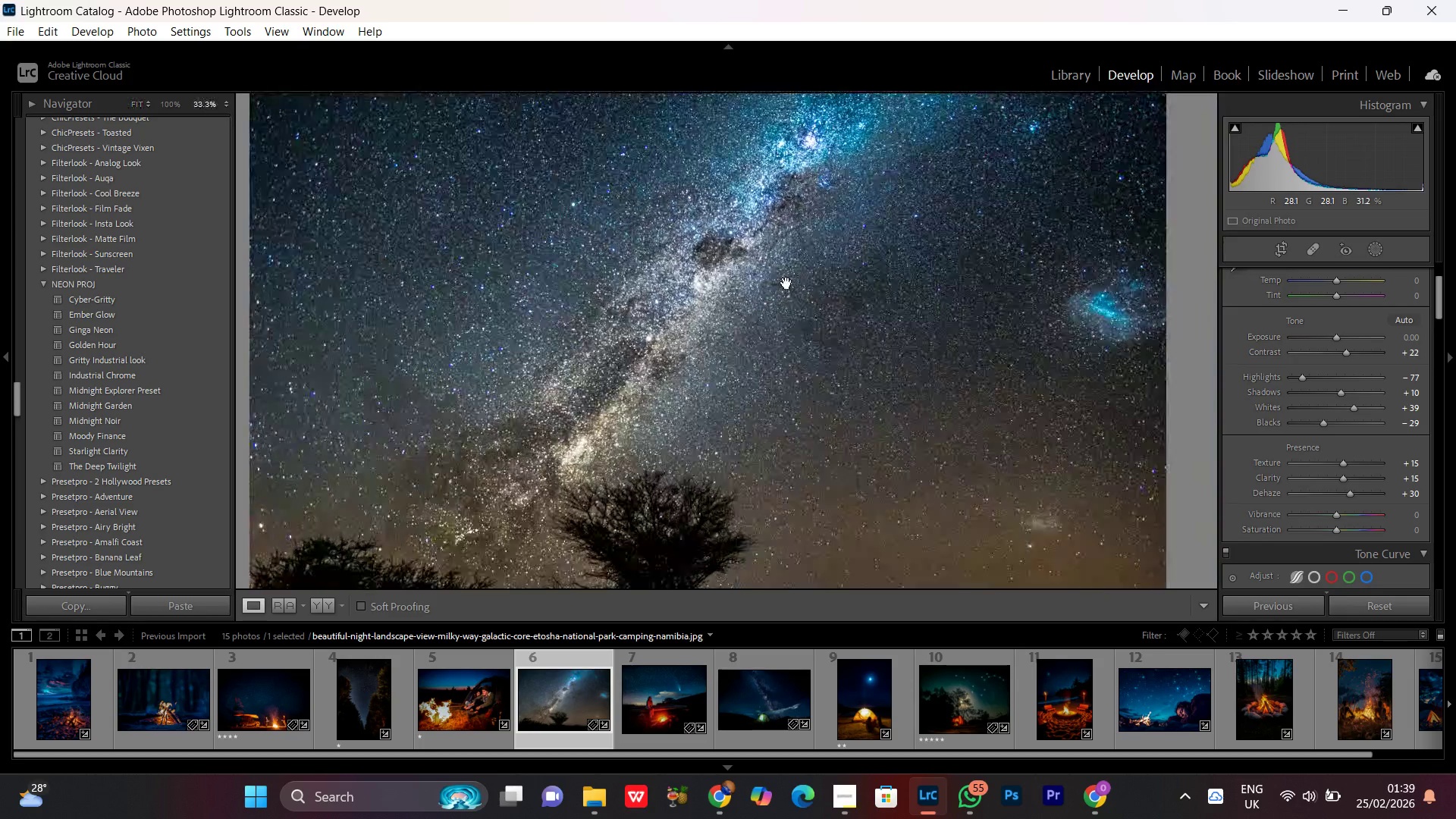 
triple_click([786, 283])
 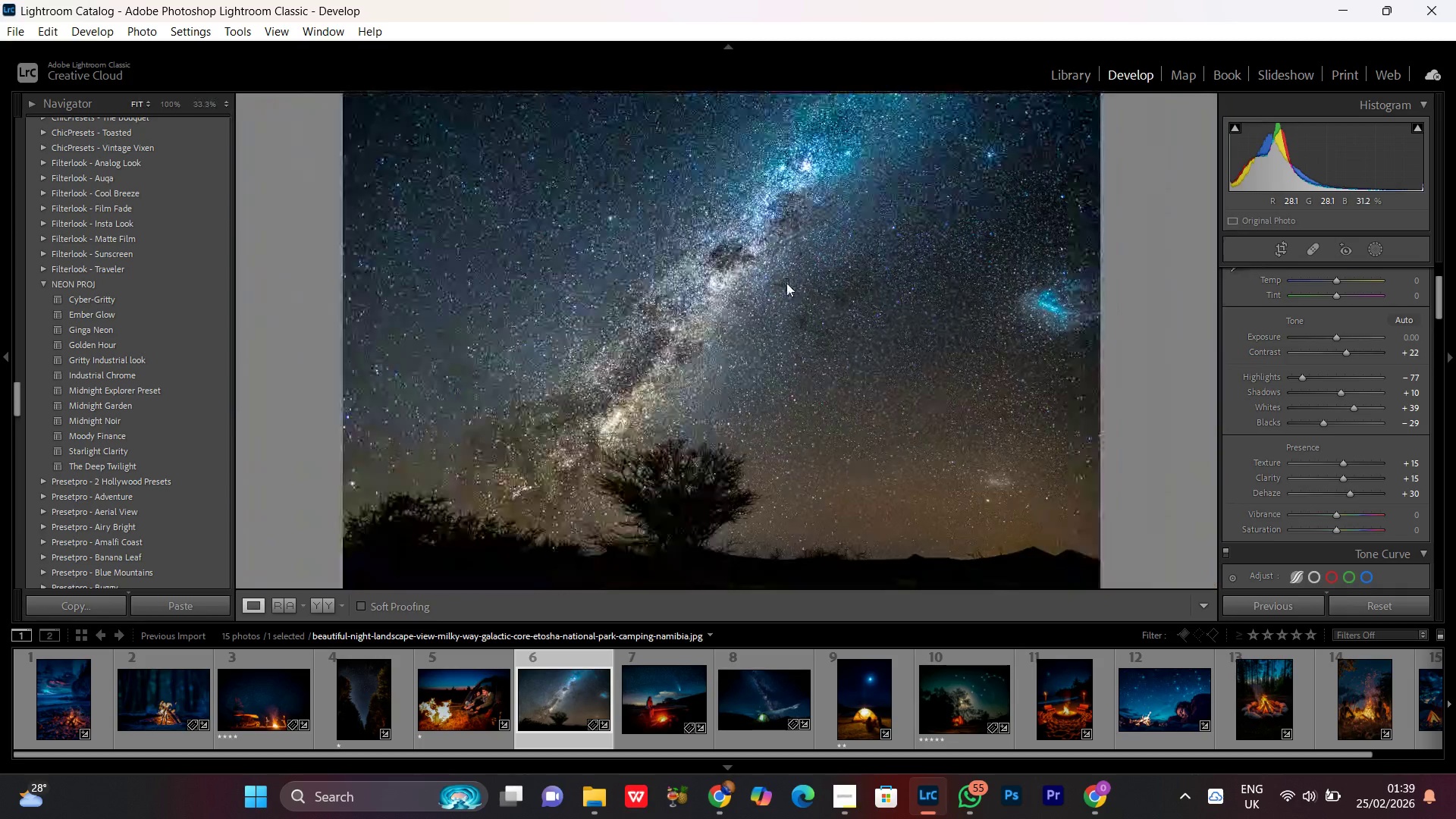 
triple_click([786, 283])
 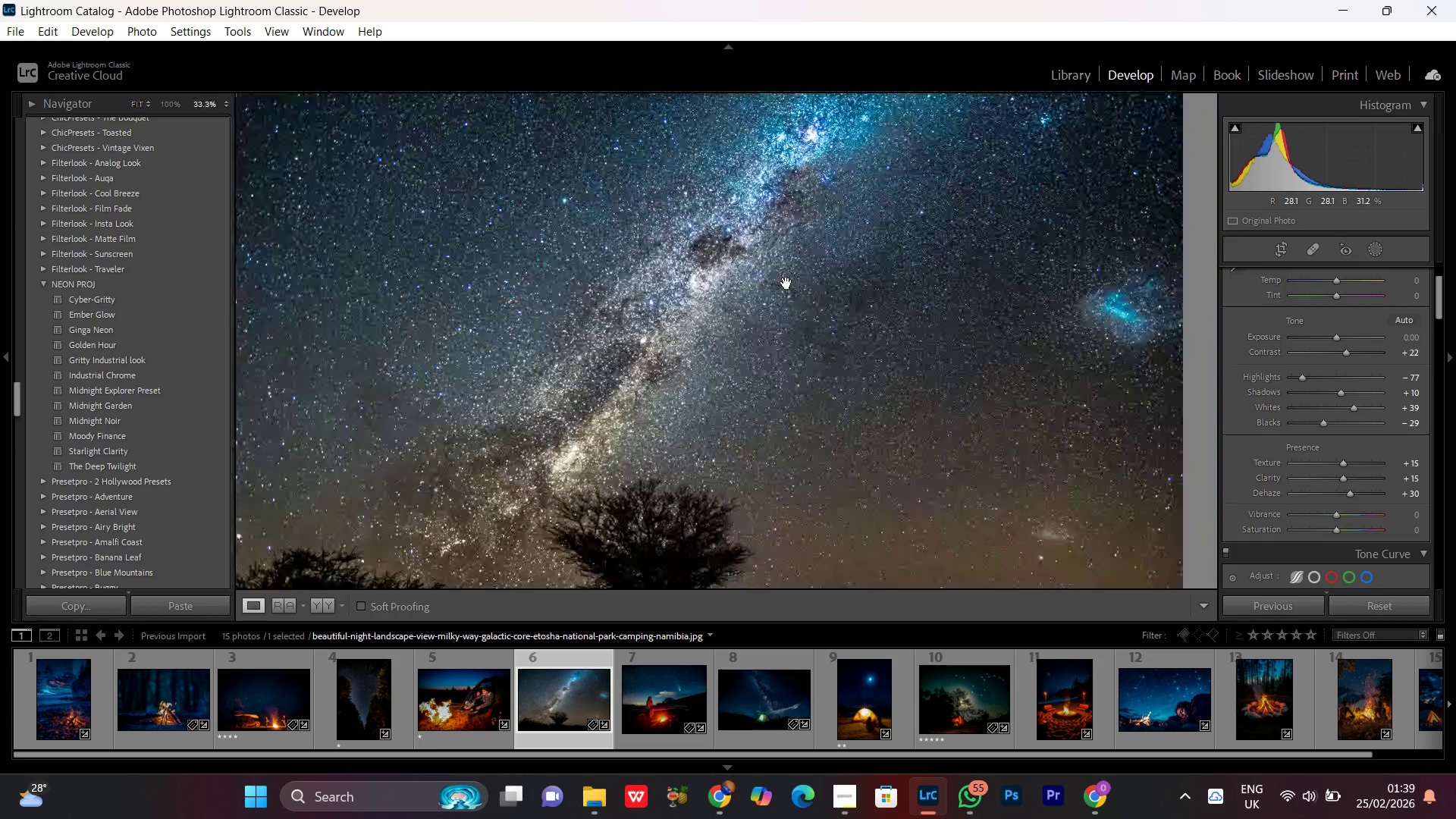 
triple_click([786, 283])
 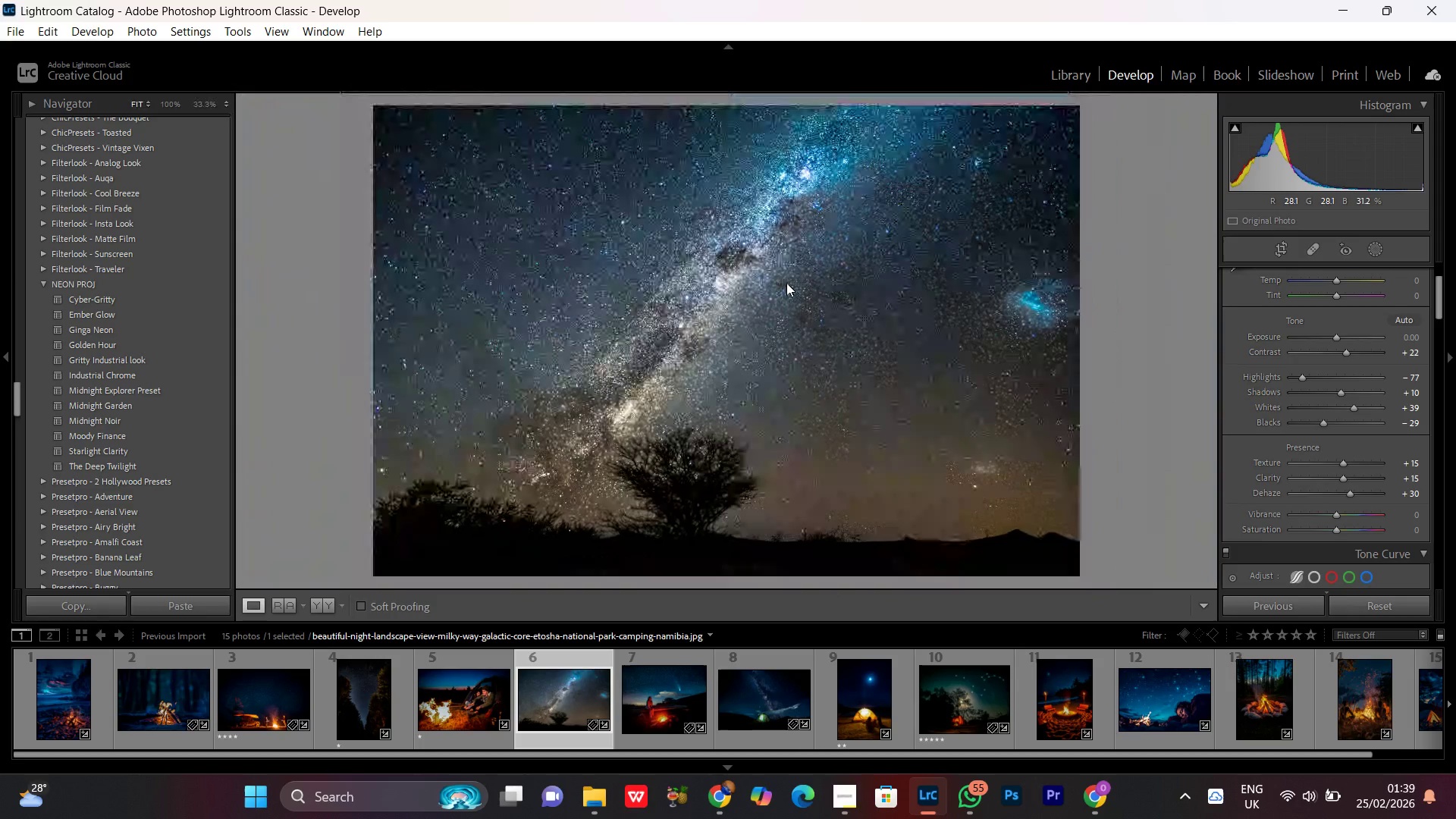 
triple_click([786, 283])
 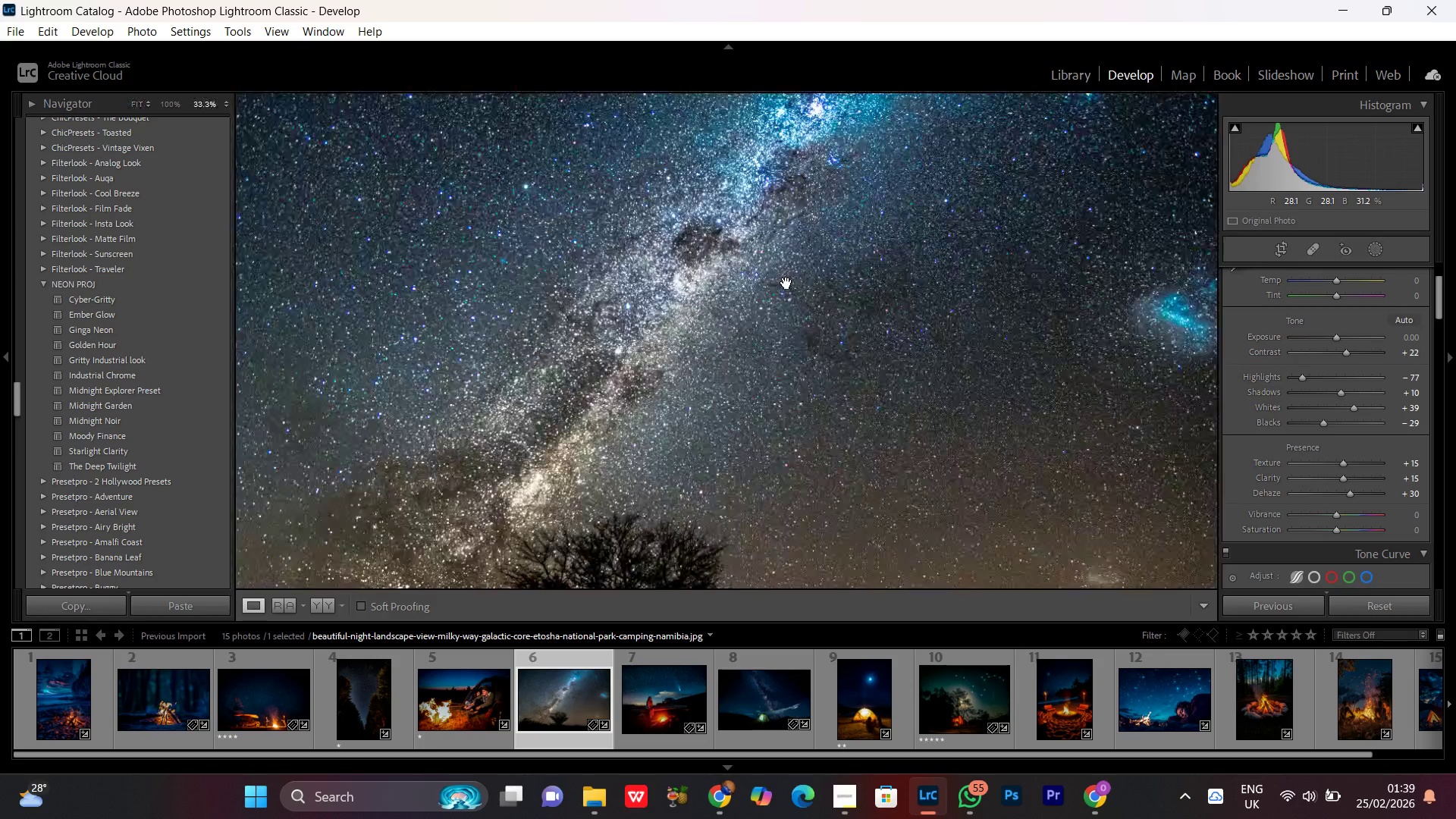 
triple_click([786, 283])
 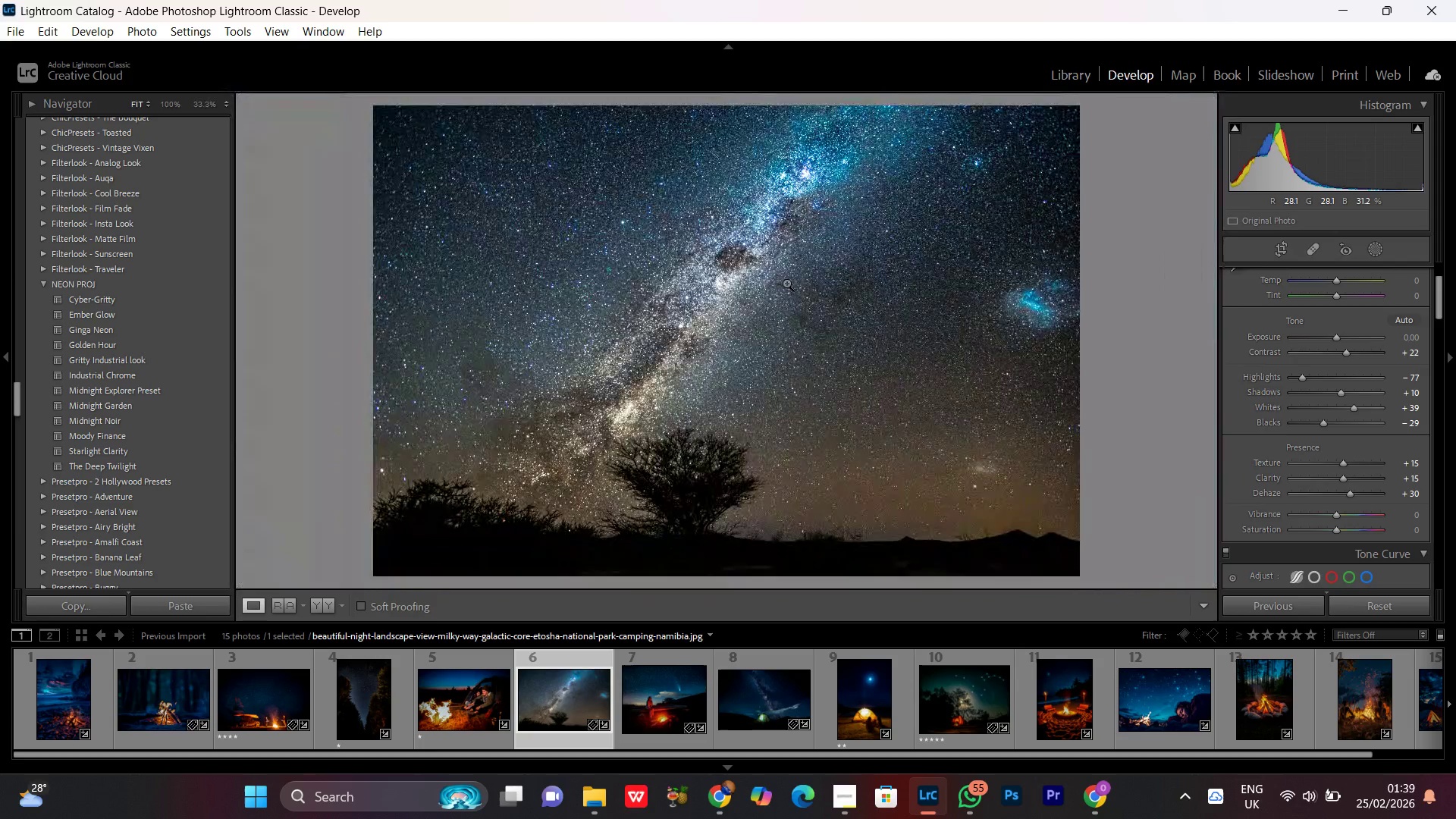 
double_click([786, 283])
 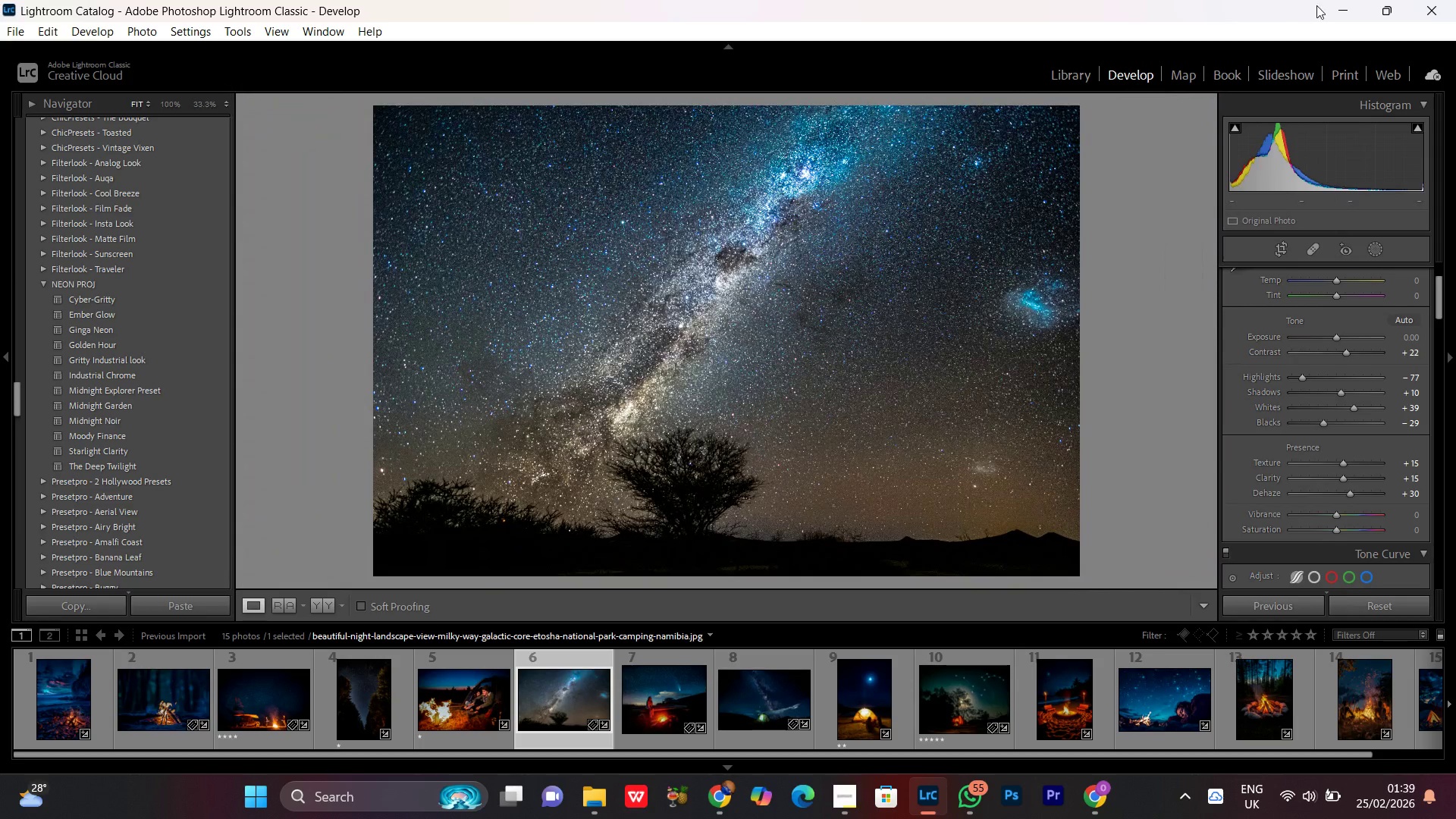 
left_click([1329, 5])
 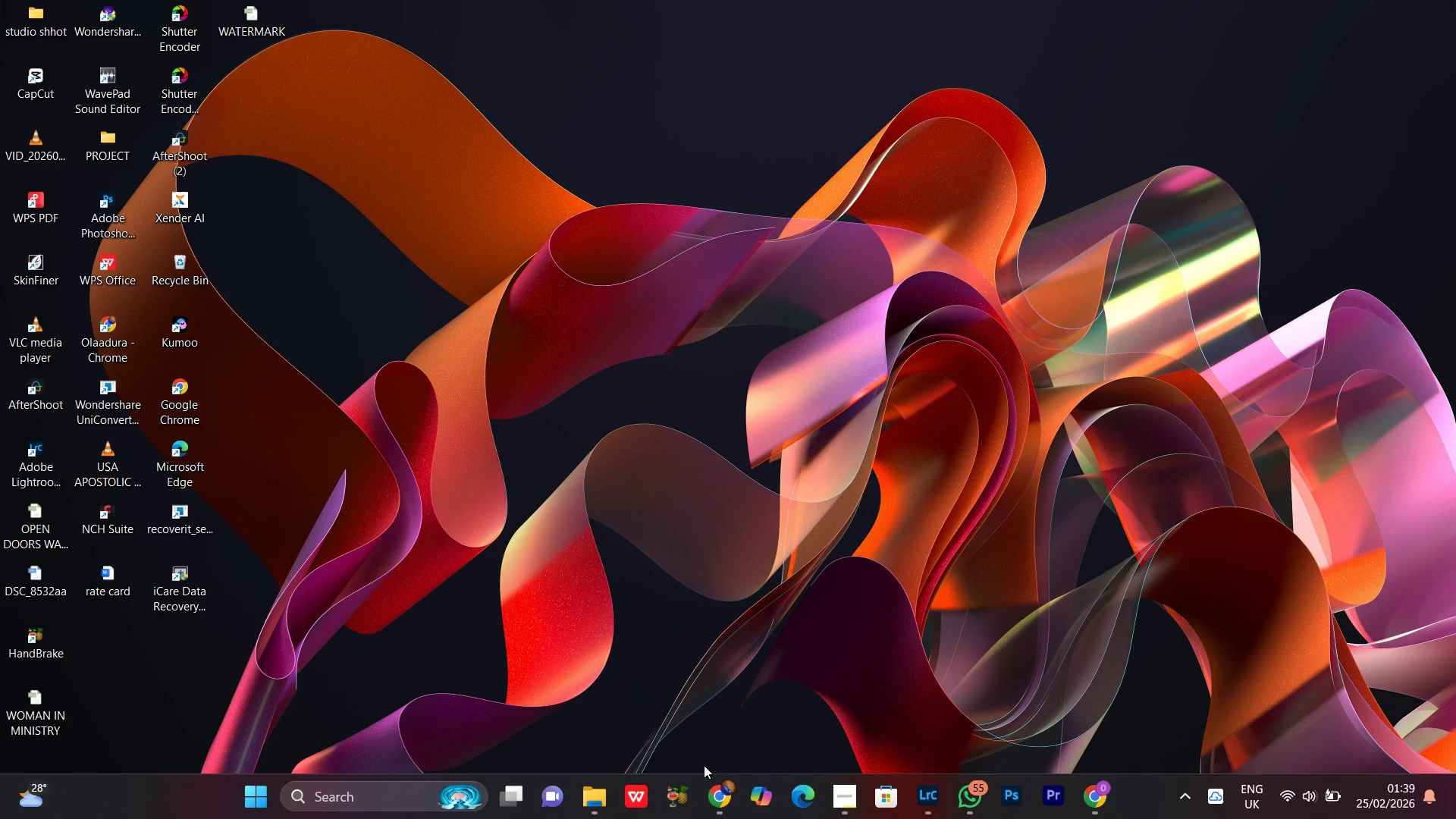 
left_click([606, 802])
 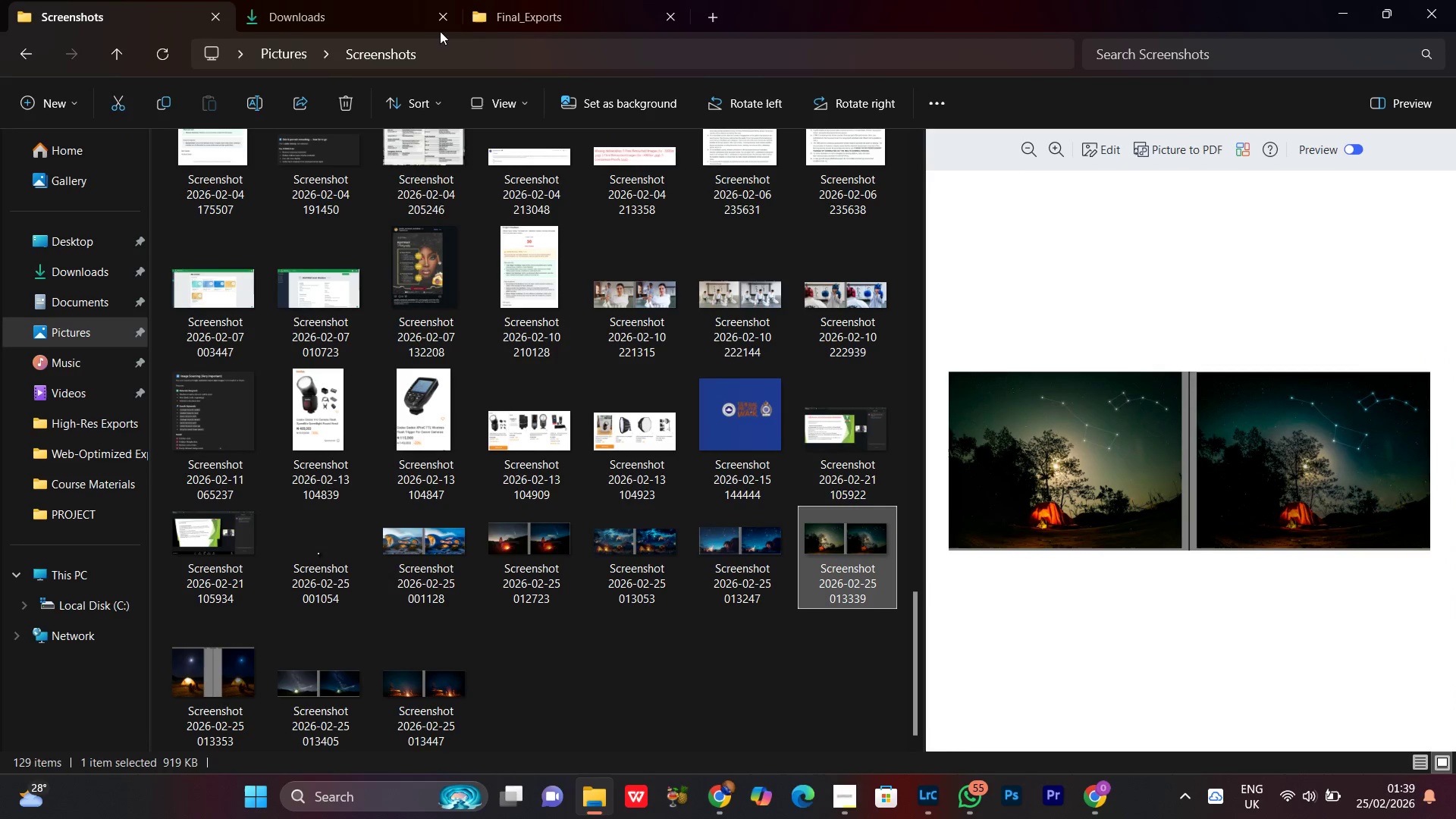 
left_click([516, 17])
 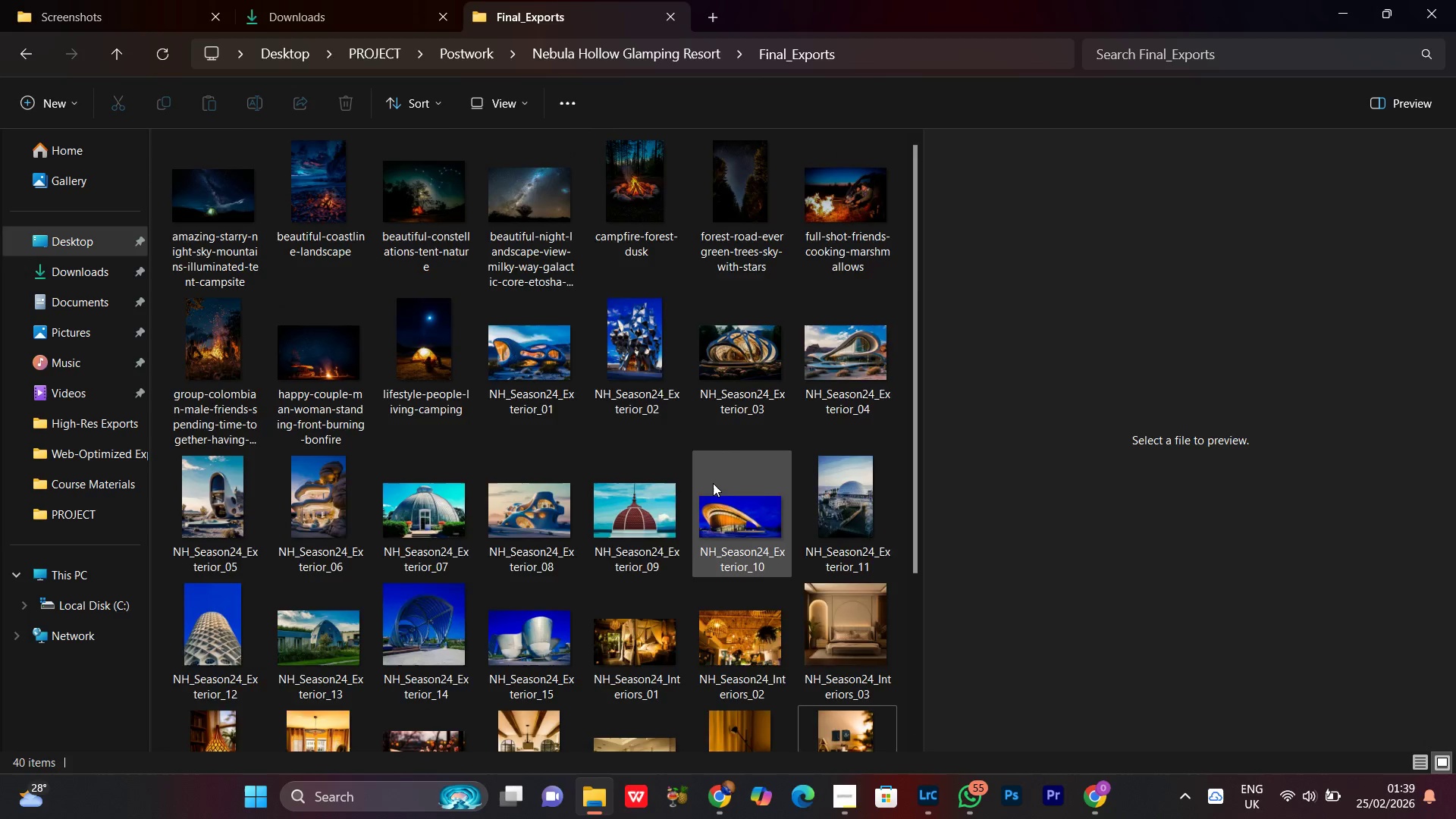 
scroll: coordinate [713, 483], scroll_direction: down, amount: 4.0
 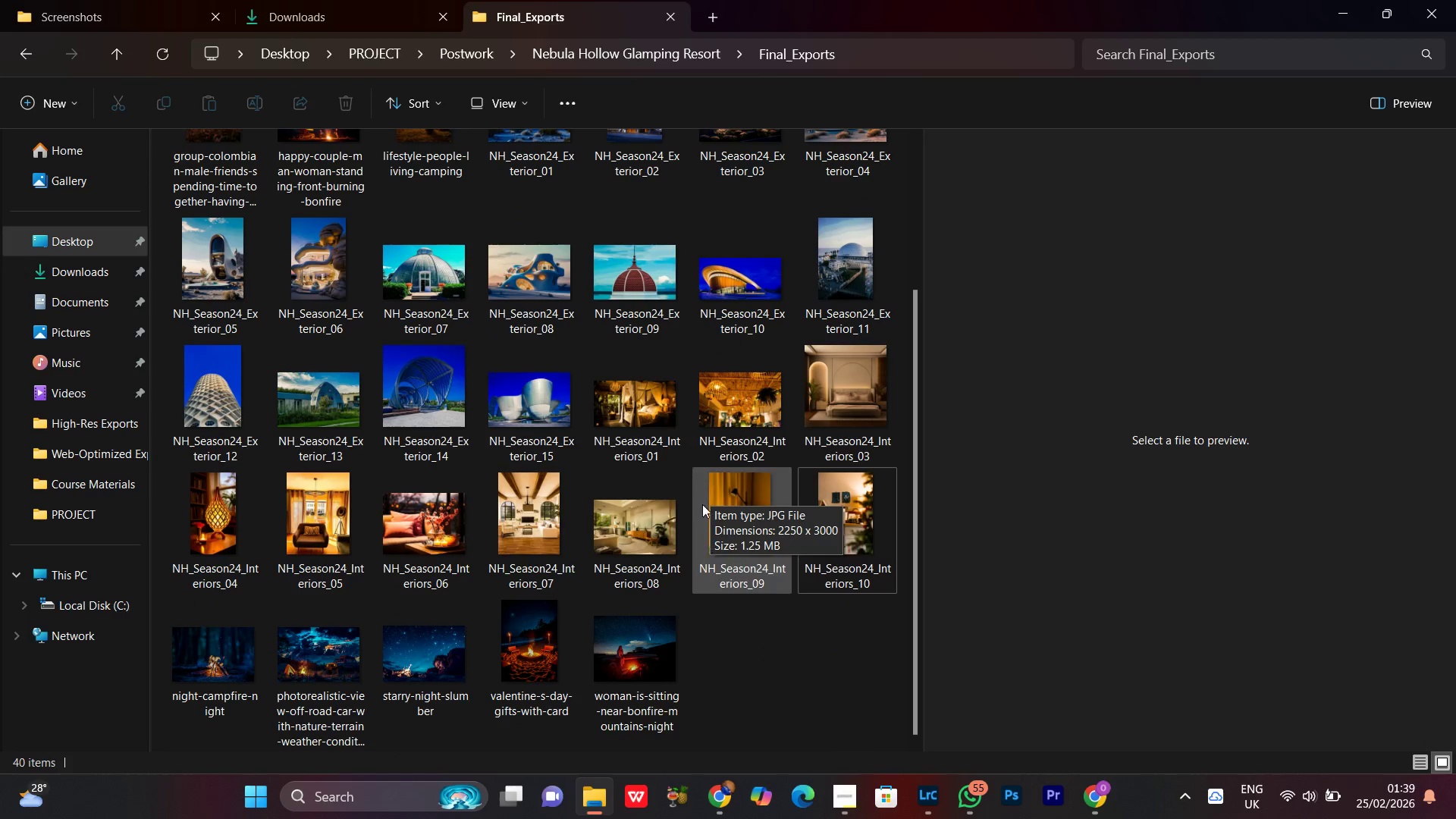 
scroll: coordinate [635, 416], scroll_direction: up, amount: 3.0
 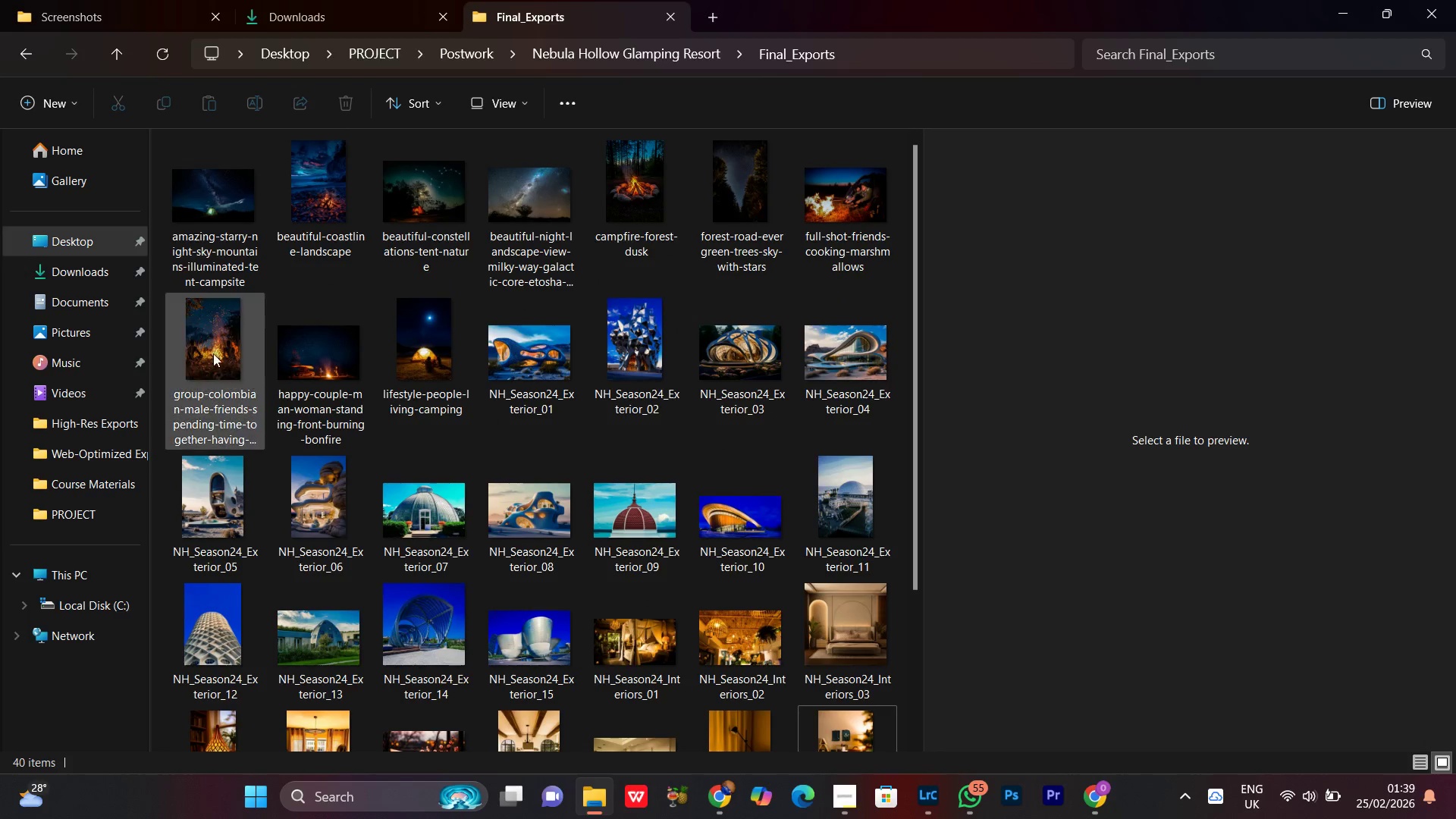 
left_click([166, 189])
 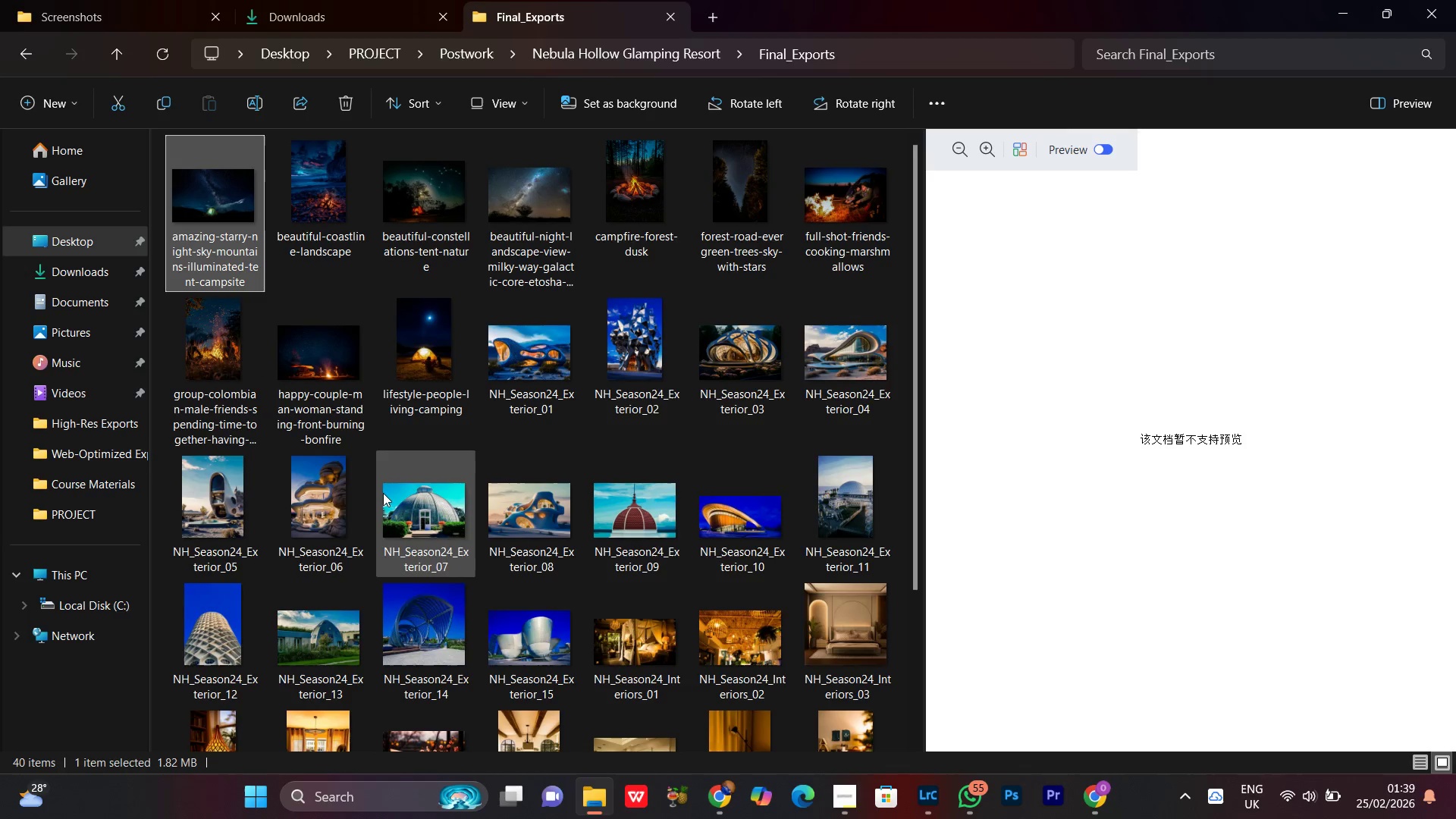 
scroll: coordinate [578, 604], scroll_direction: down, amount: 4.0
 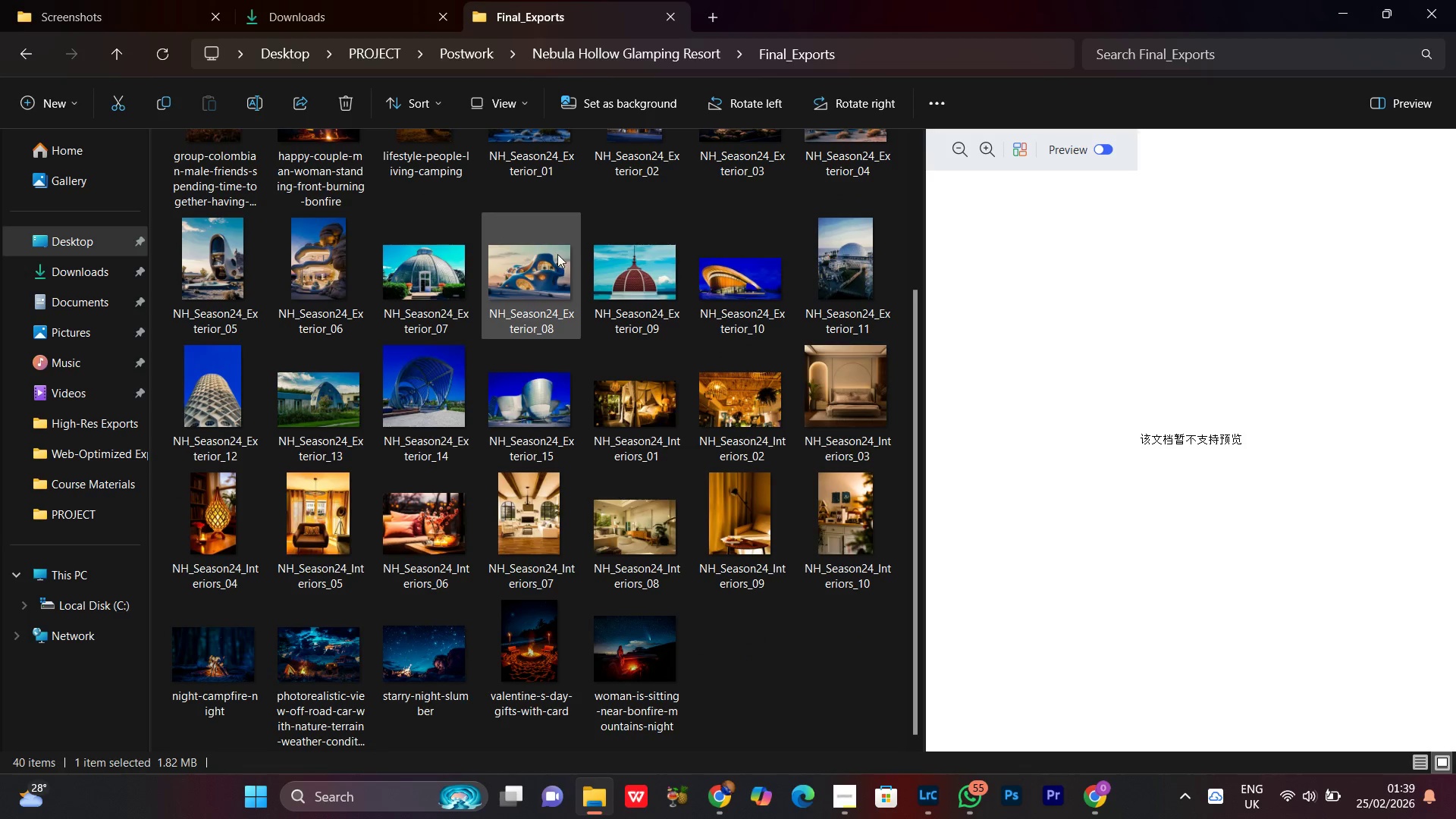 
left_click([543, 288])
 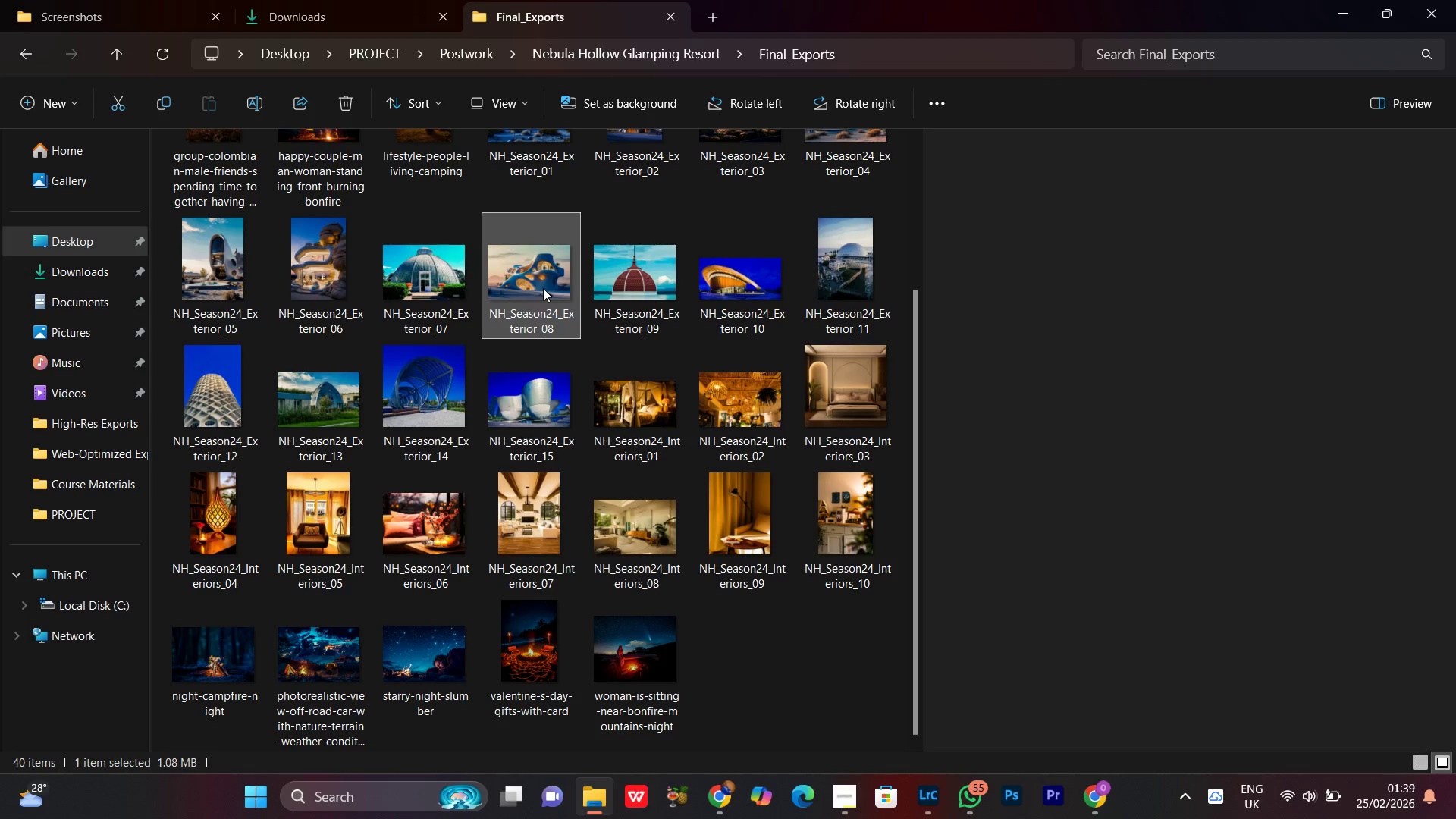 
right_click([543, 288])
 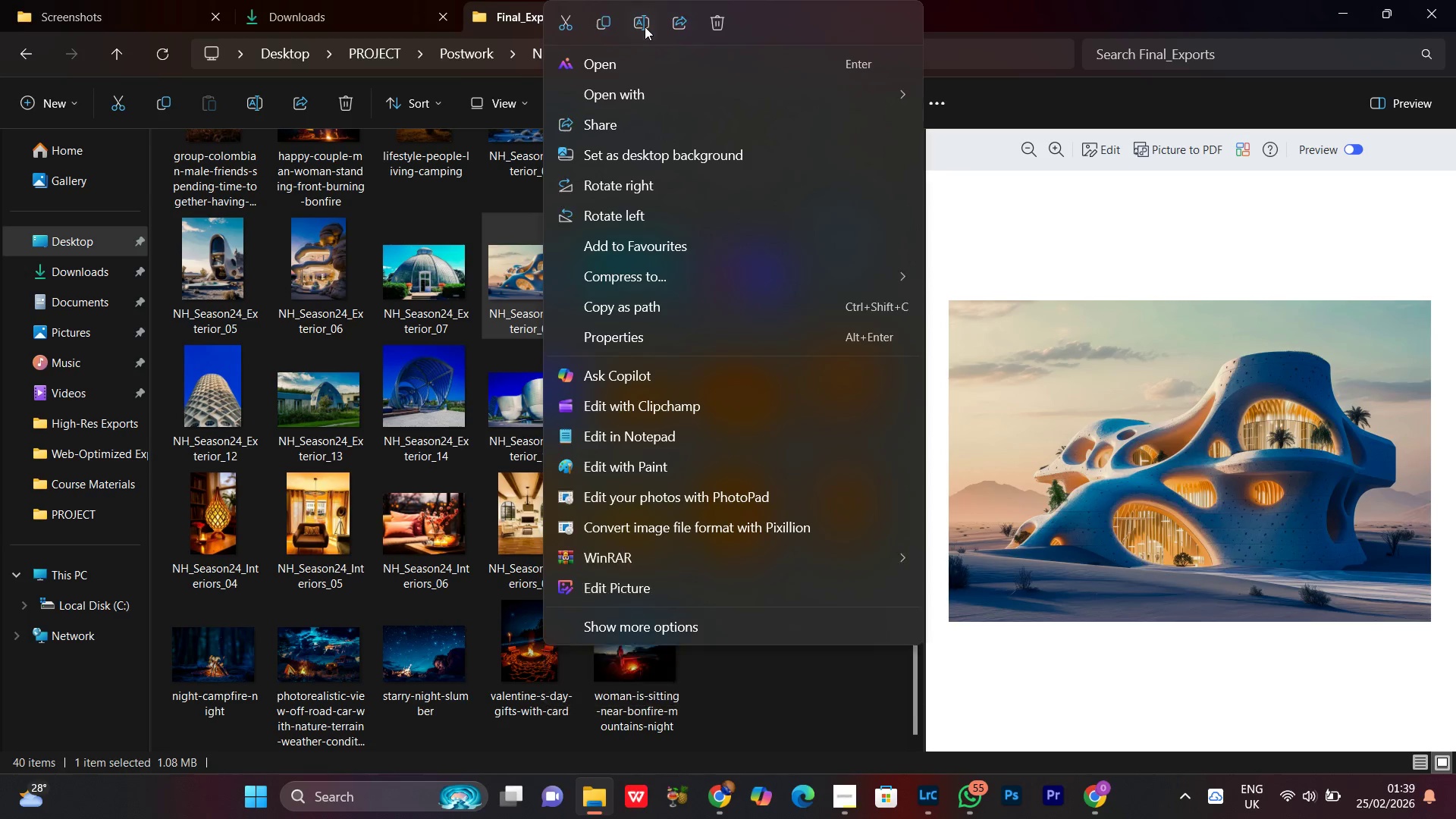 
left_click([645, 27])
 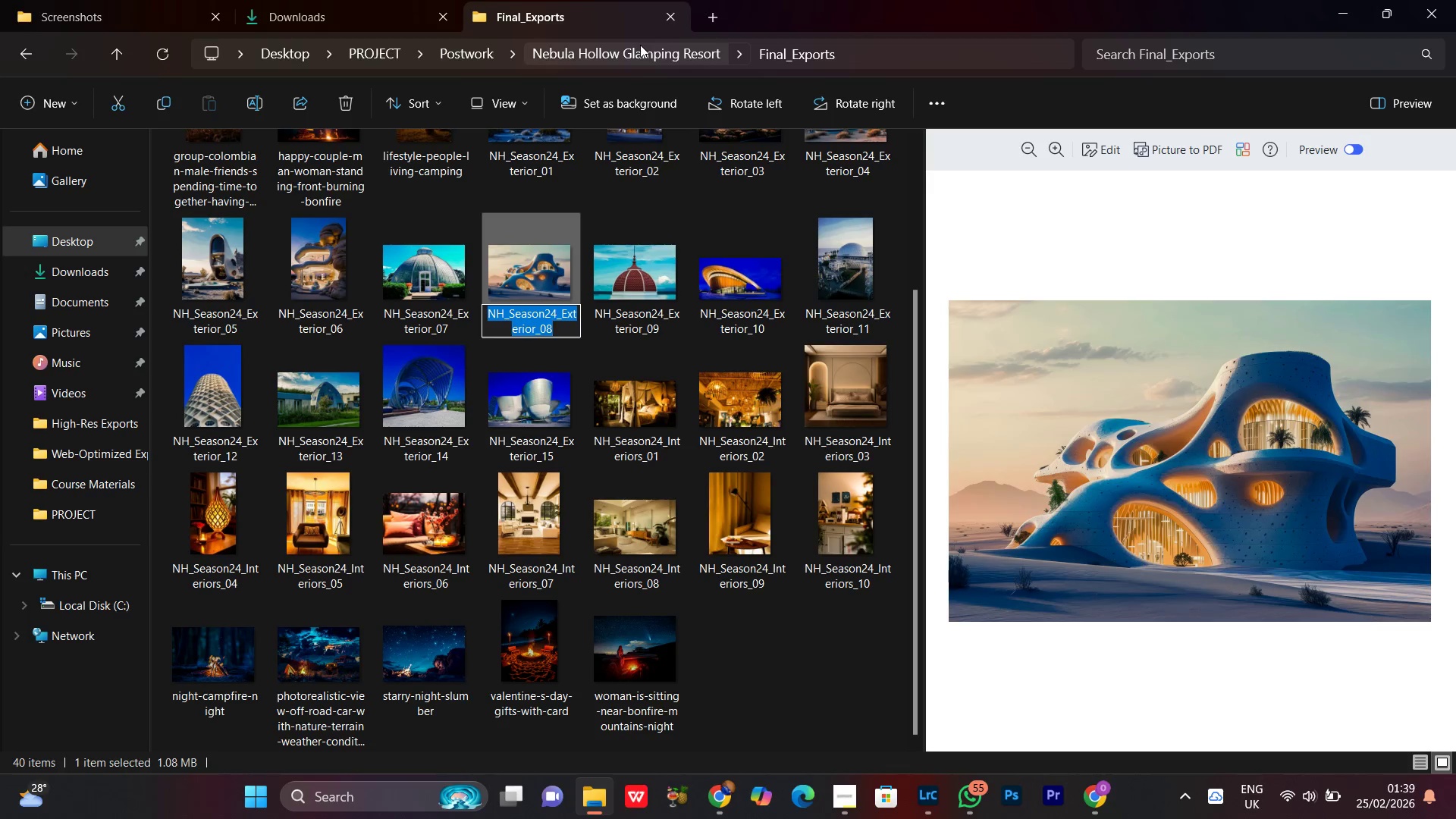 
key(Control+C)
 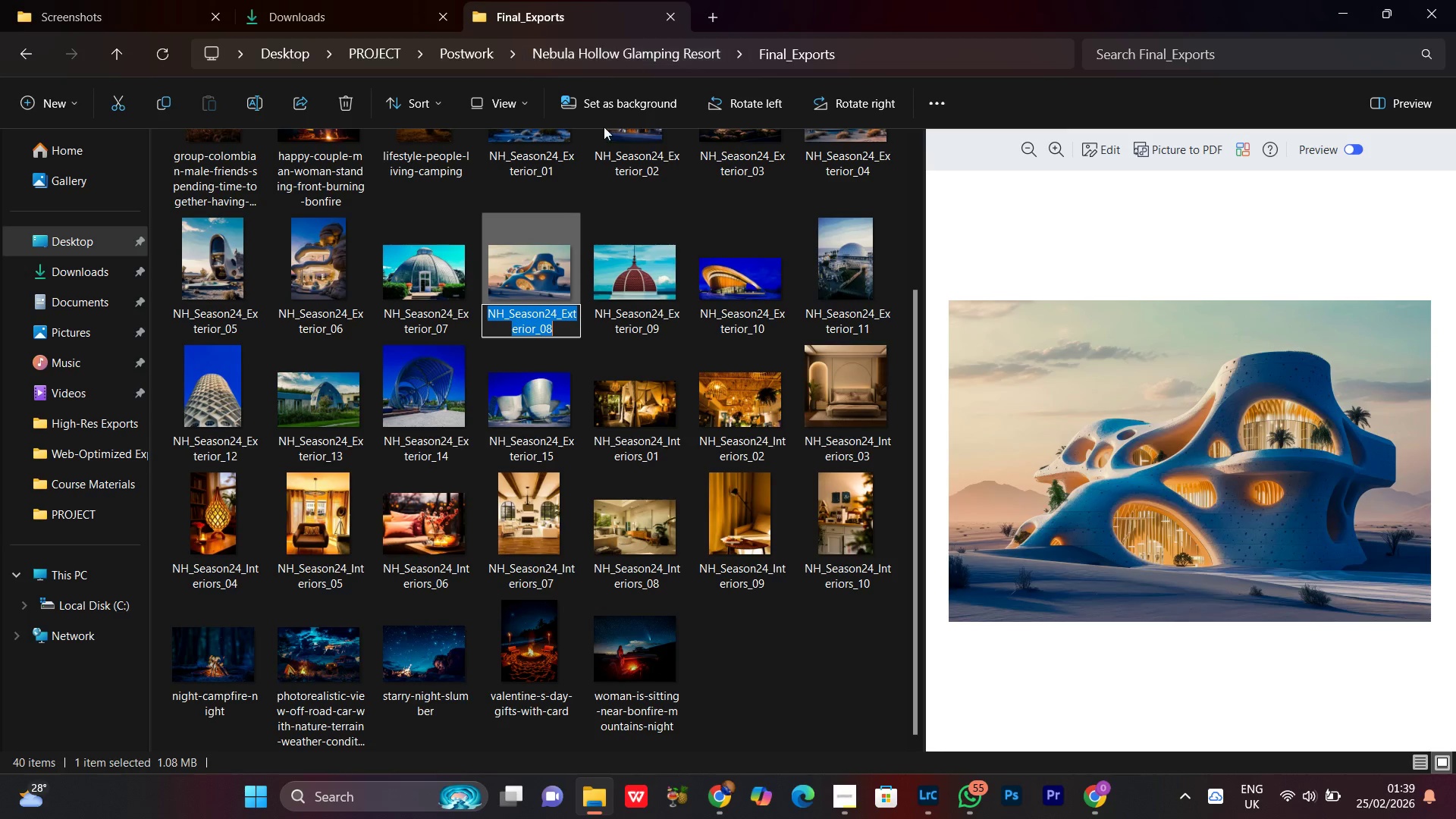 
key(Control+C)
 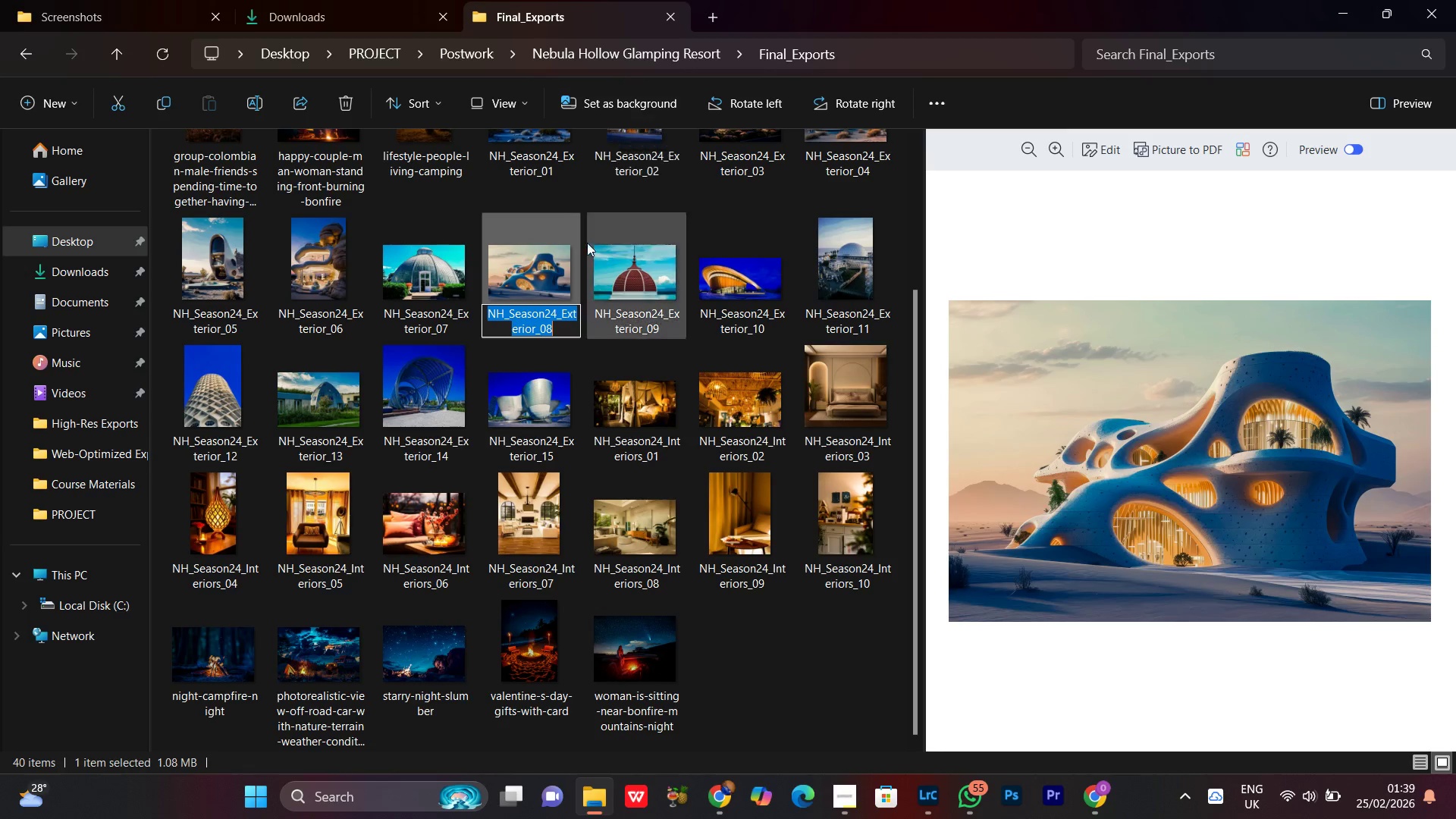 
key(Control+C)
 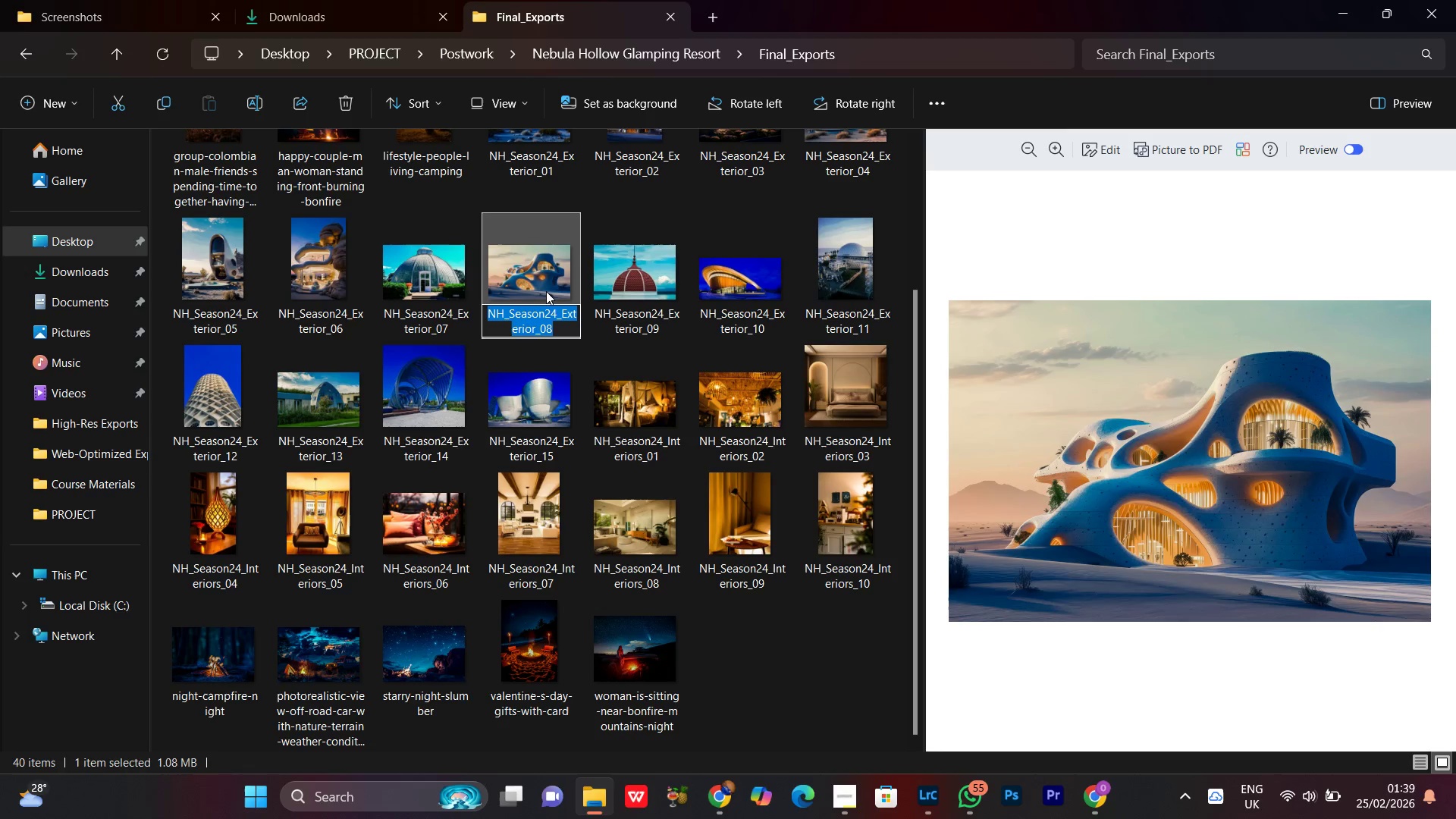 
left_click([546, 291])
 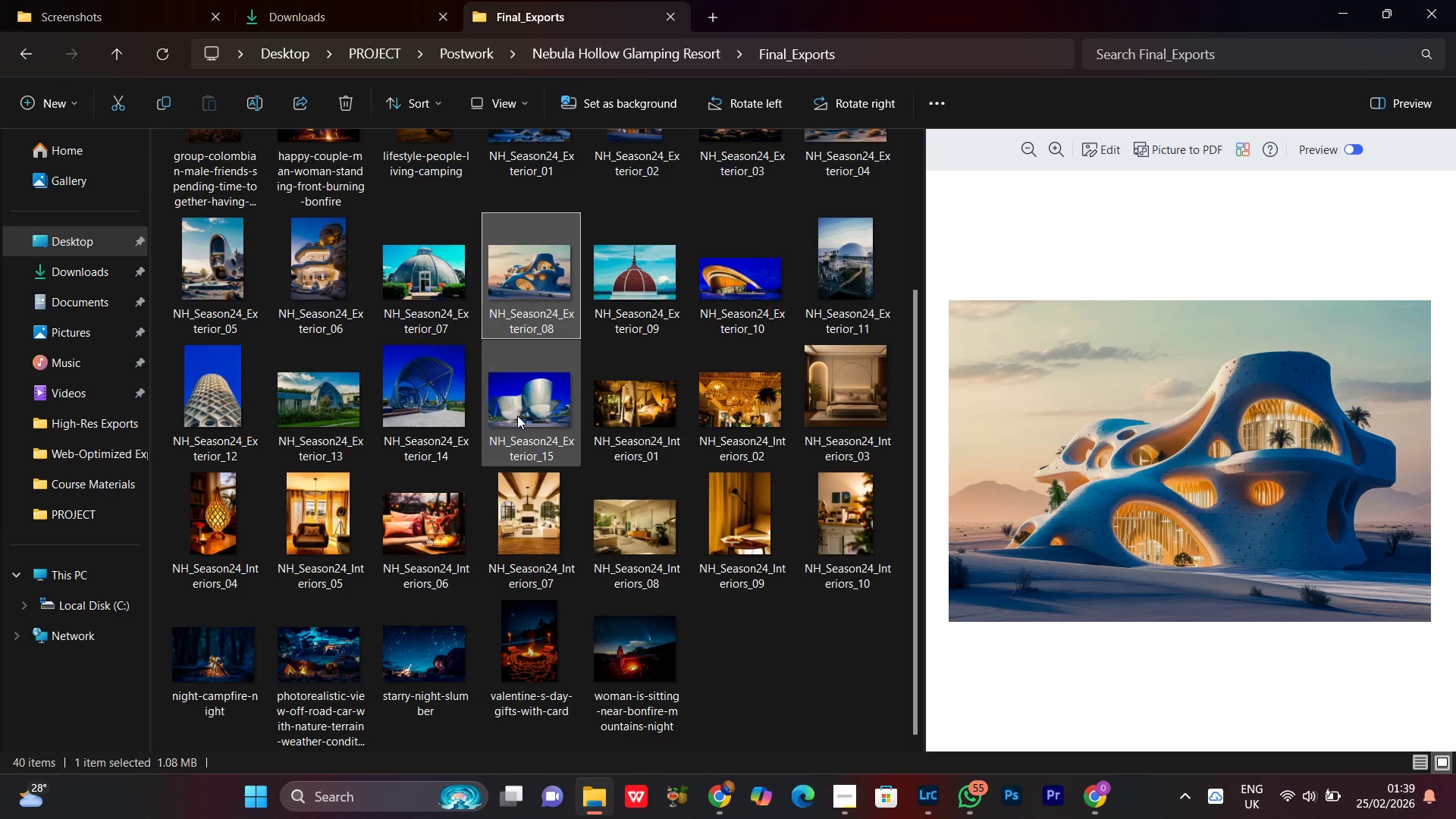 
left_click([175, 182])
 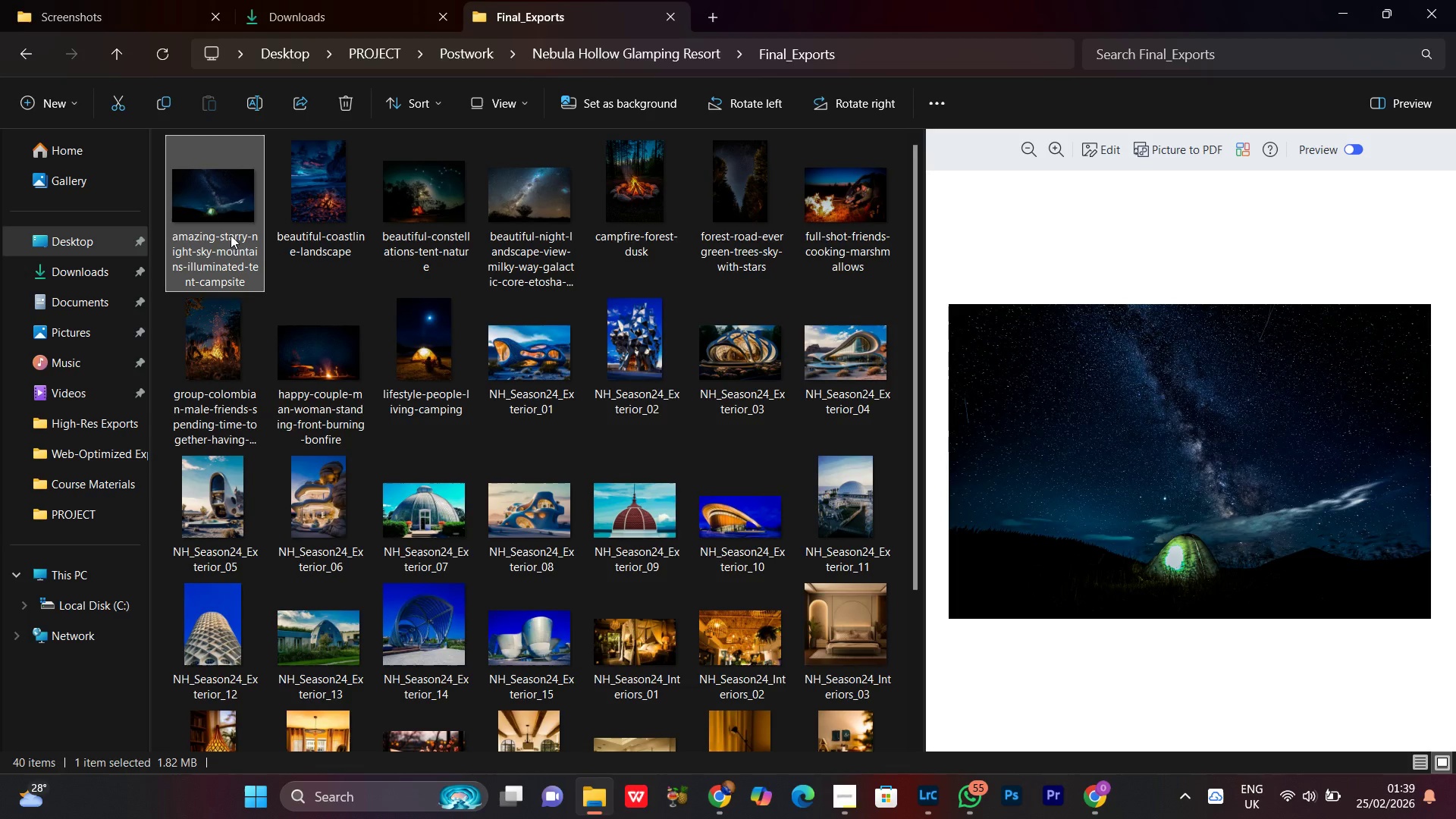 
scroll: coordinate [482, 401], scroll_direction: up, amount: 2.0
 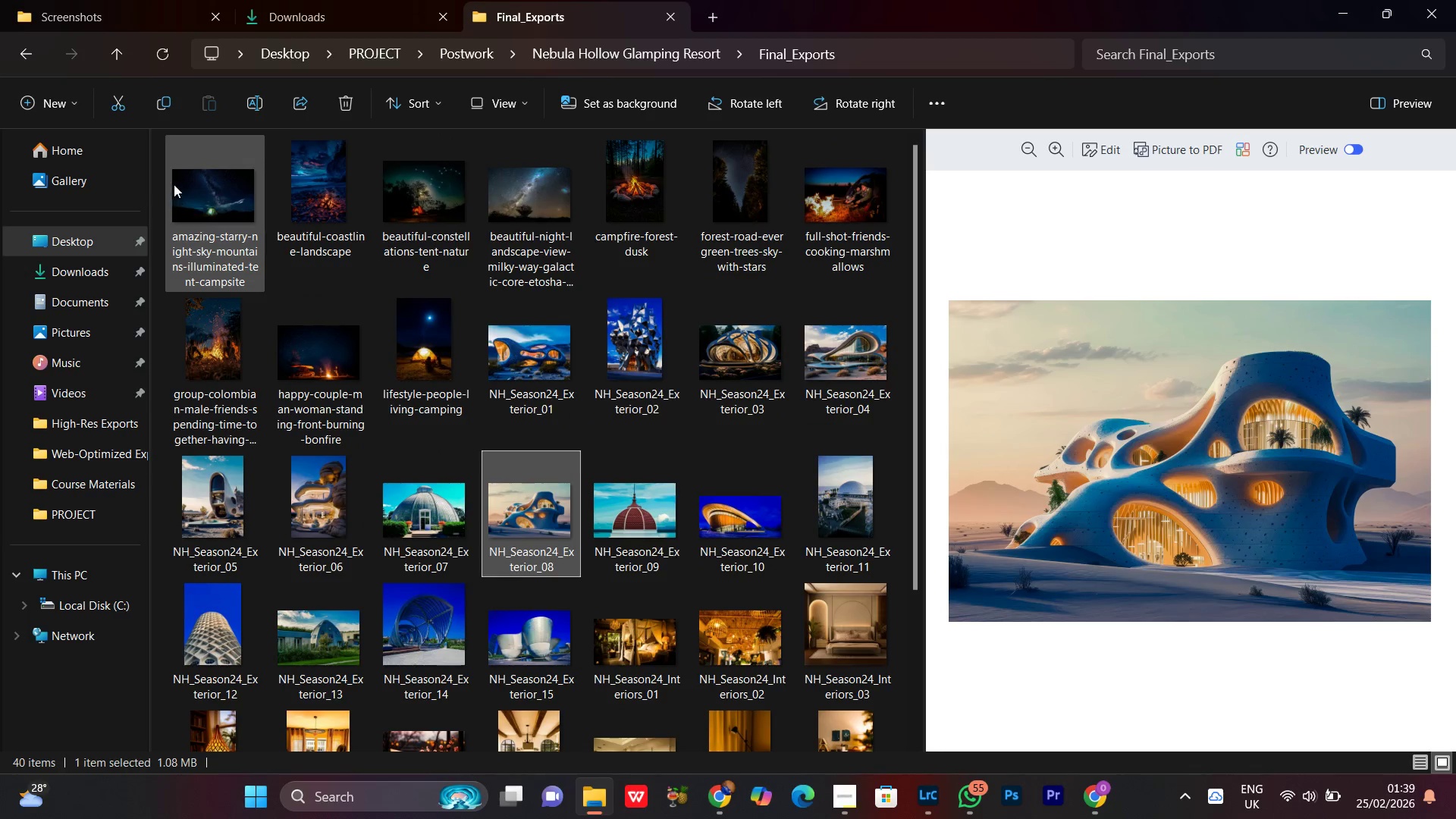 
left_click_drag(start_coordinate=[320, 409], to_coordinate=[327, 429])
 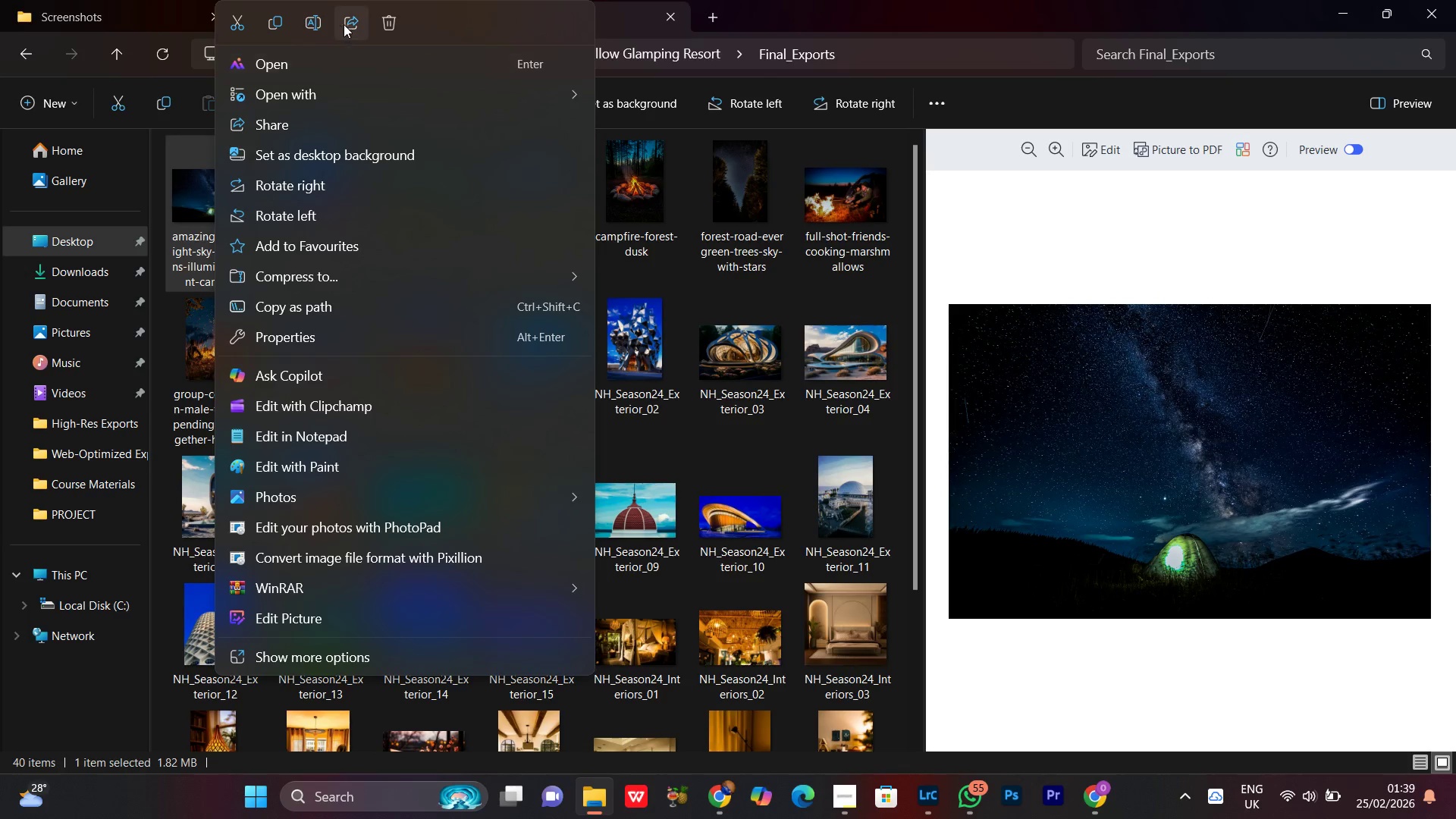 
left_click([320, 24])
 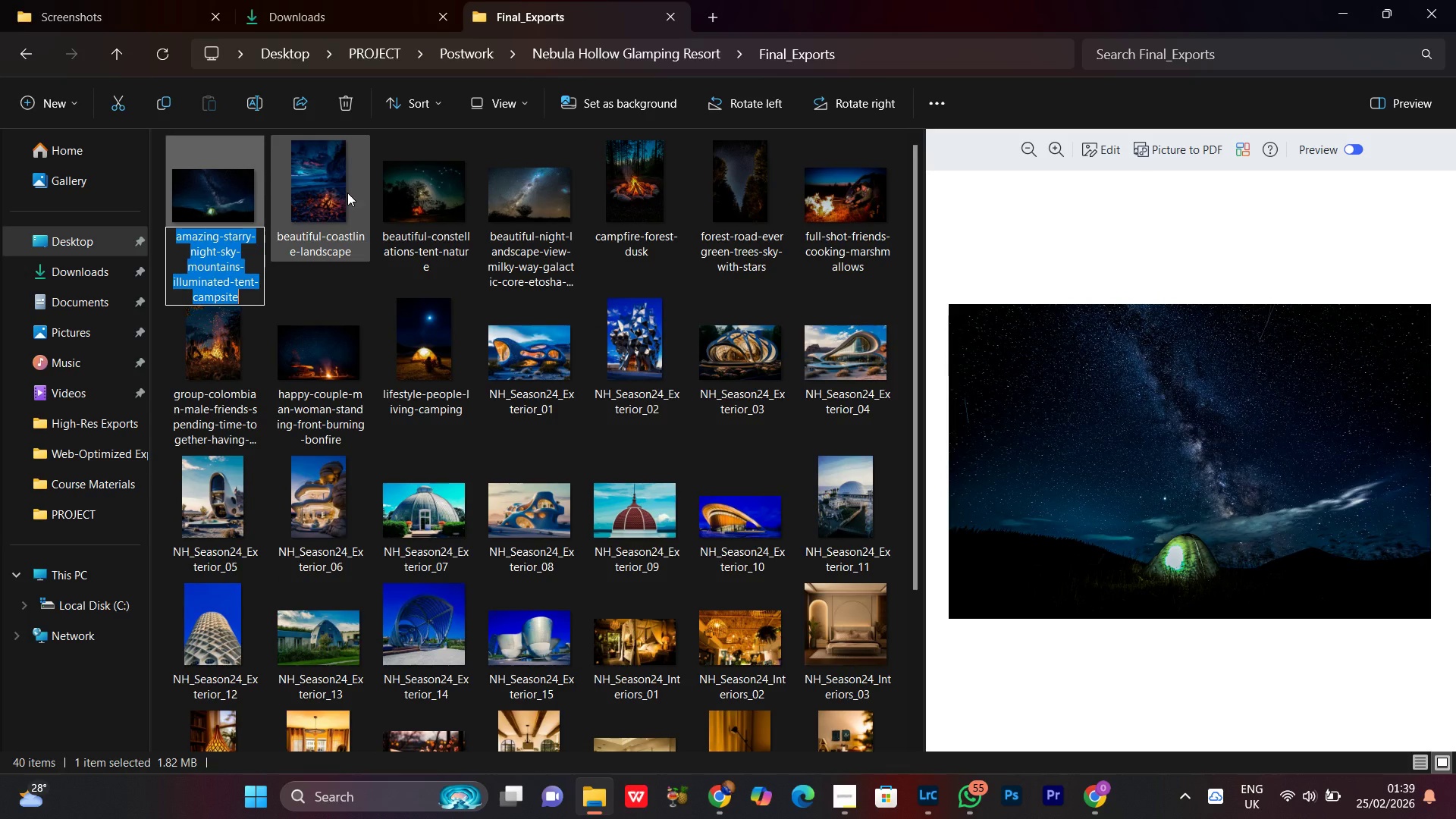 
key(Control+V)
 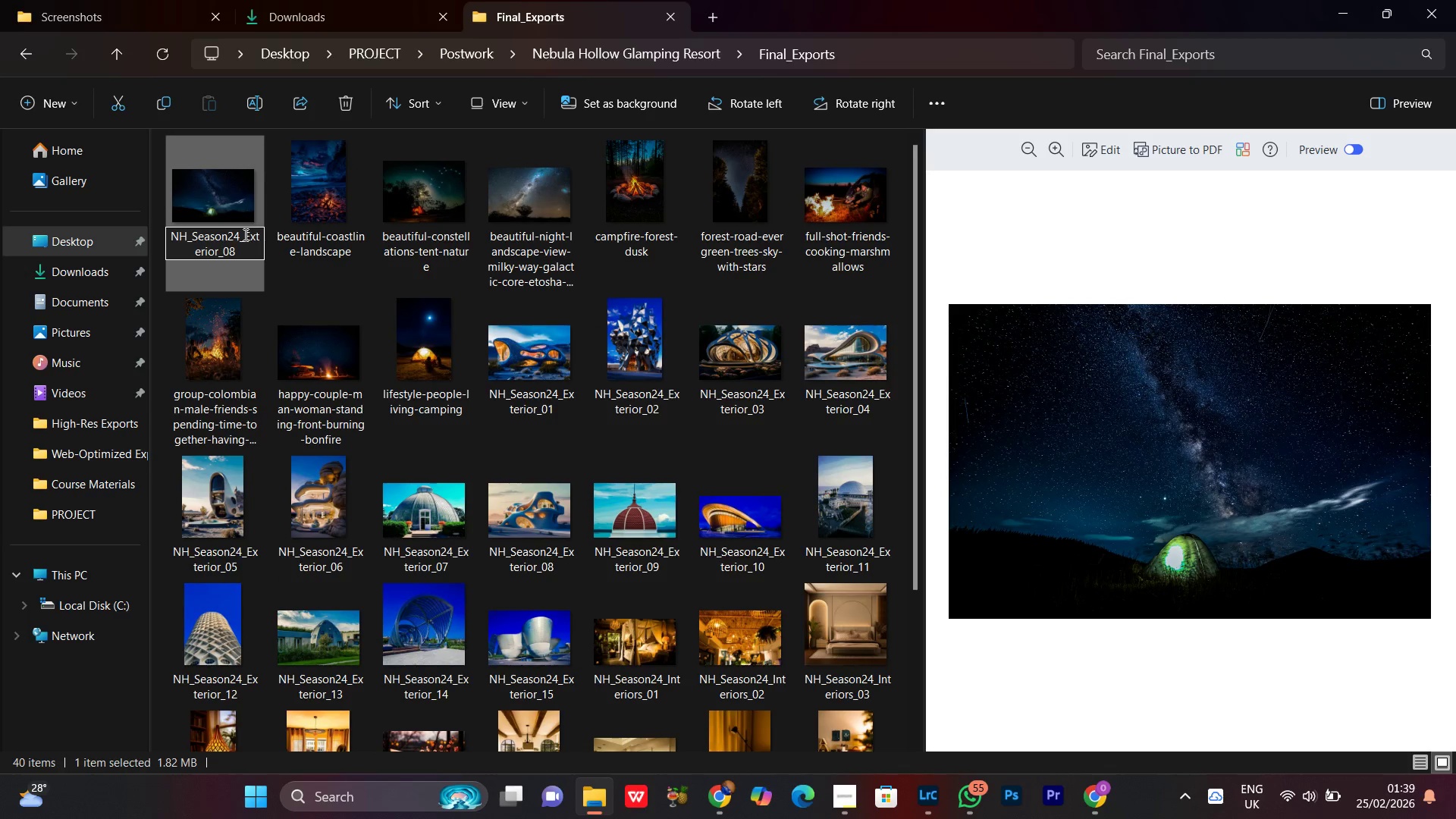 
left_click_drag(start_coordinate=[248, 232], to_coordinate=[218, 254])
 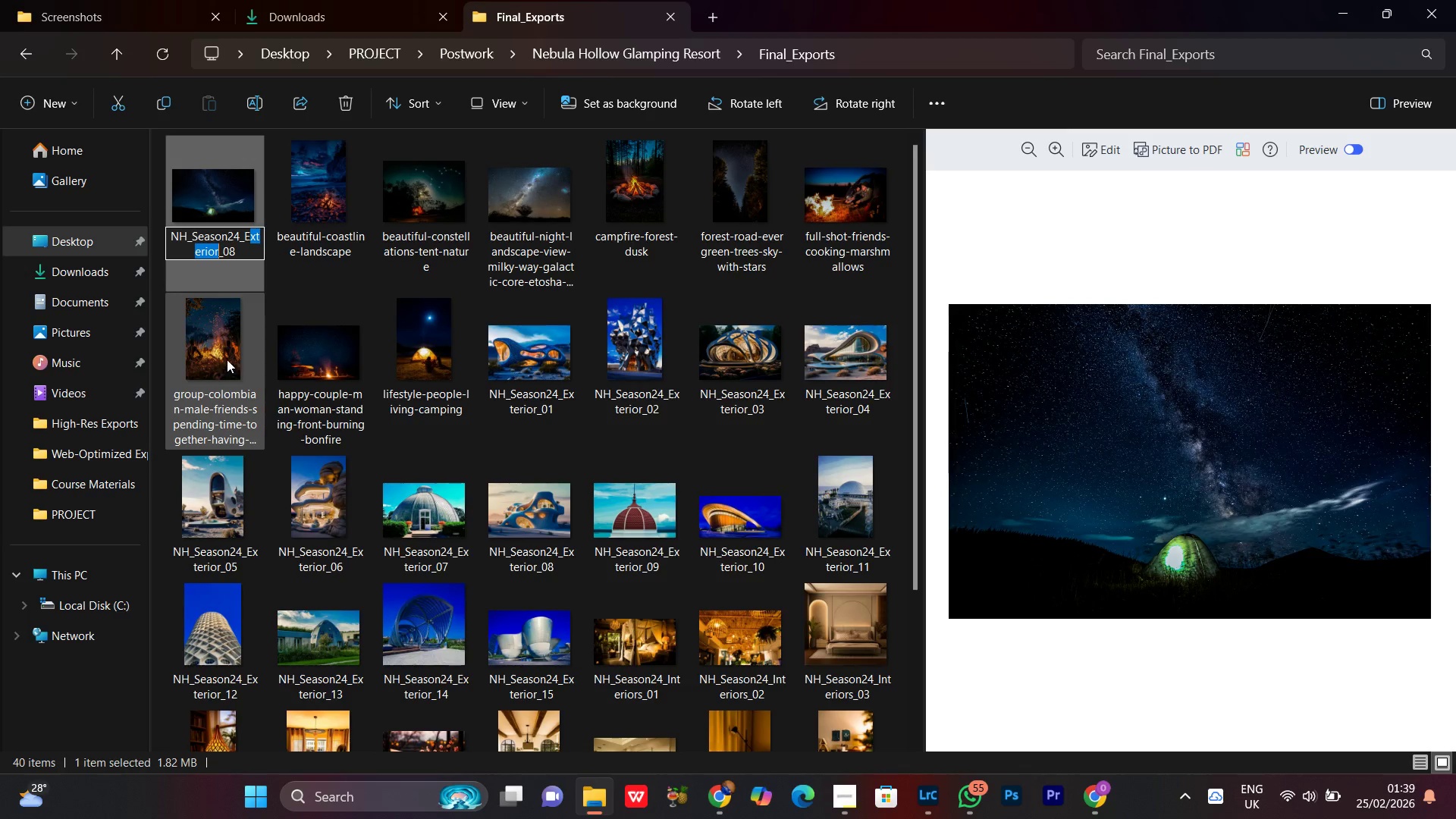 
key(Meta+V)
 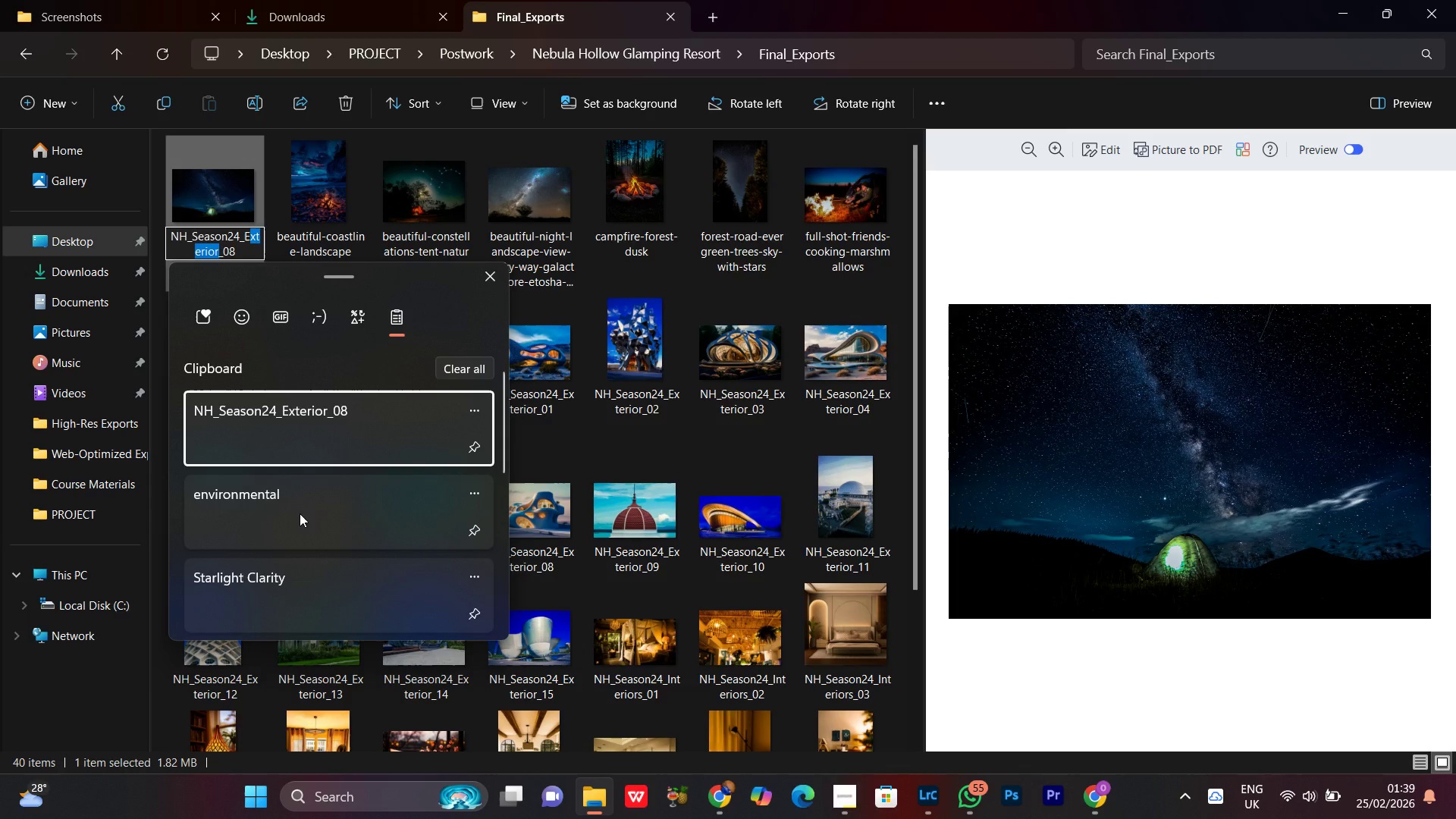 
left_click([300, 513])
 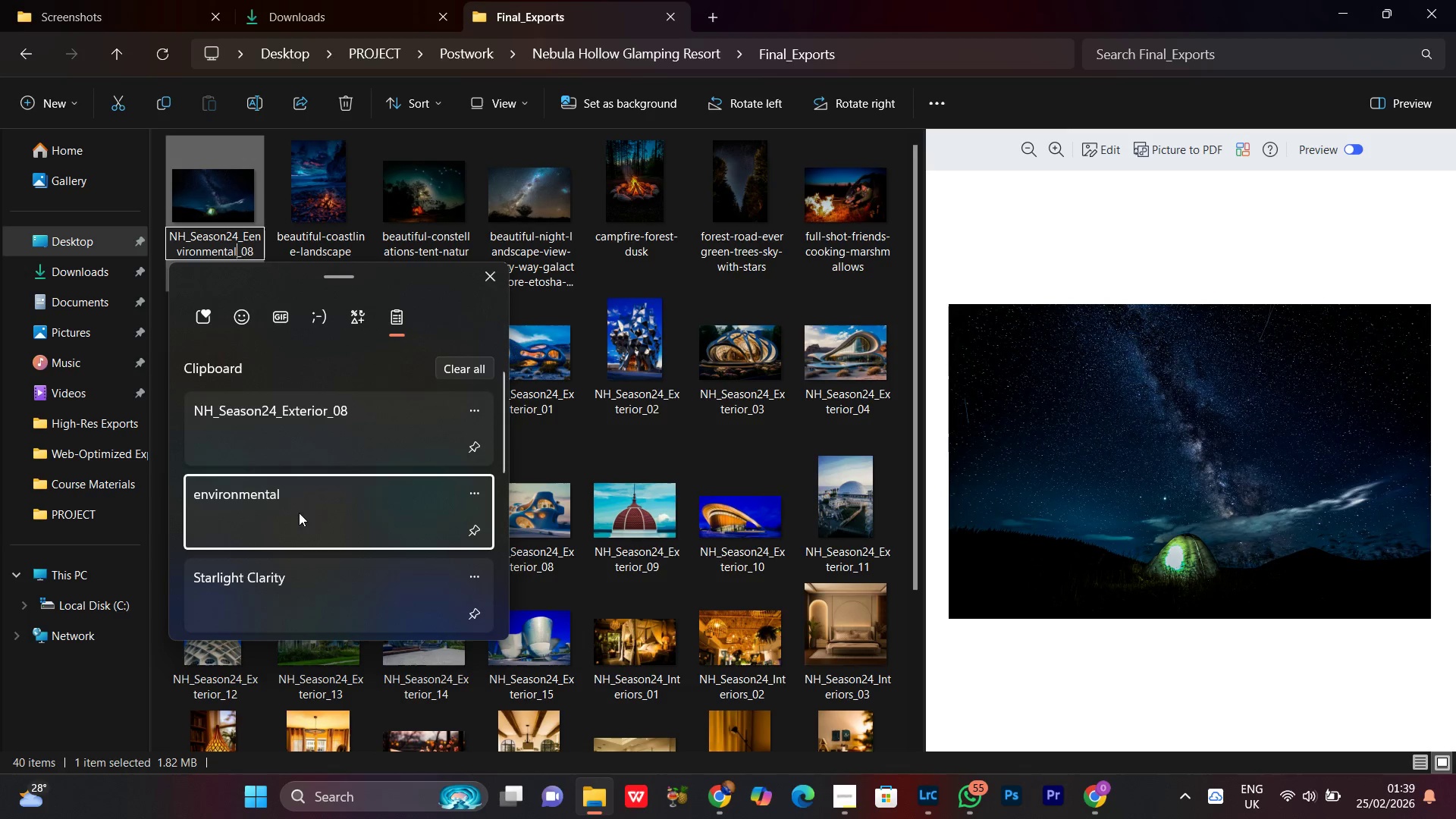 
key(Control+ControlLeft)
 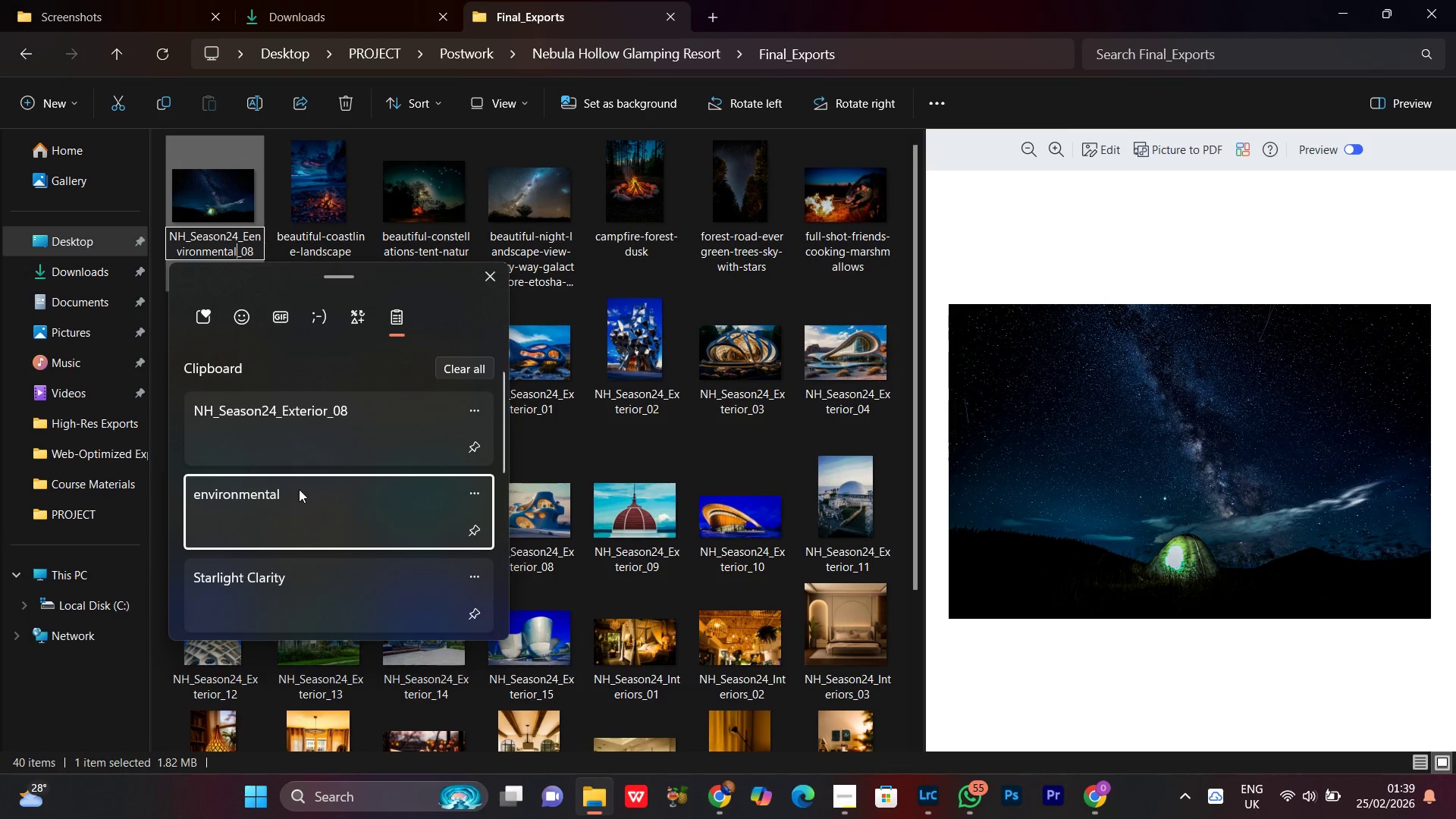 
key(Control+V)
 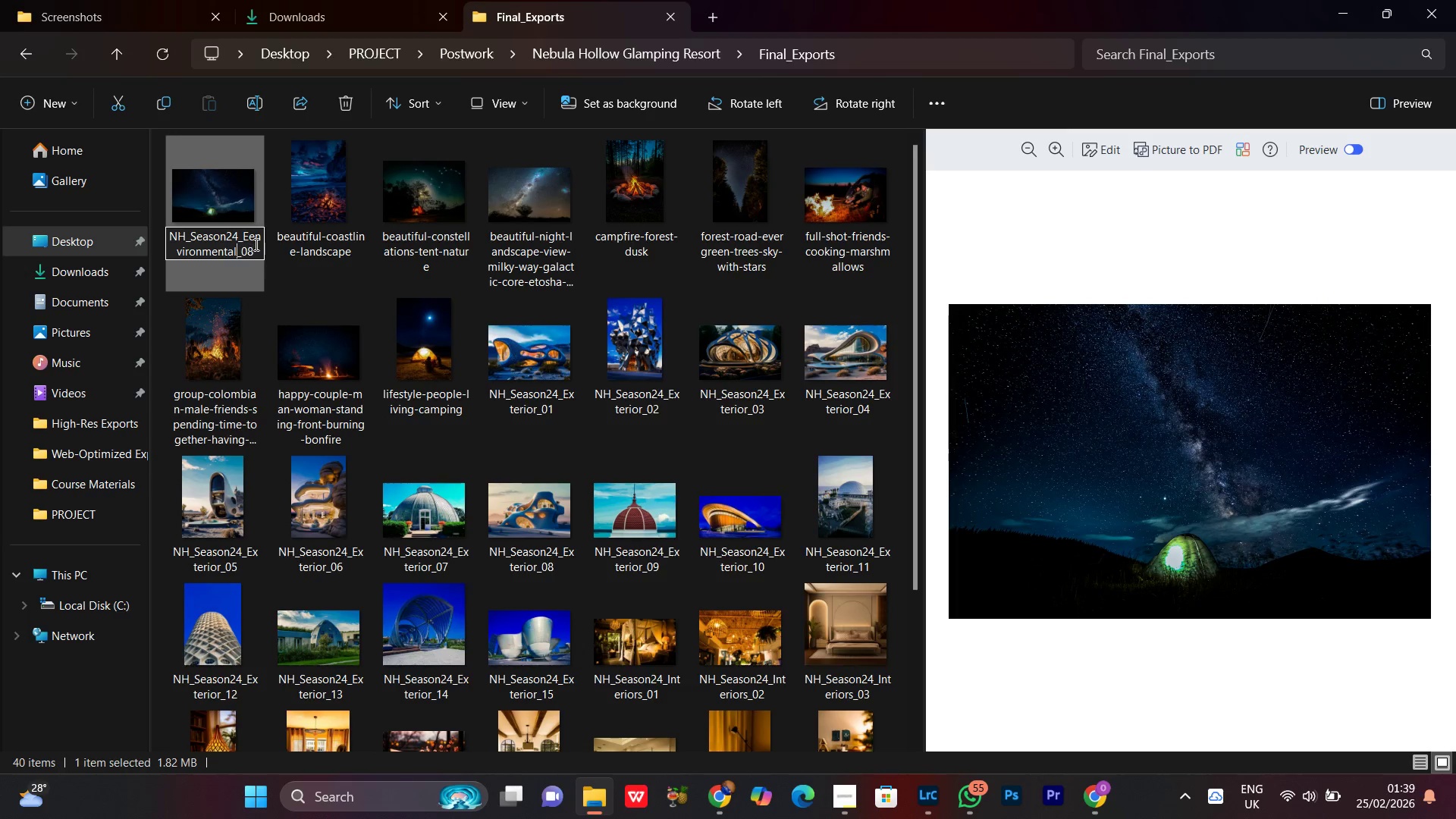 
left_click([256, 237])
 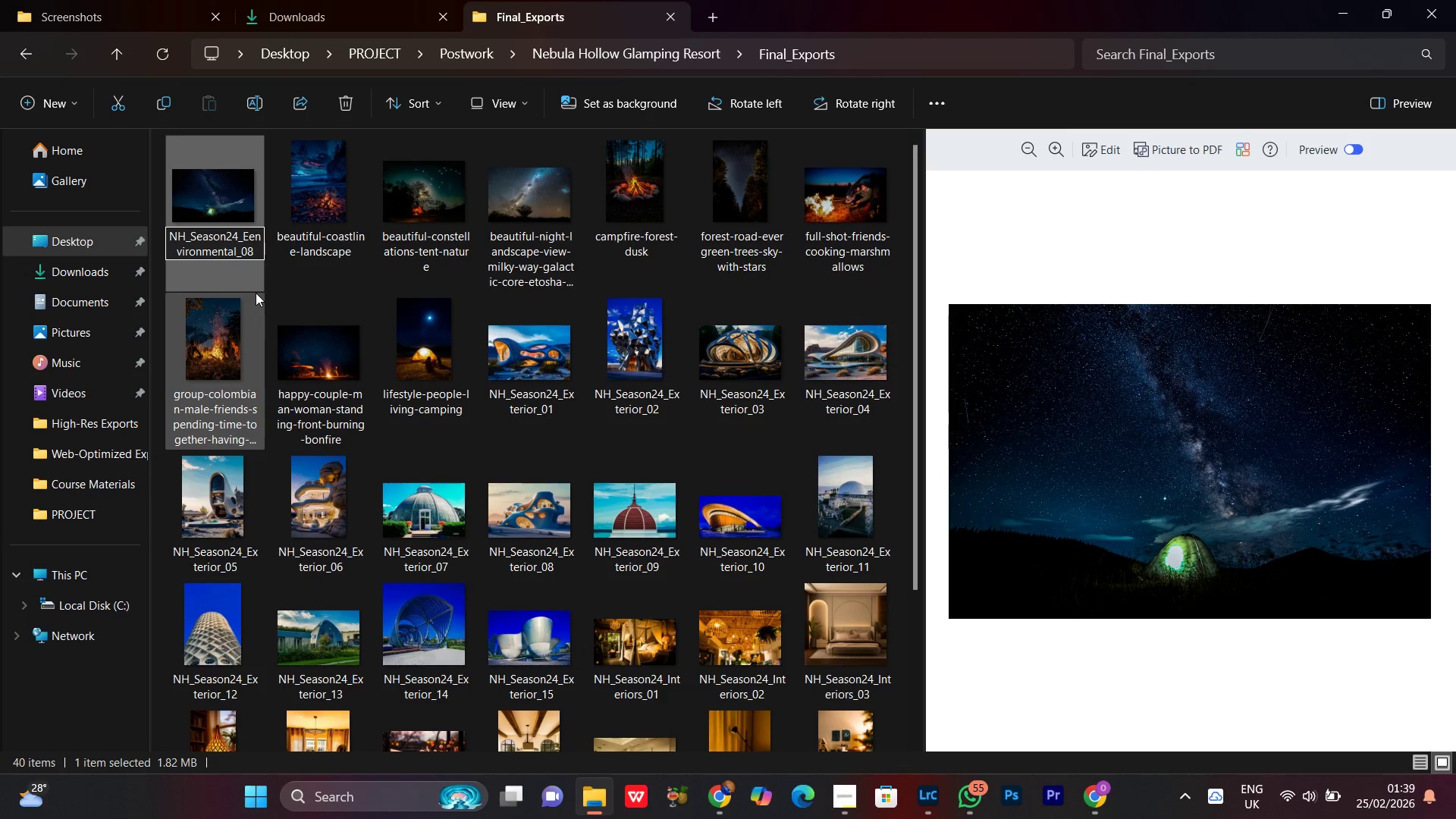 
key(Backspace)
 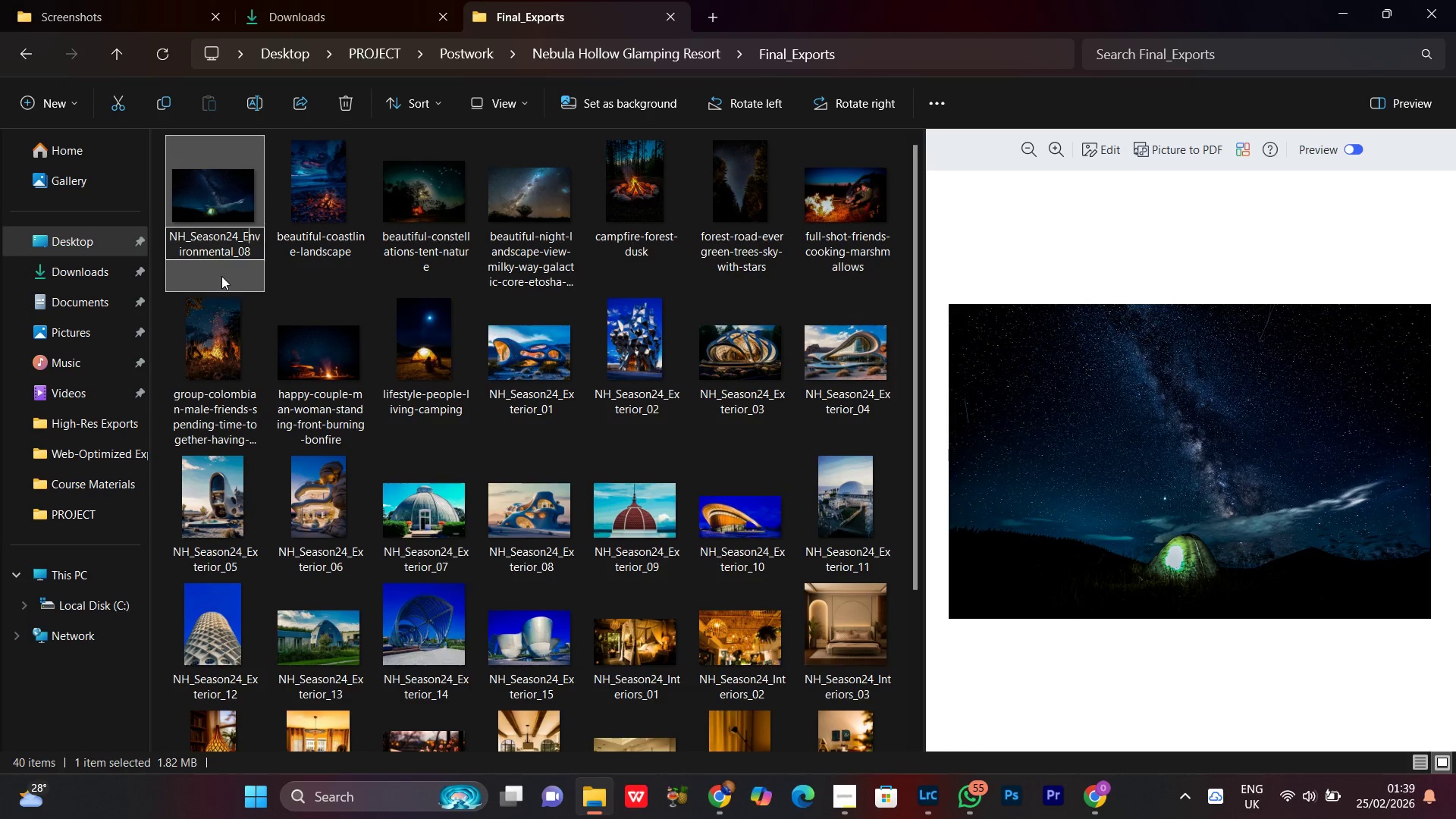 
left_click([213, 250])
 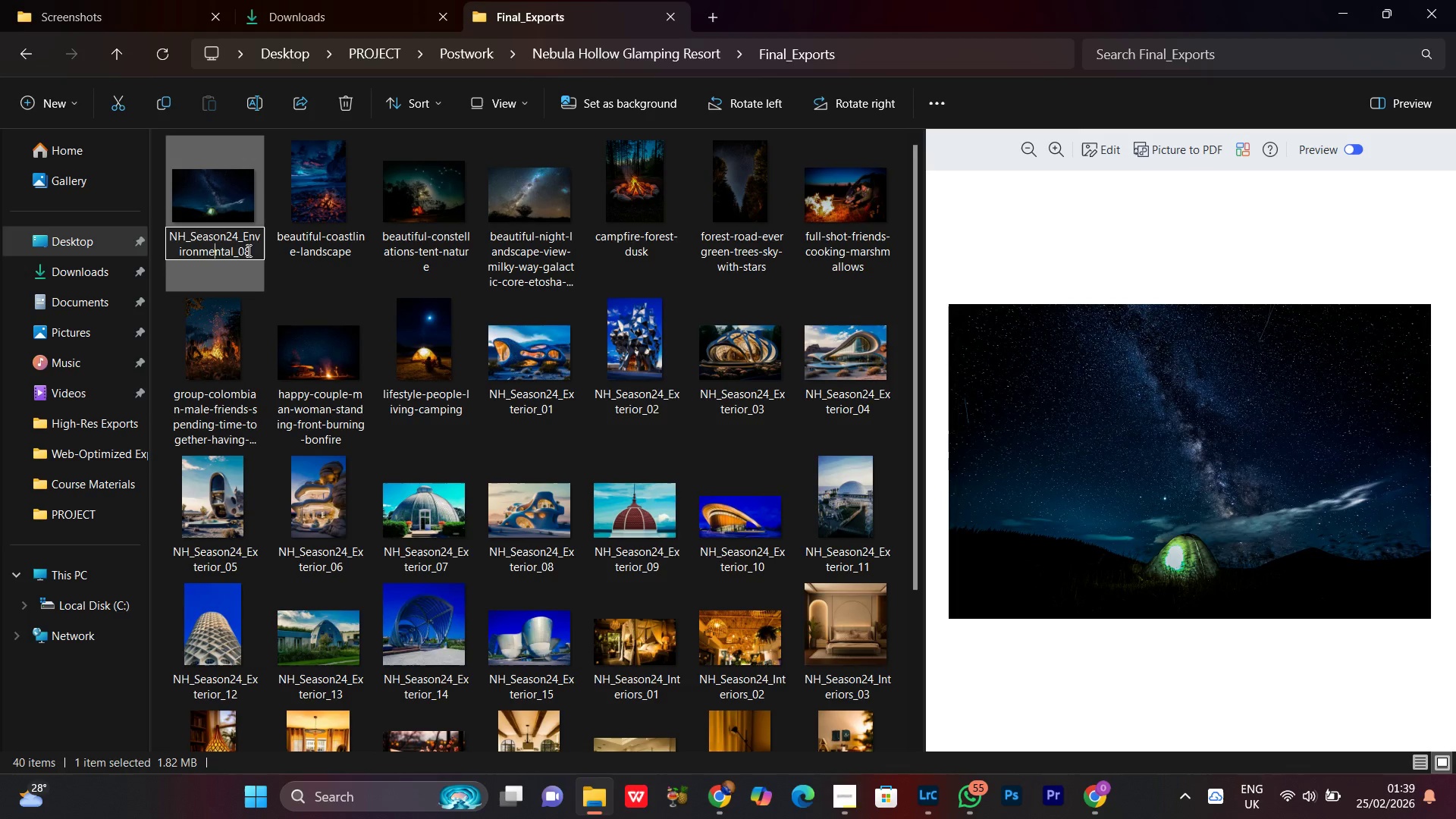 
left_click_drag(start_coordinate=[249, 248], to_coordinate=[250, 253])
 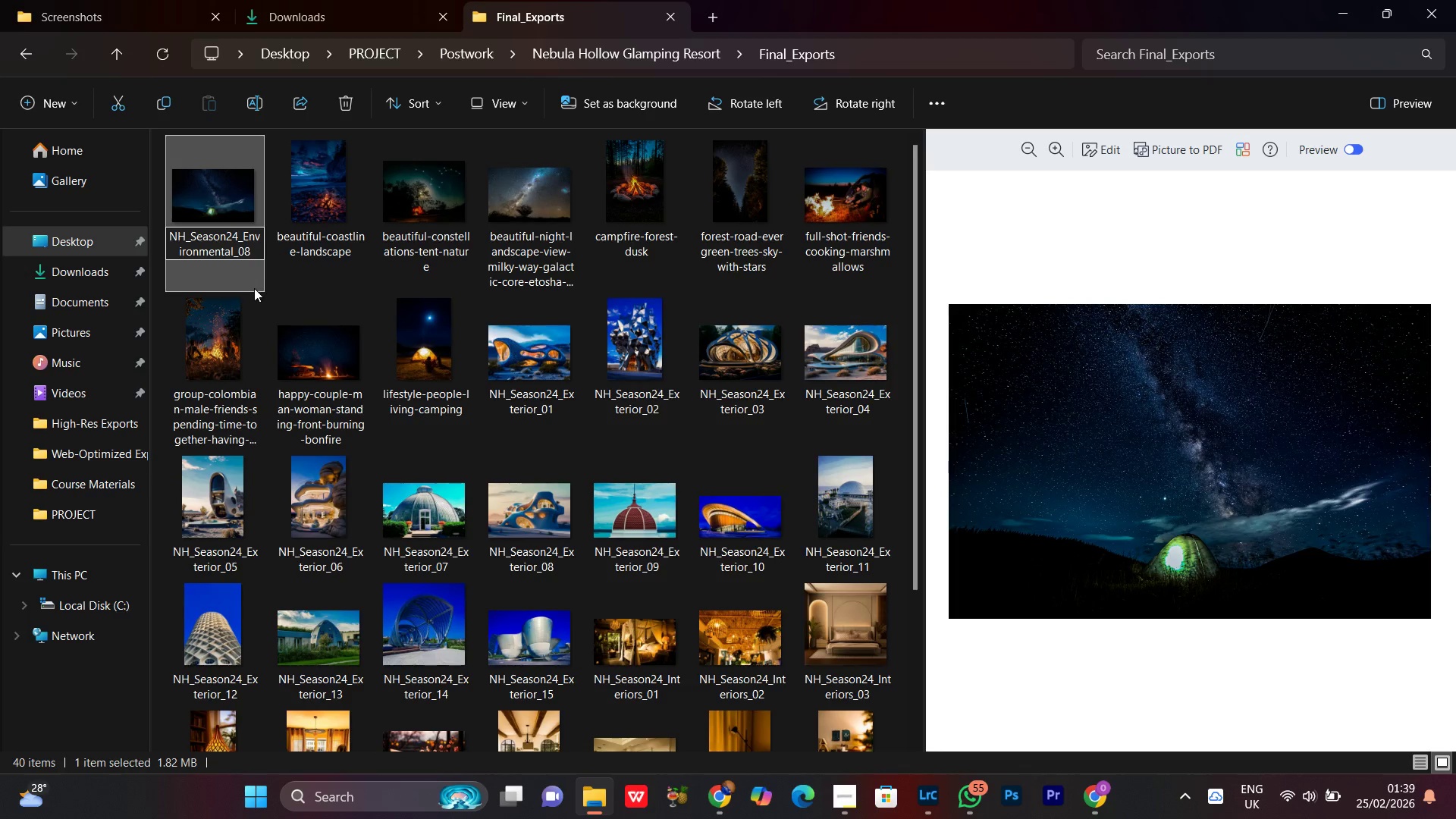 
key(Backspace)
 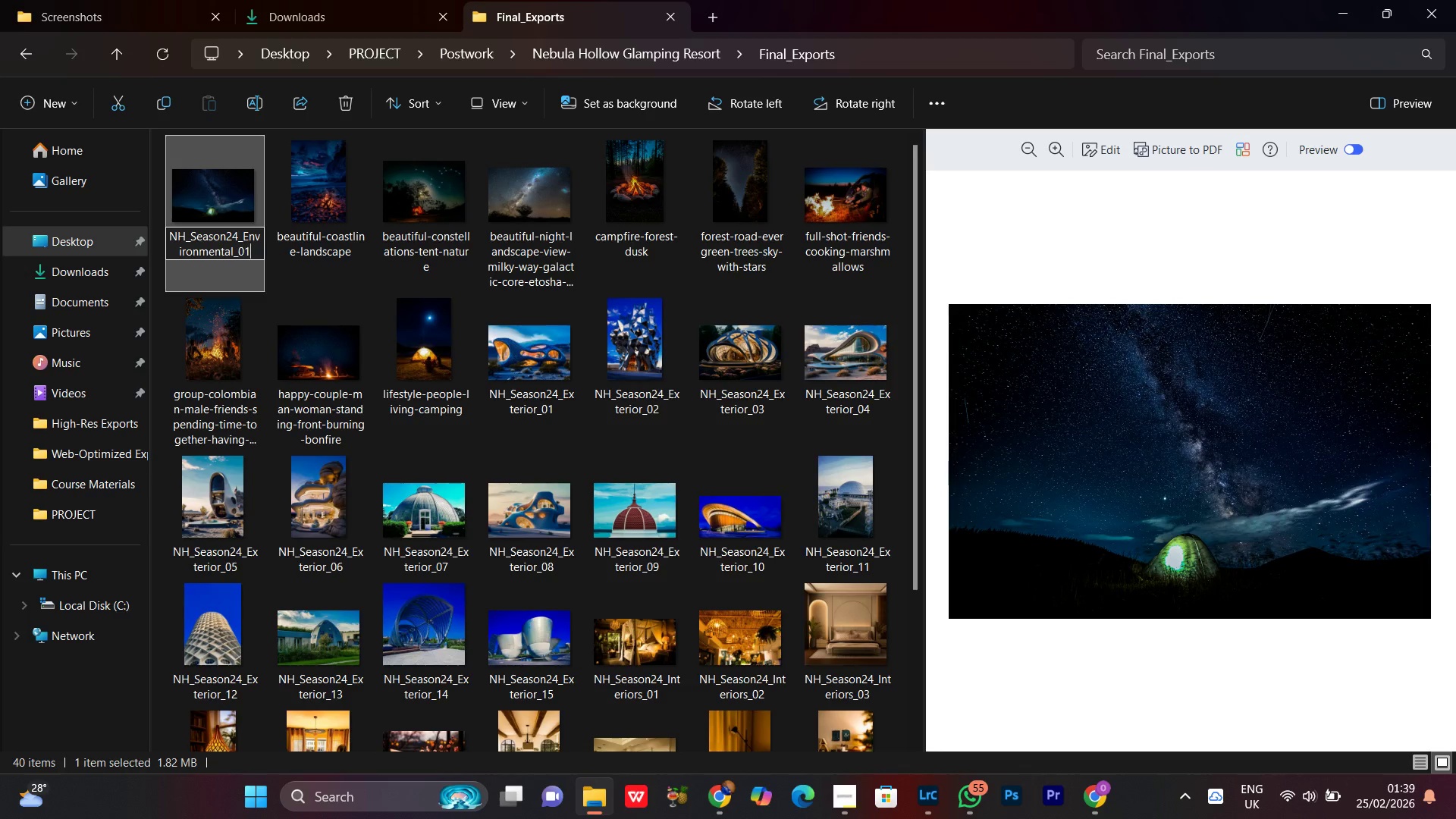 
key(1)
 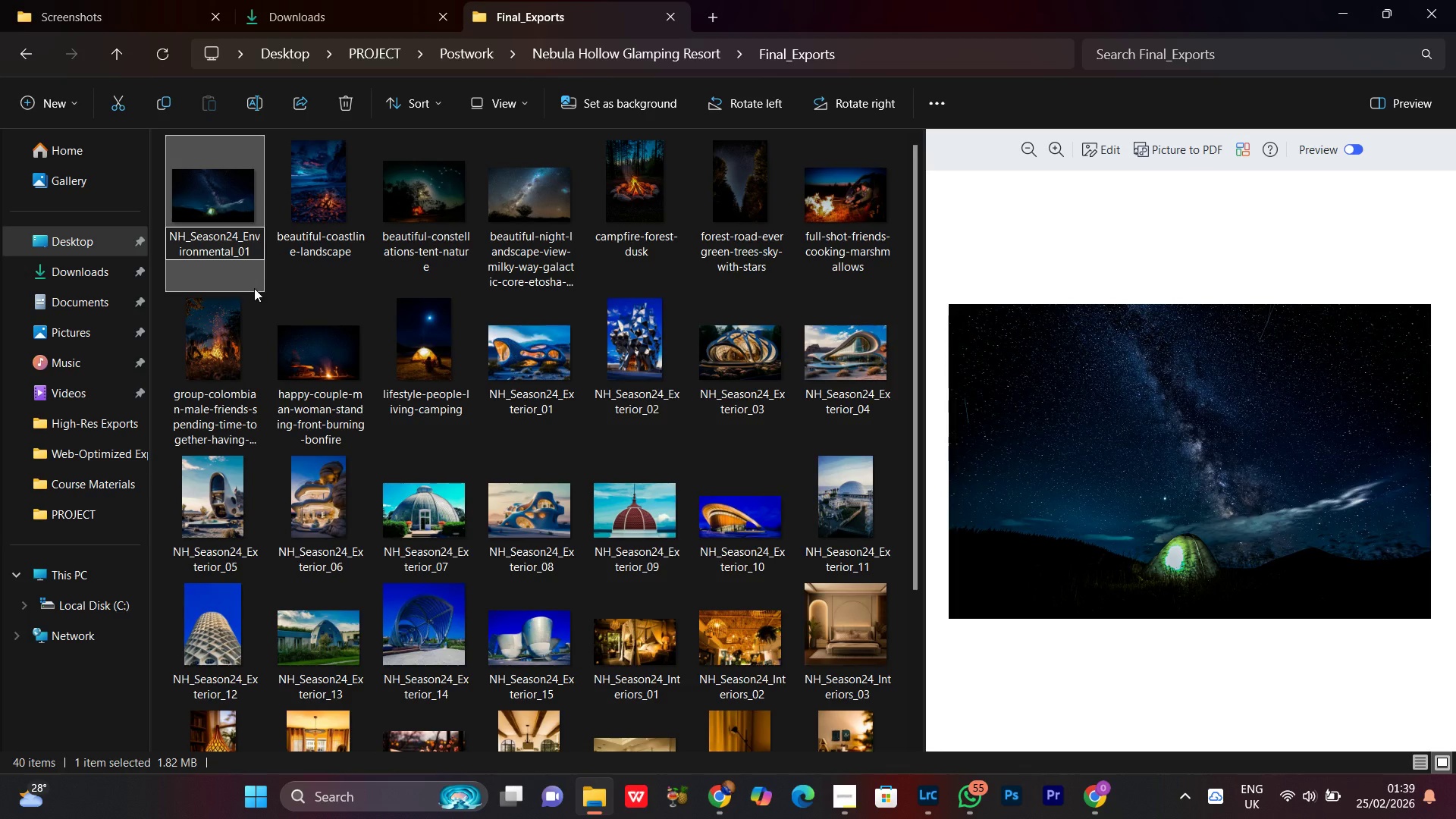 
key(Control+ControlLeft)
 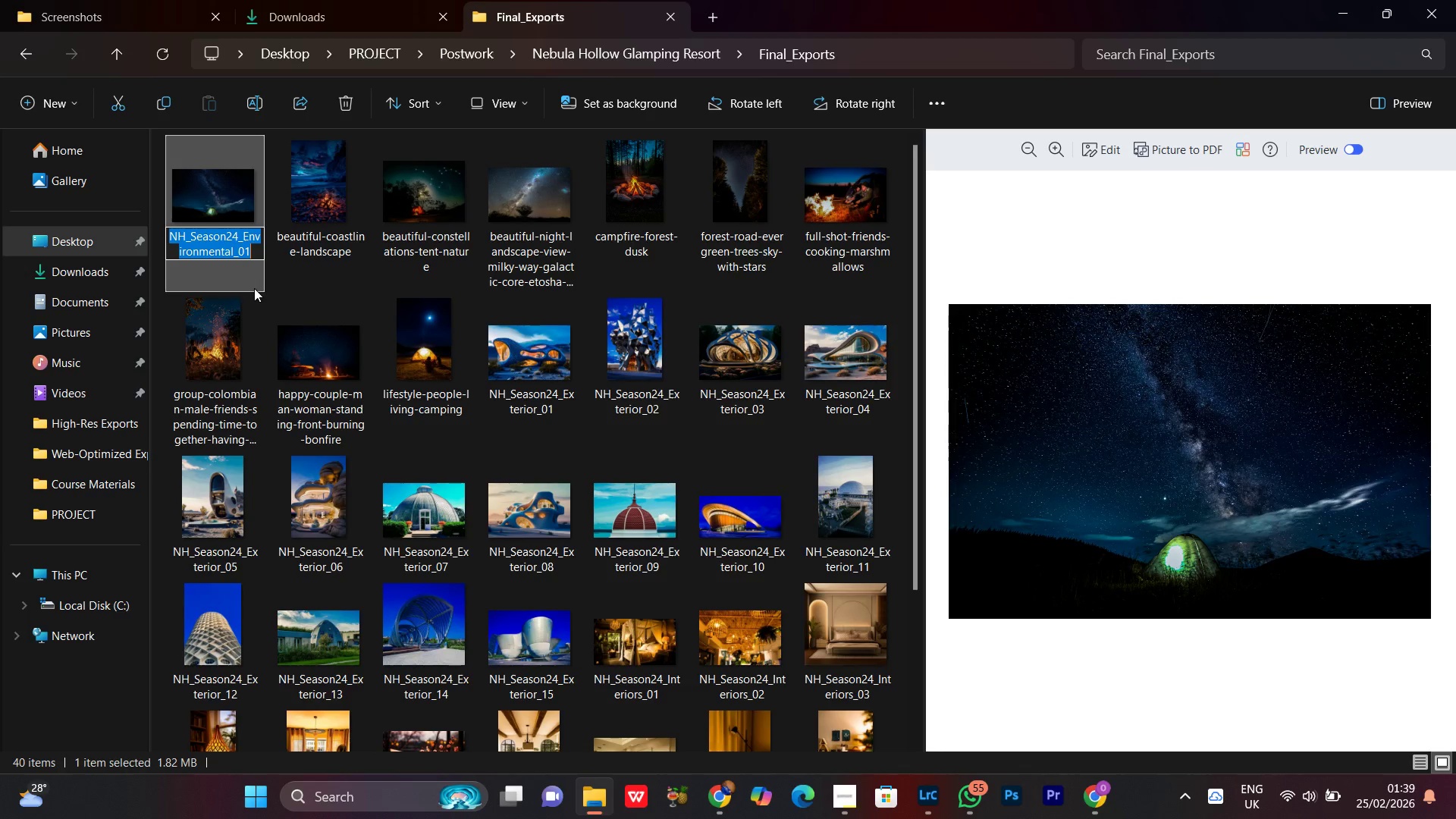 
key(Control+A)
 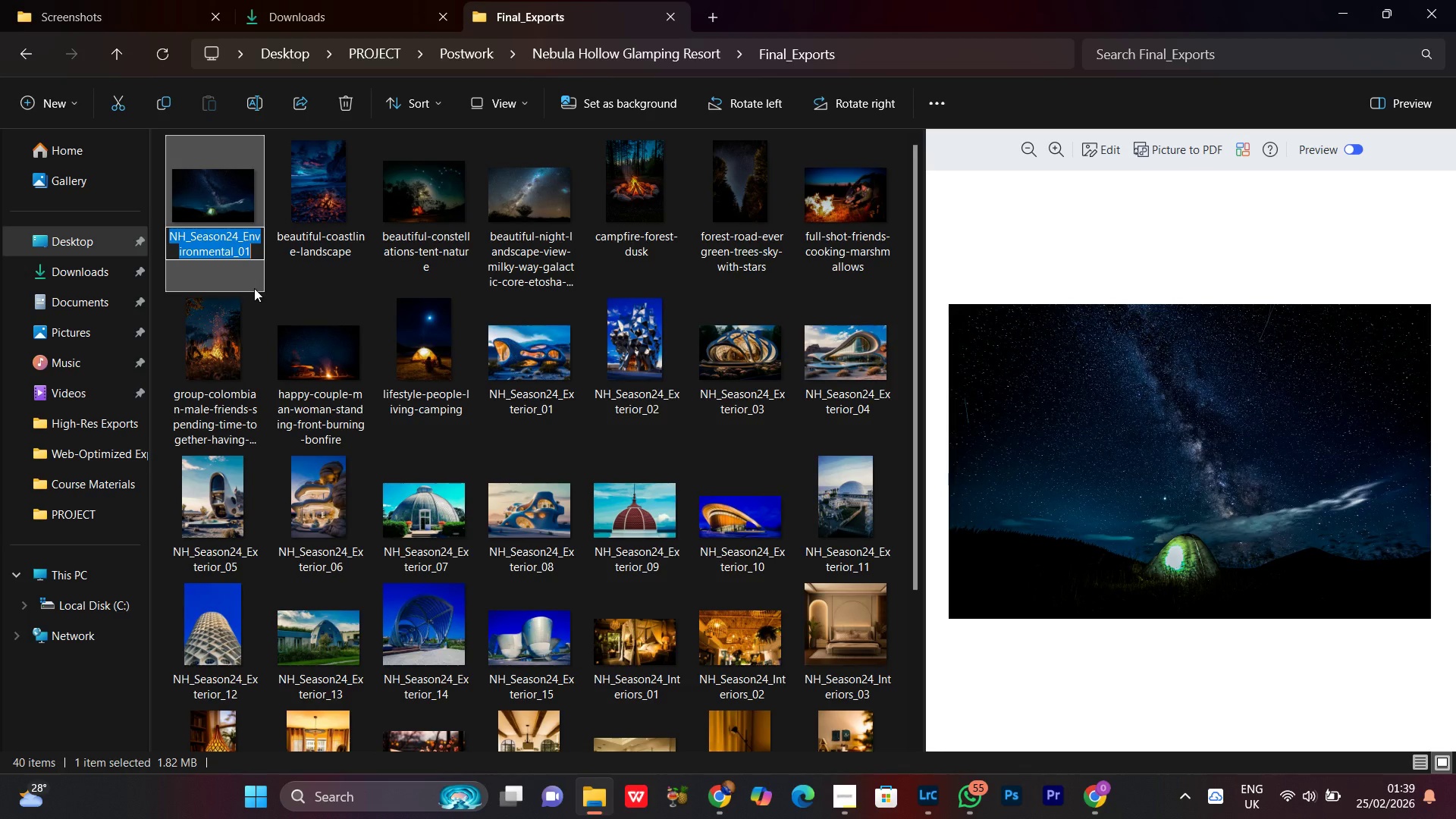 
key(Control+C)
 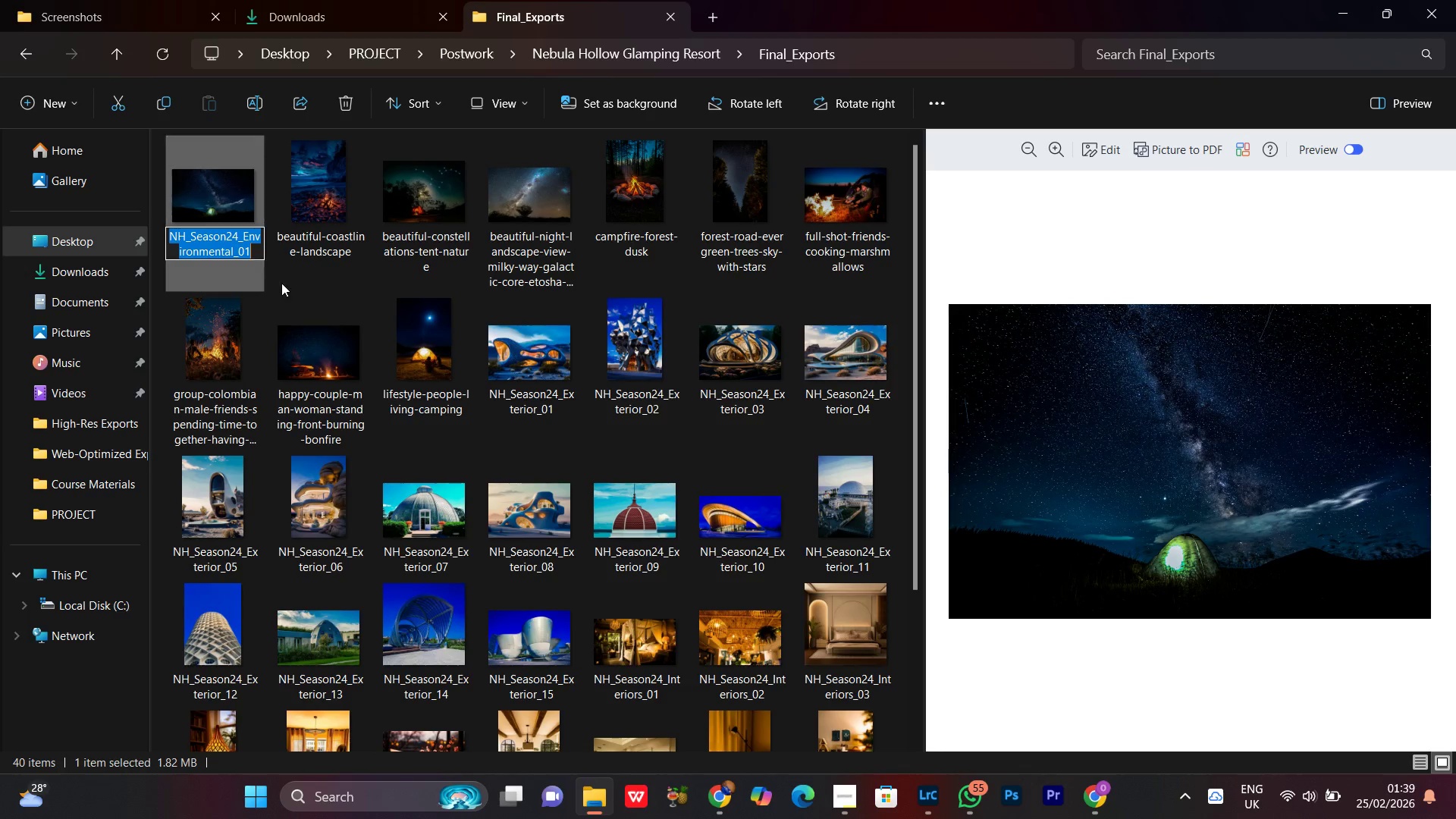 
key(Control+C)
 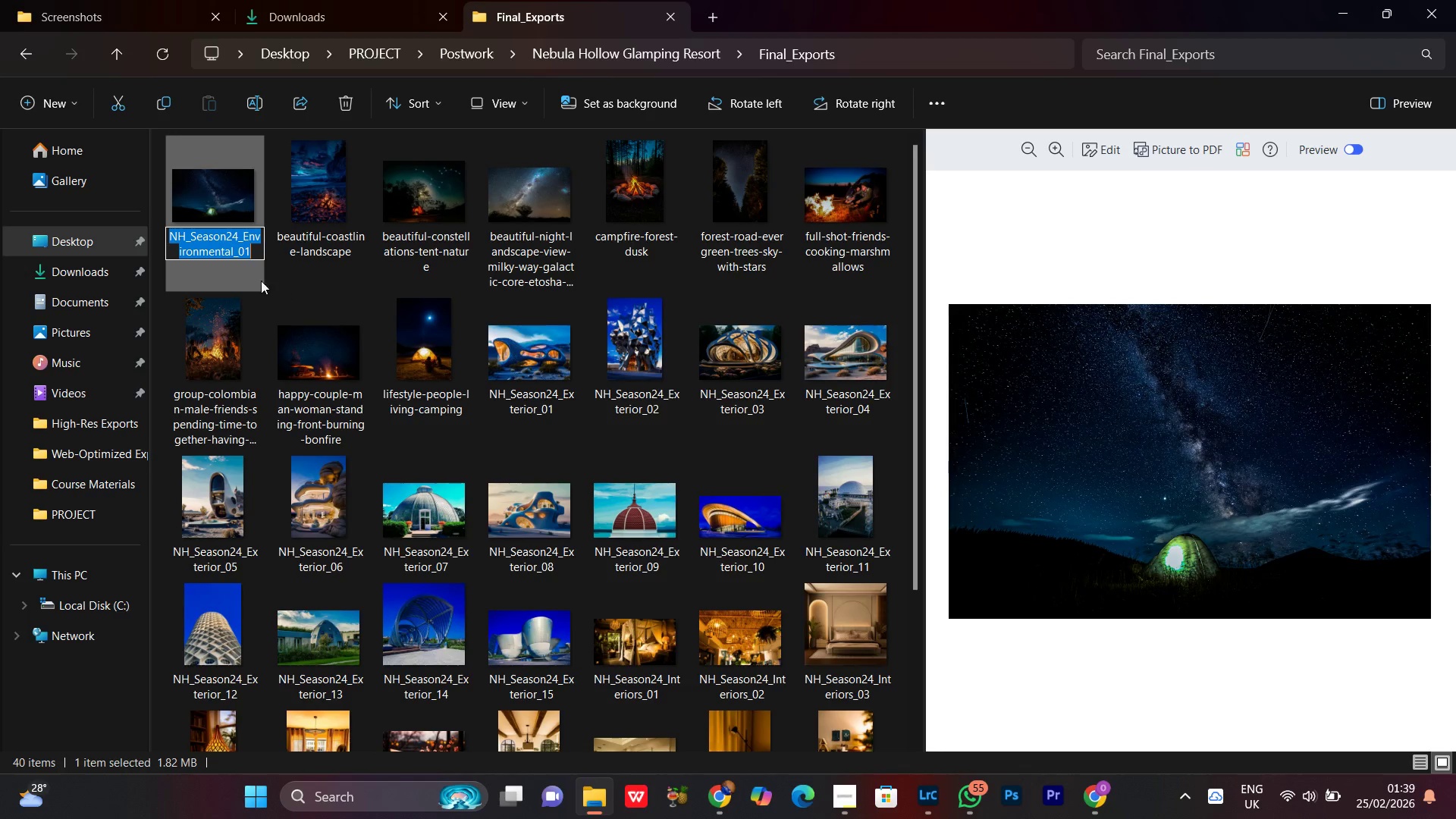 
key(Control+C)
 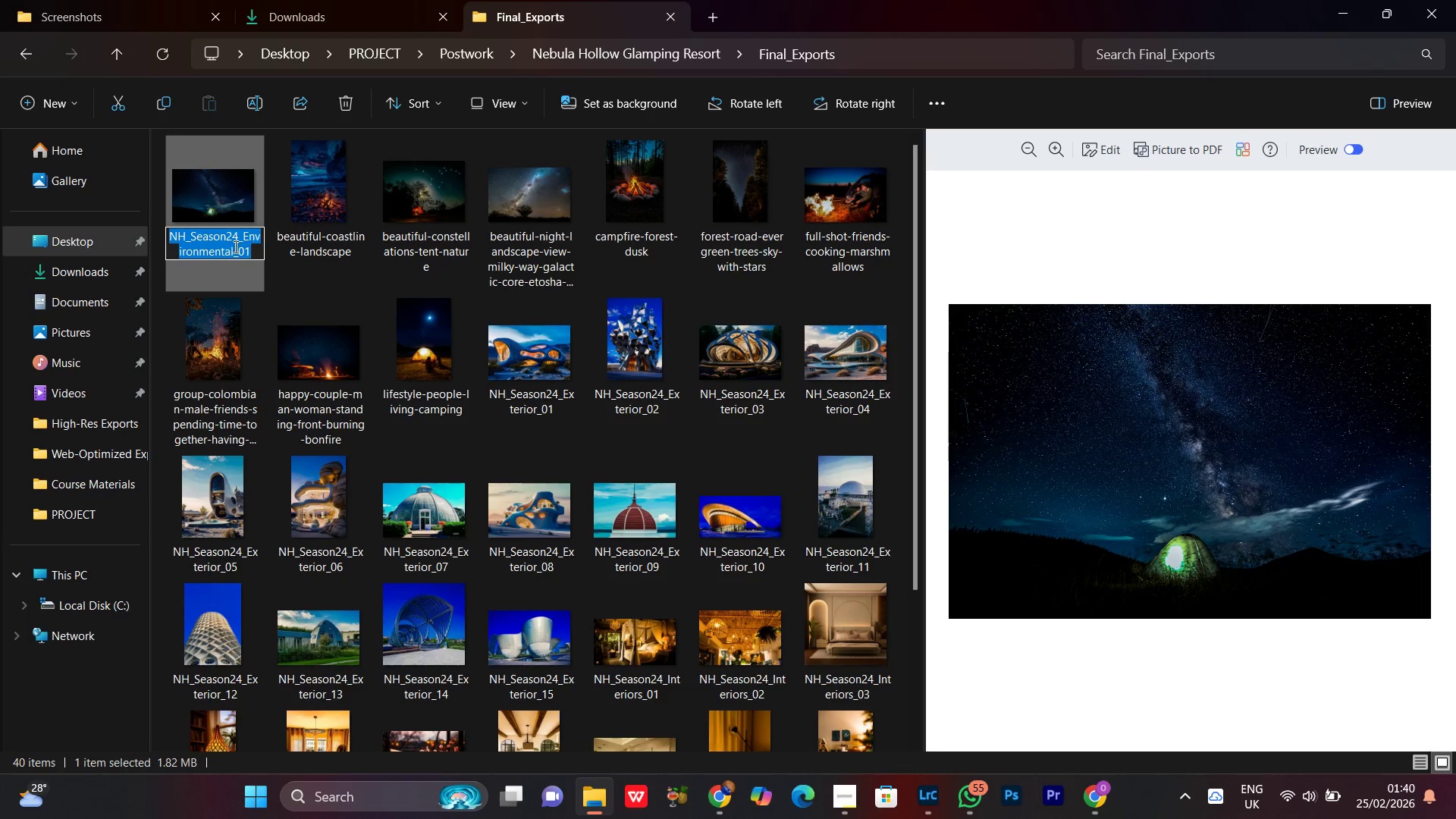 
left_click([234, 246])
 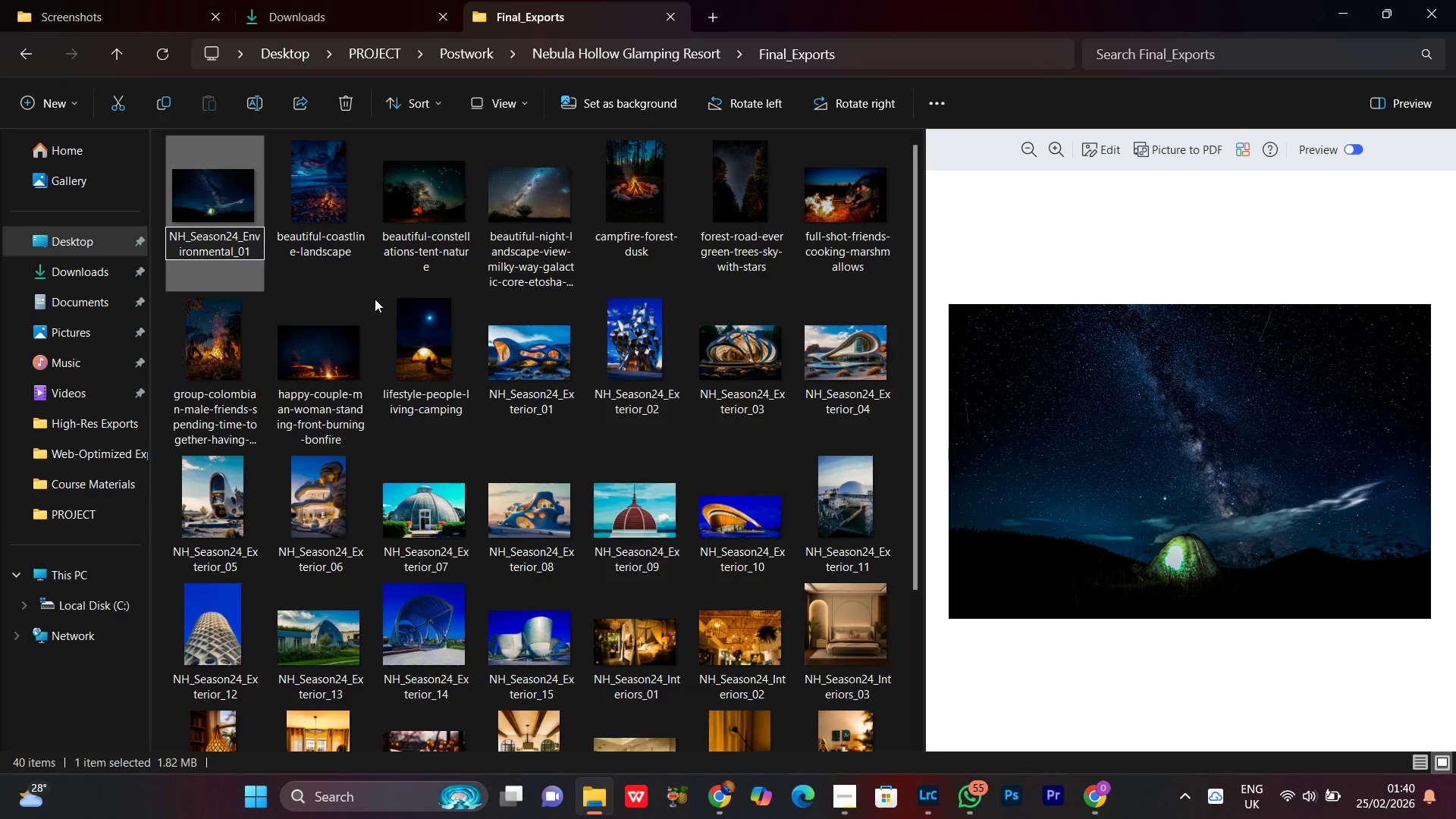 
key(Enter)
 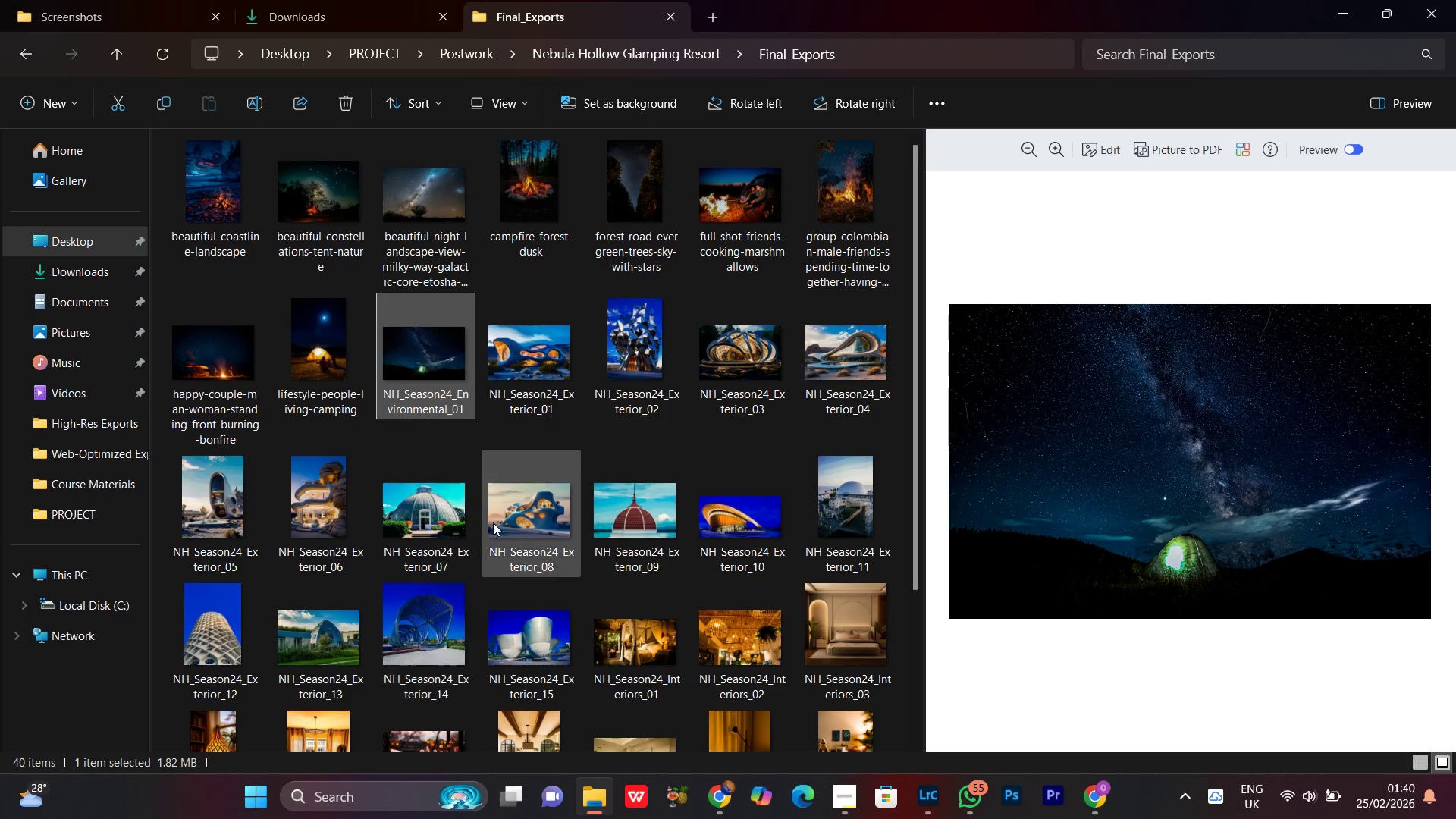 
scroll: coordinate [666, 528], scroll_direction: down, amount: 3.0
 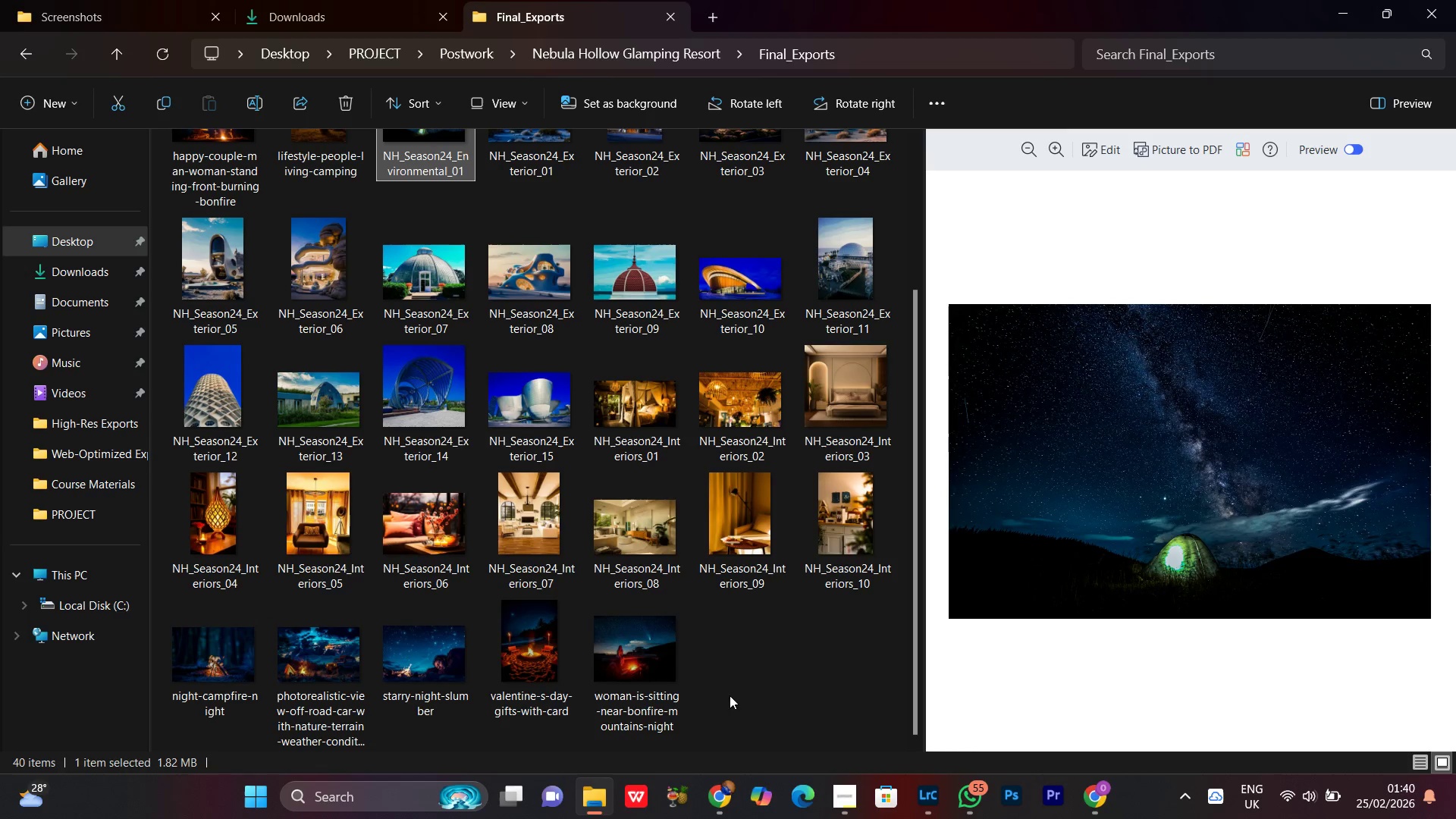 
left_click([455, 639])
 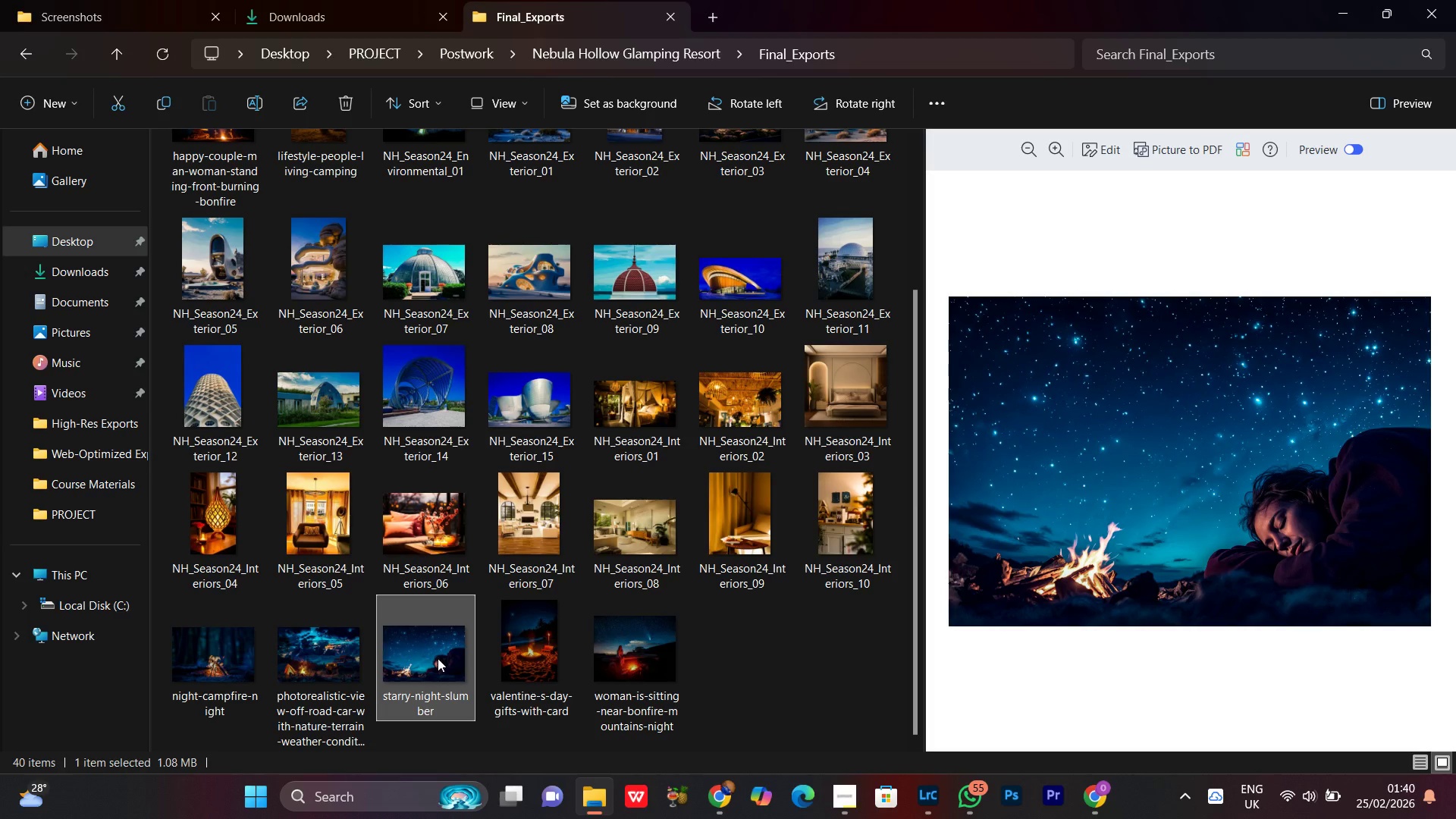 
right_click([438, 658])
 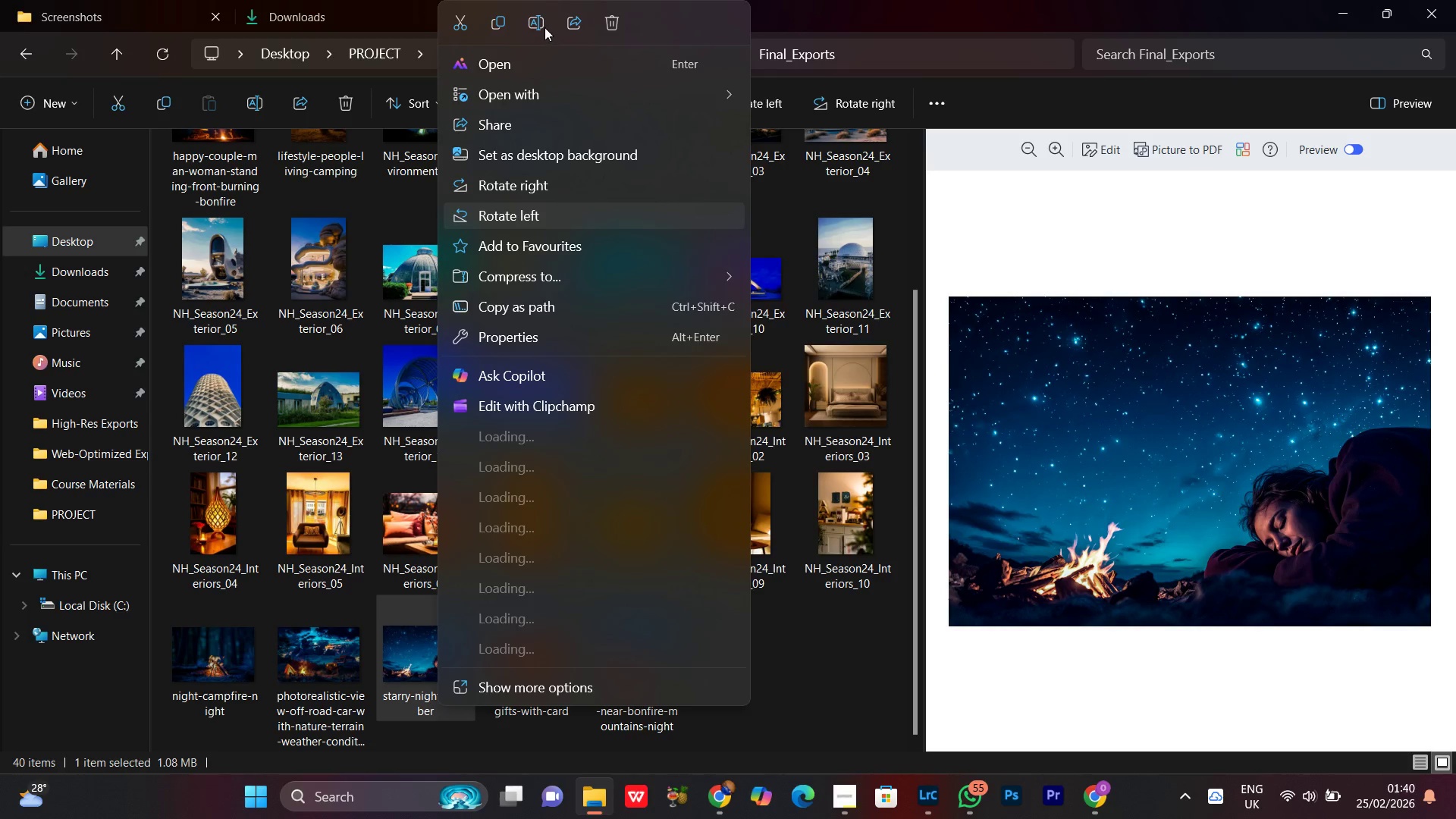 
left_click([543, 23])
 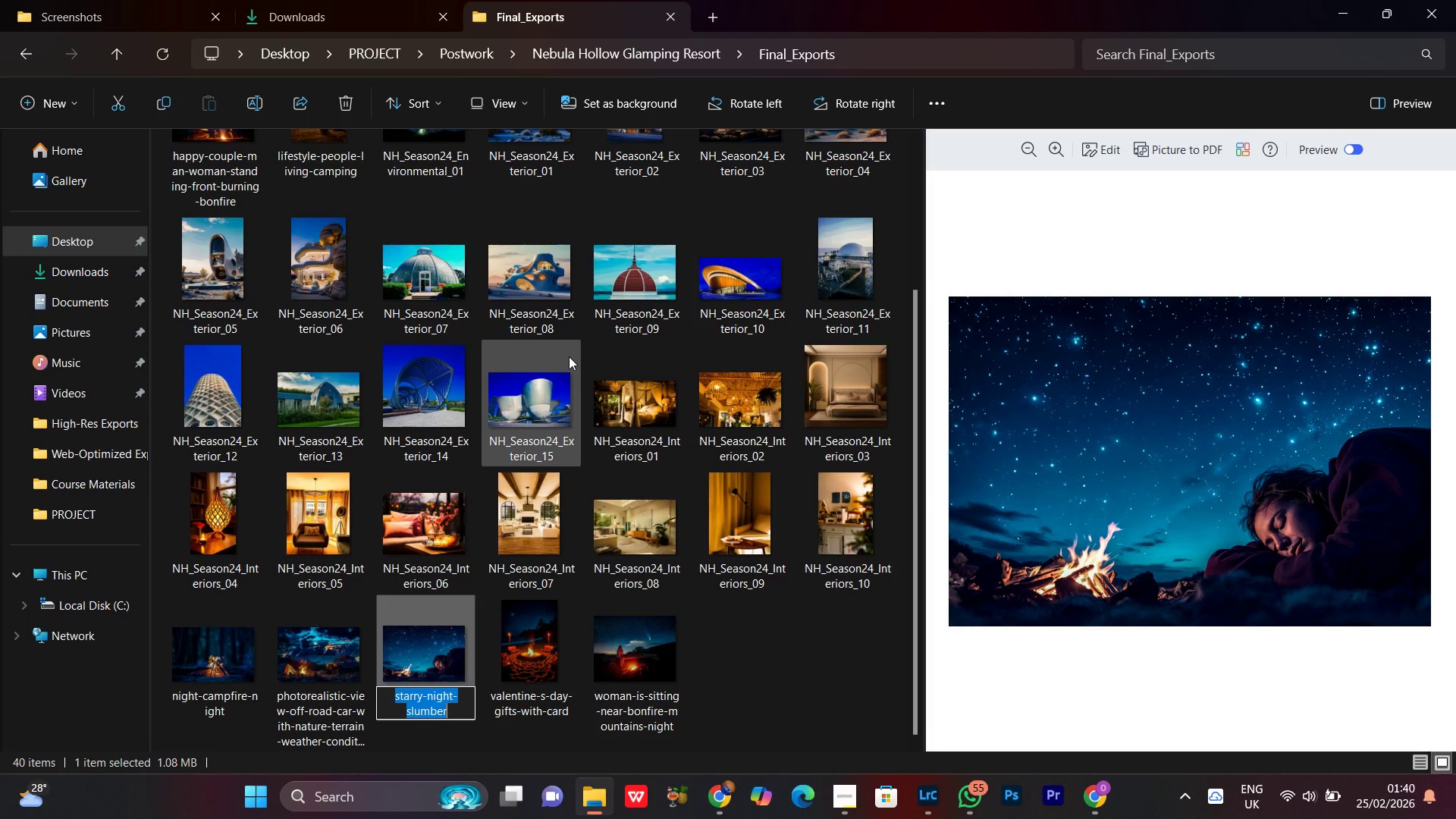 
key(Control+V)
 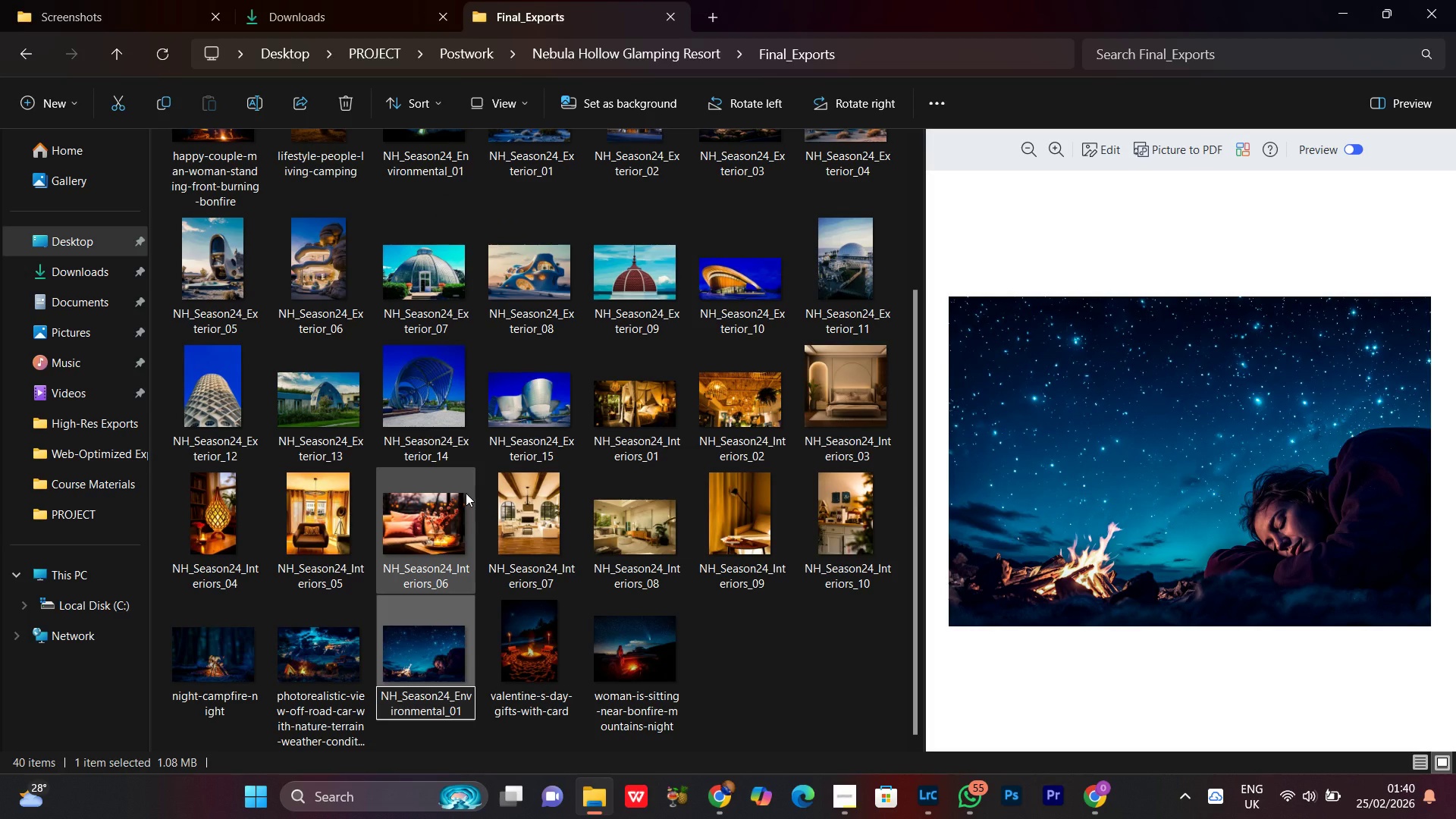 
key(Backspace)
 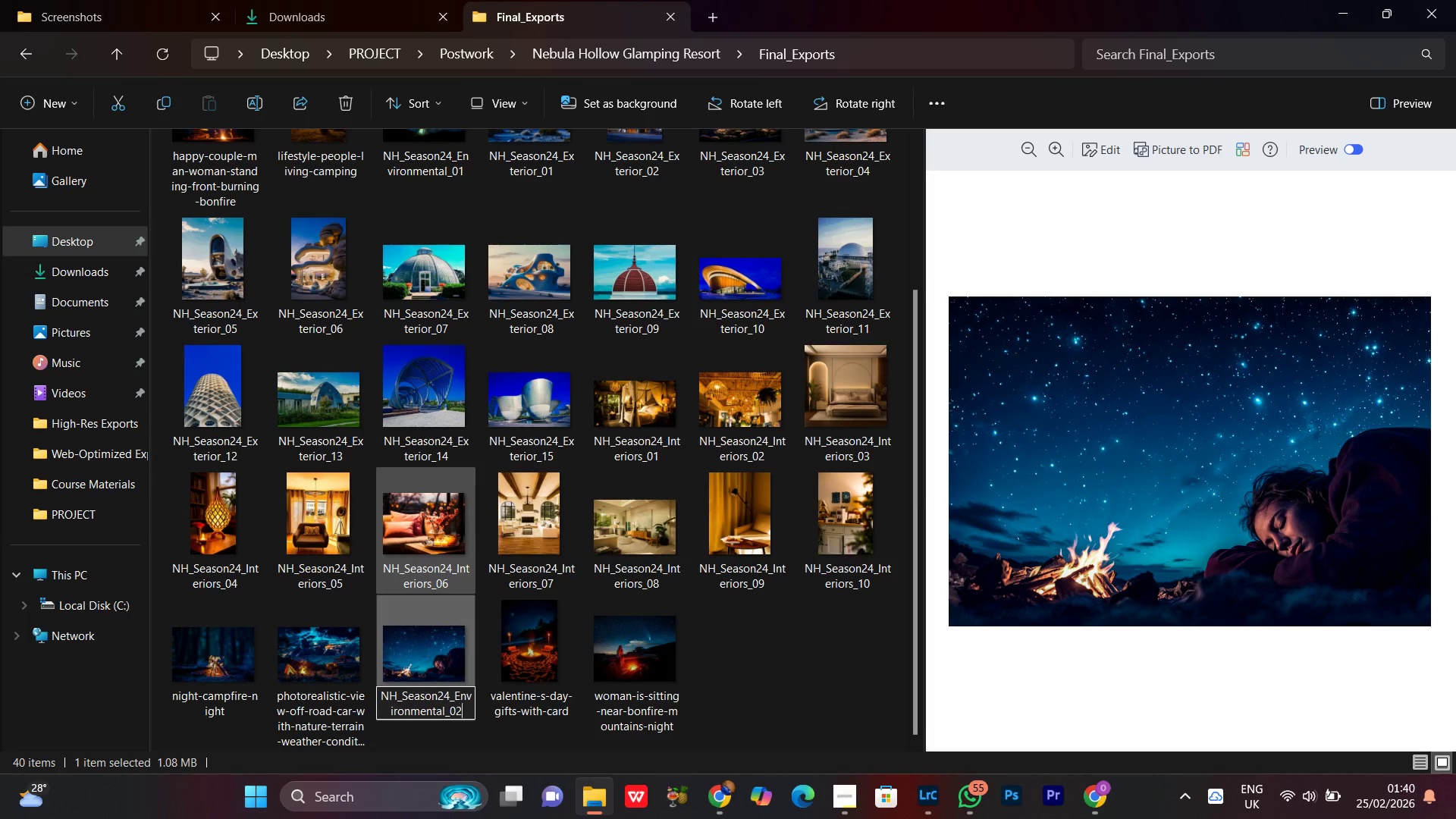 
key(2)
 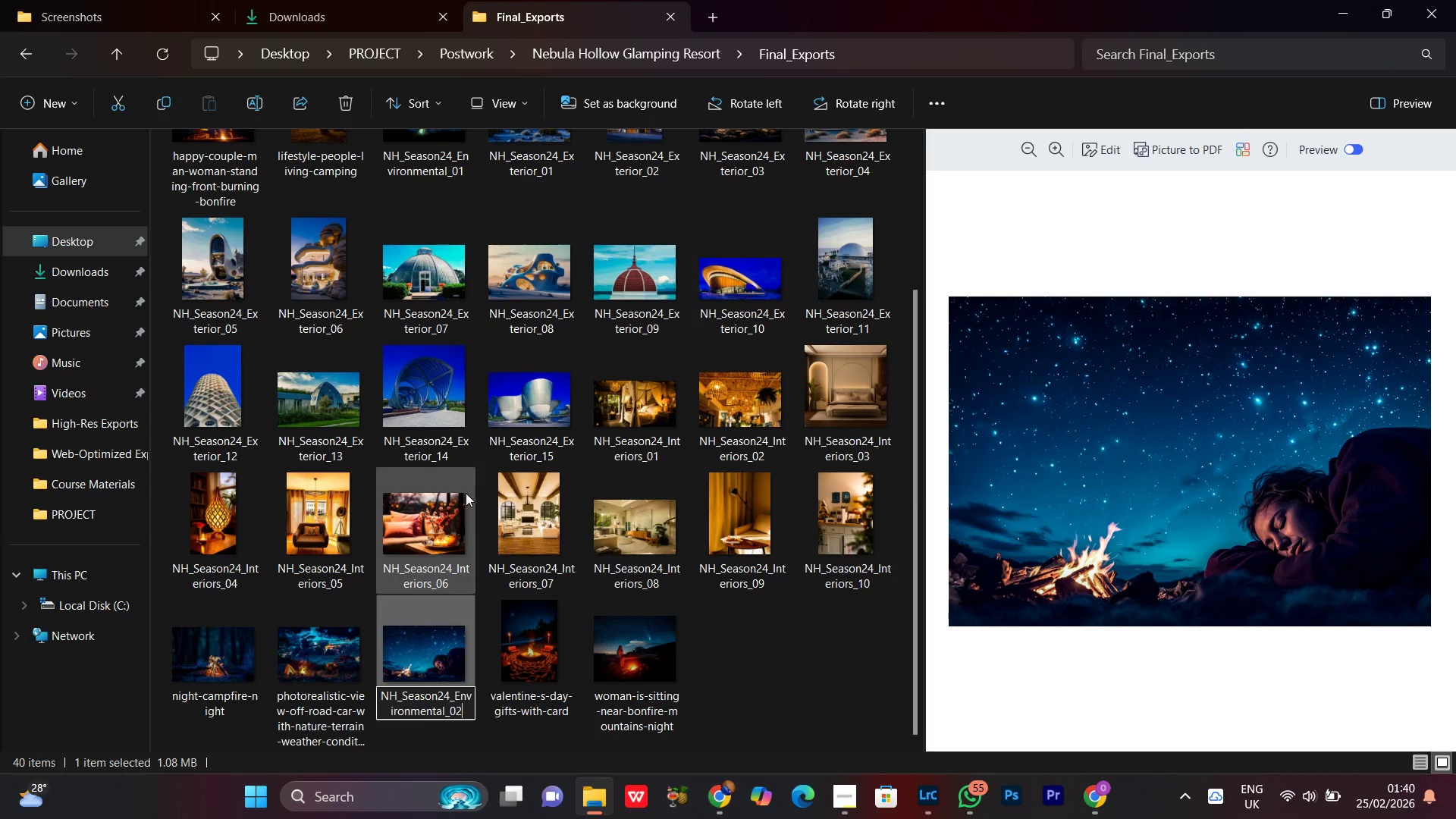 
key(Enter)
 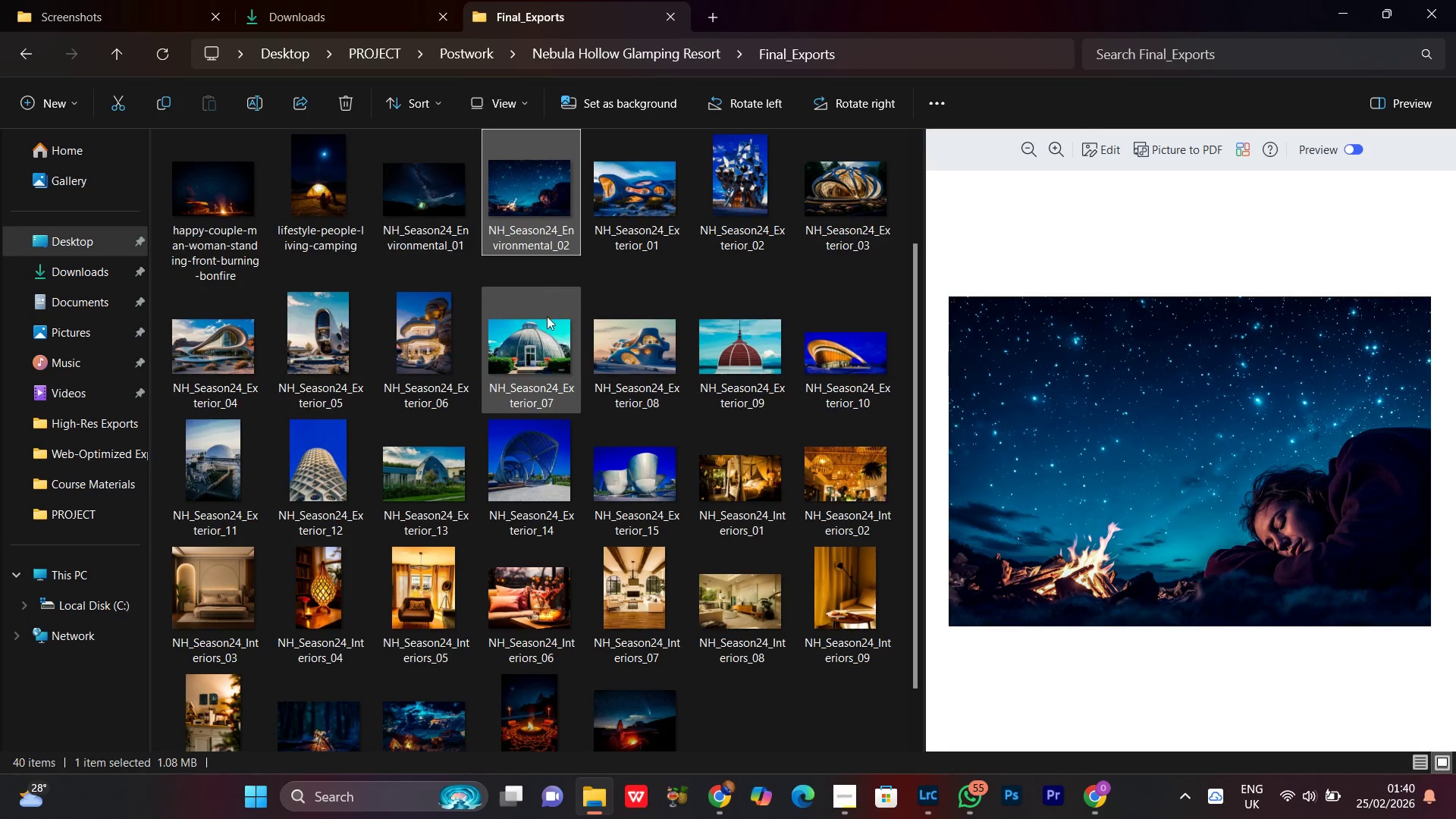 
scroll: coordinate [698, 463], scroll_direction: up, amount: 5.0
 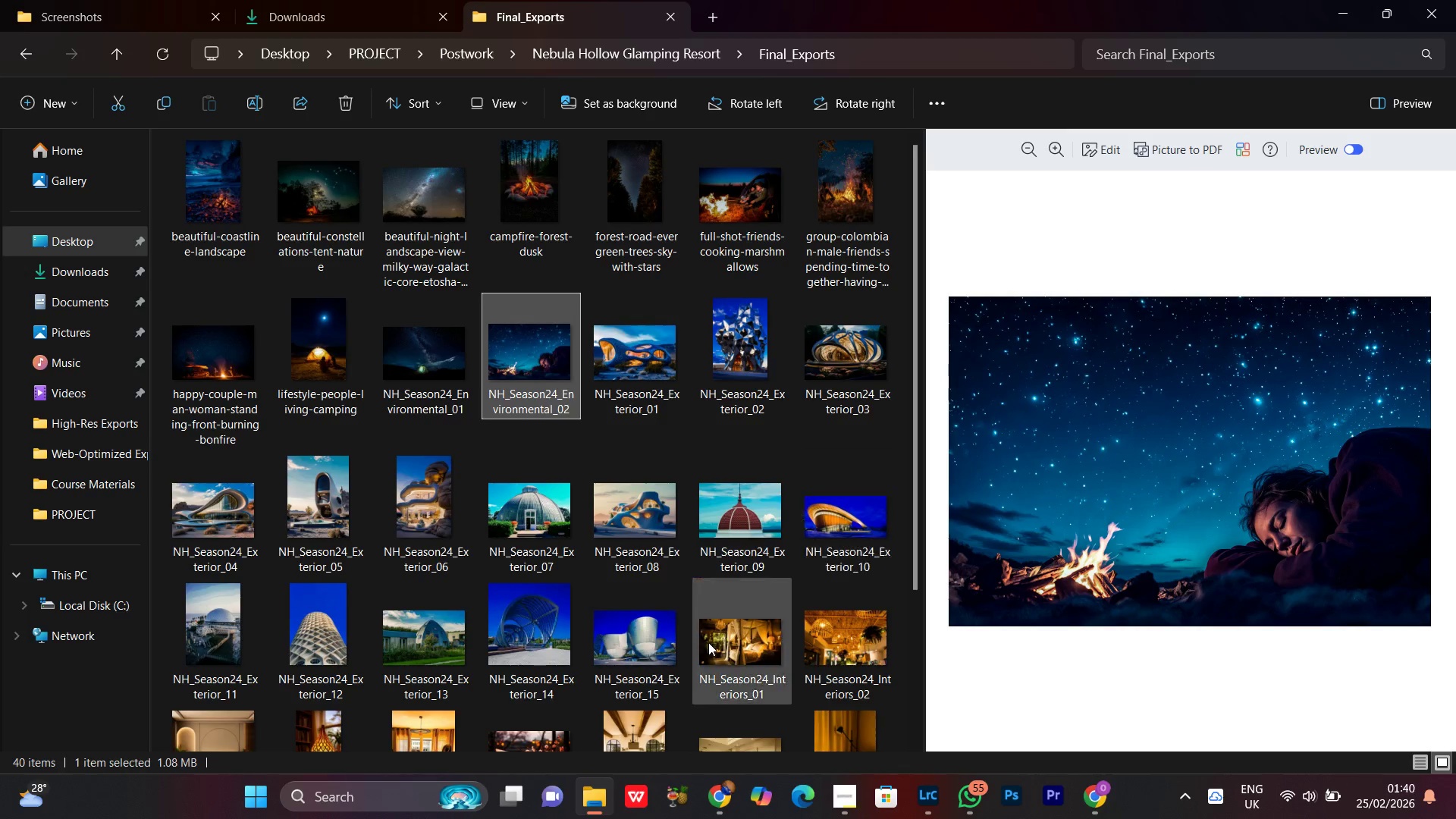 
scroll: coordinate [466, 588], scroll_direction: down, amount: 1.0
 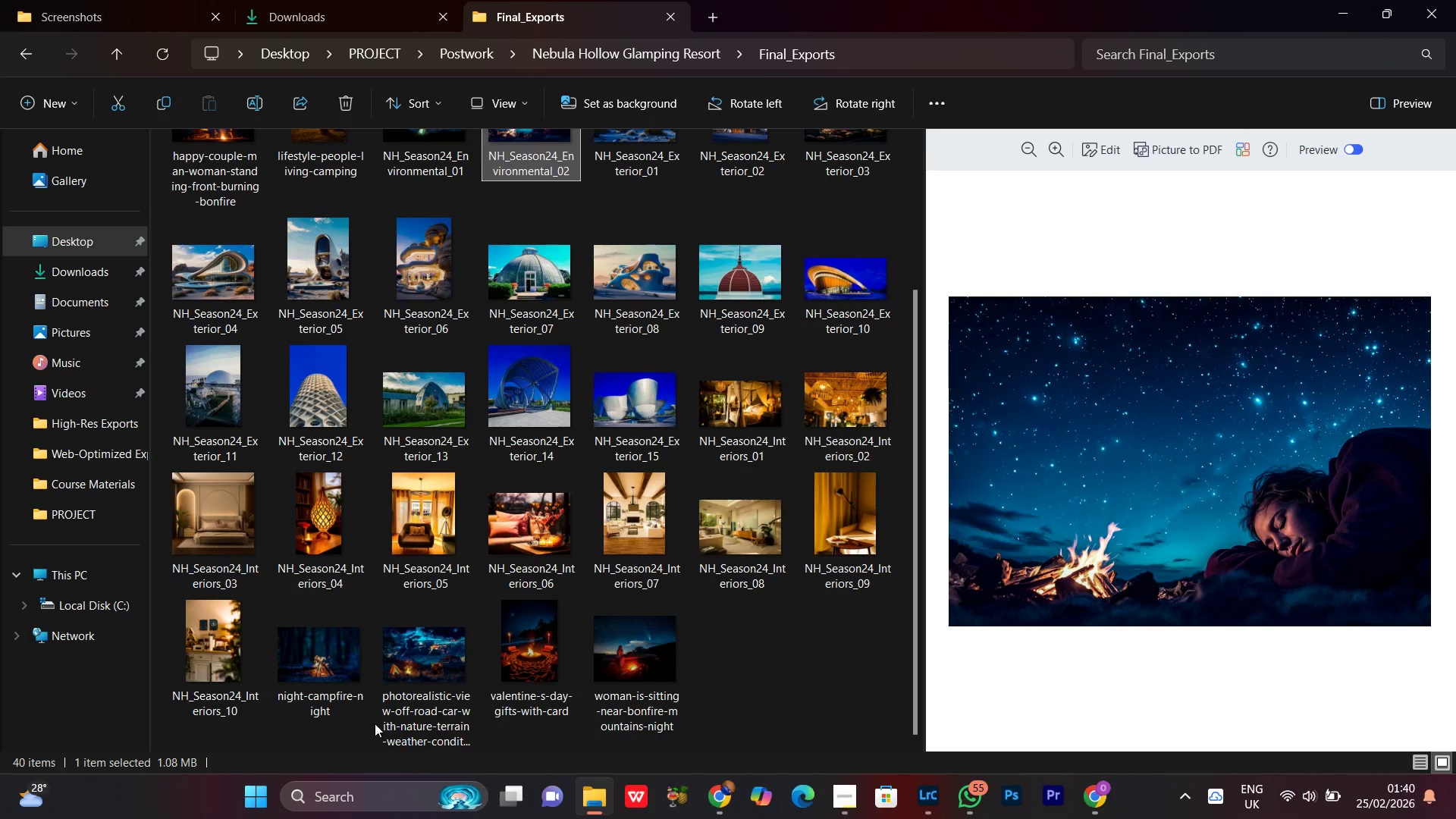 
left_click([444, 695])
 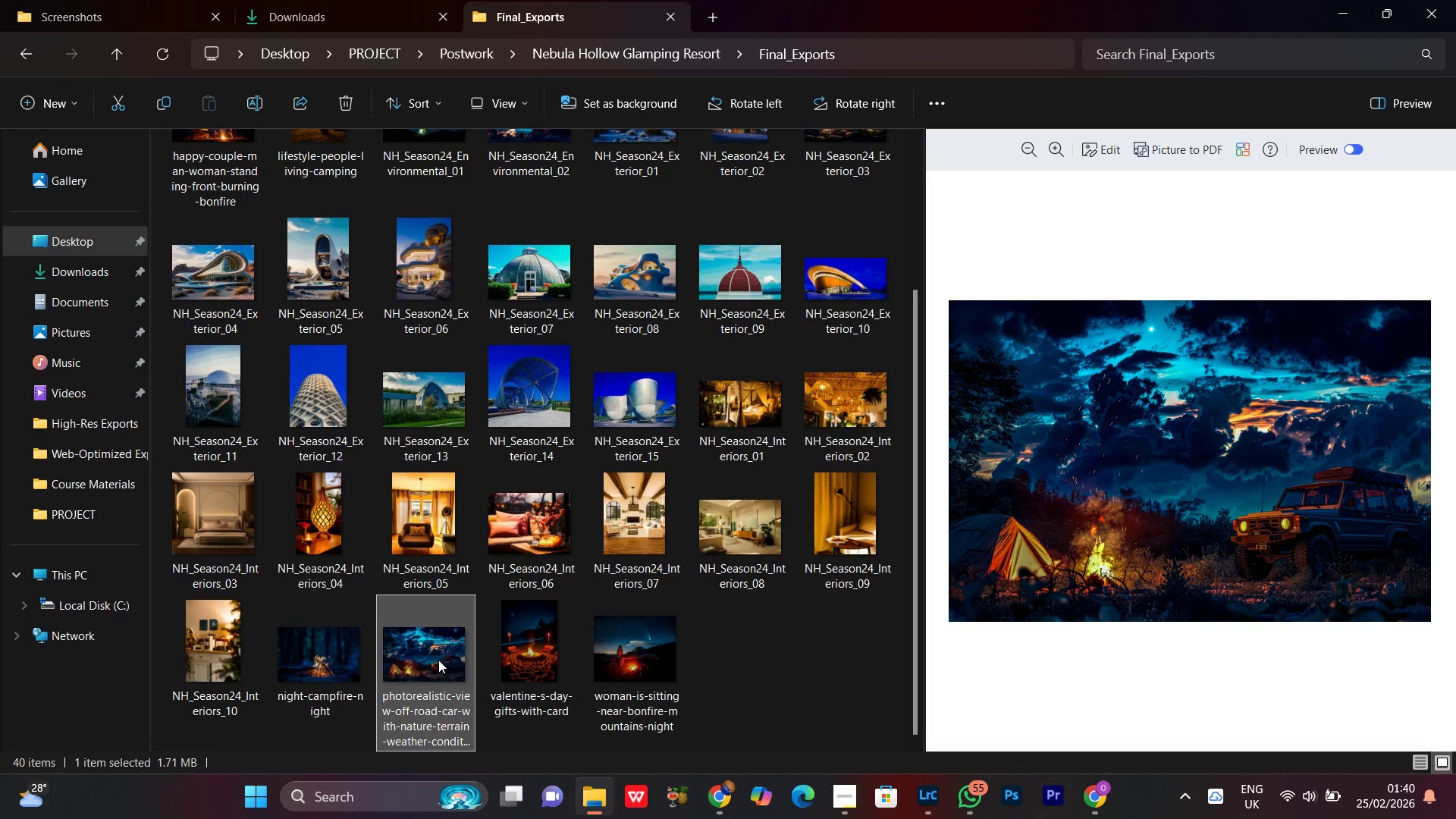 
right_click([438, 660])
 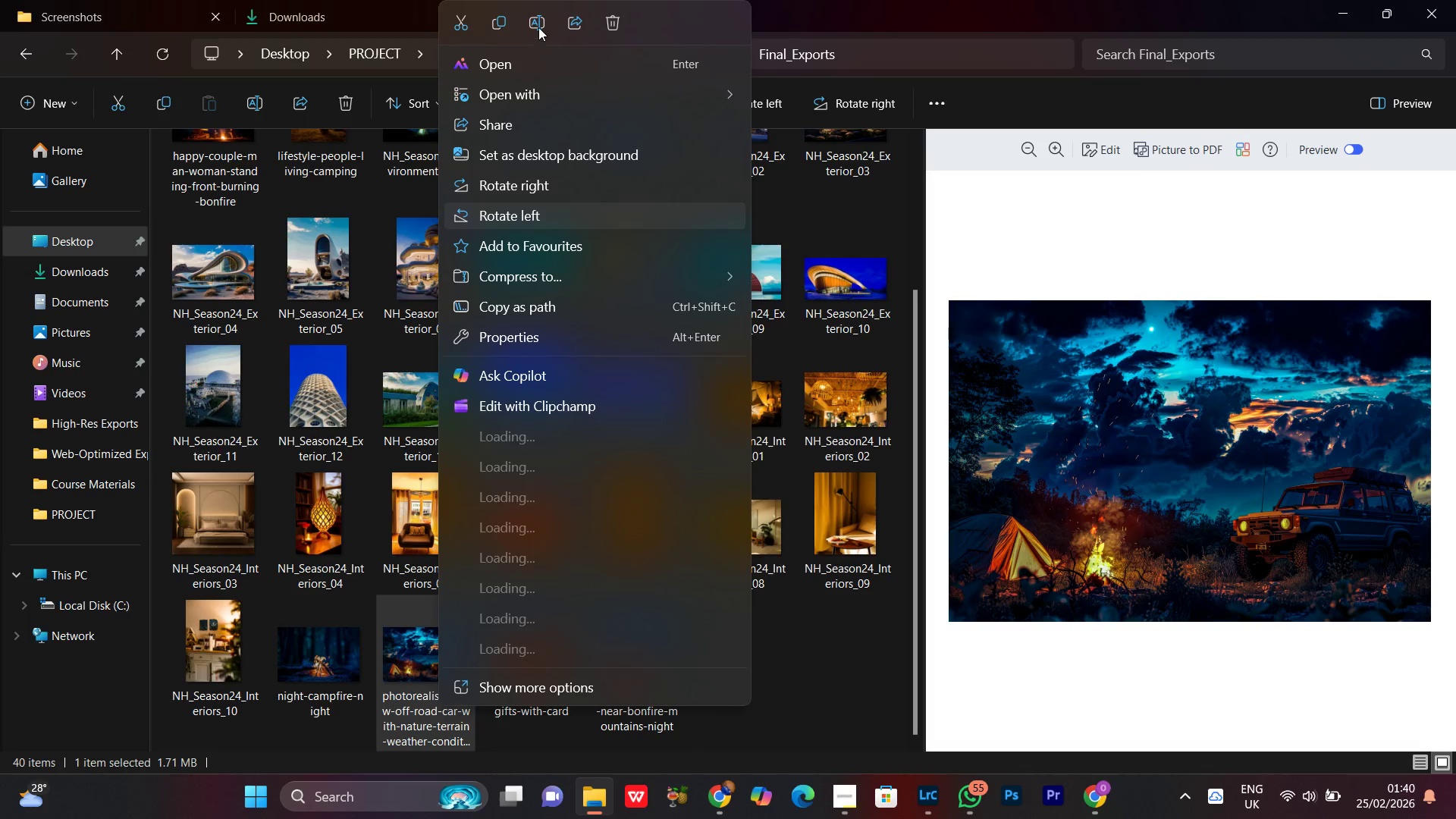 
left_click([538, 20])
 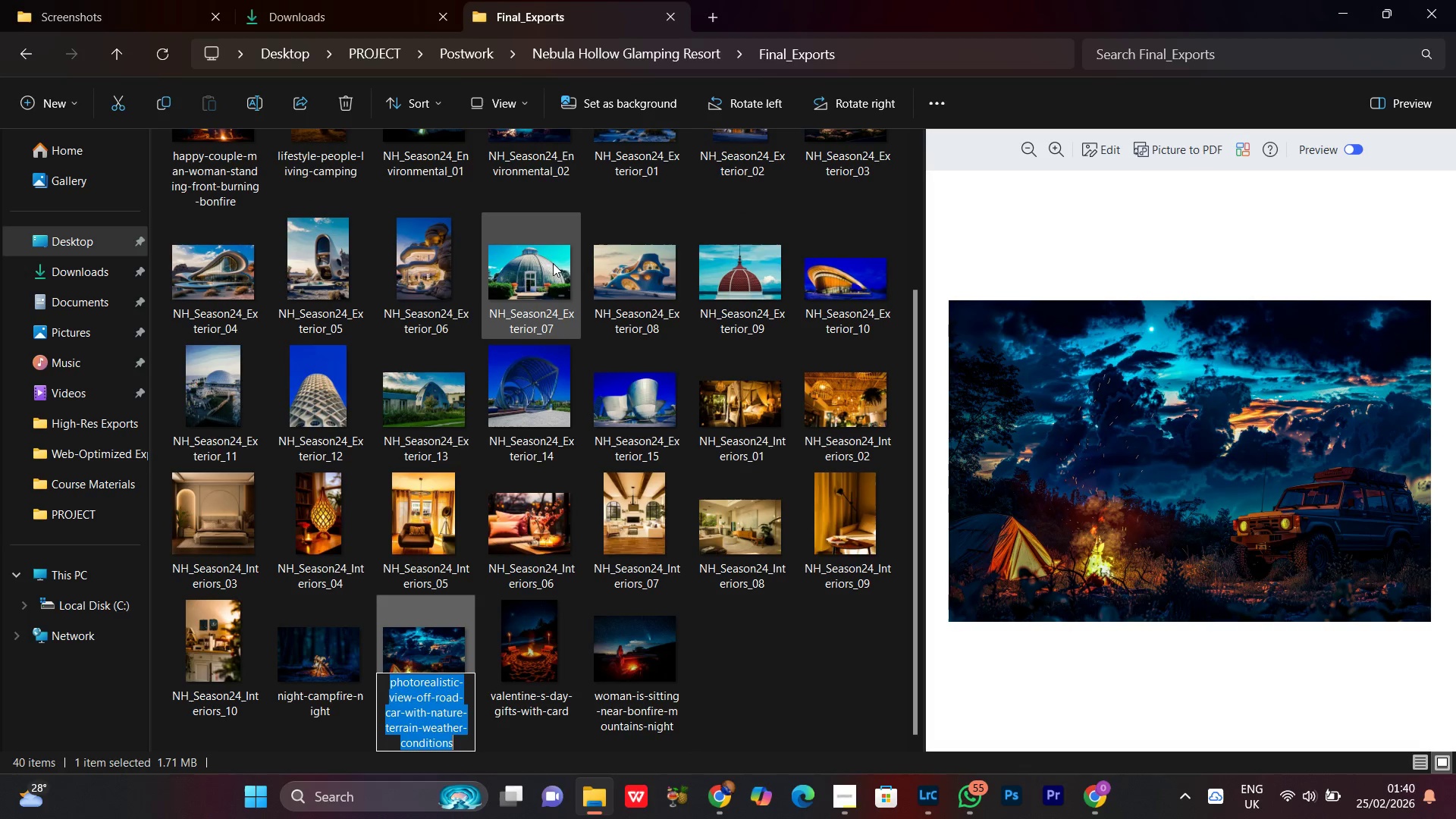 
key(Control+V)
 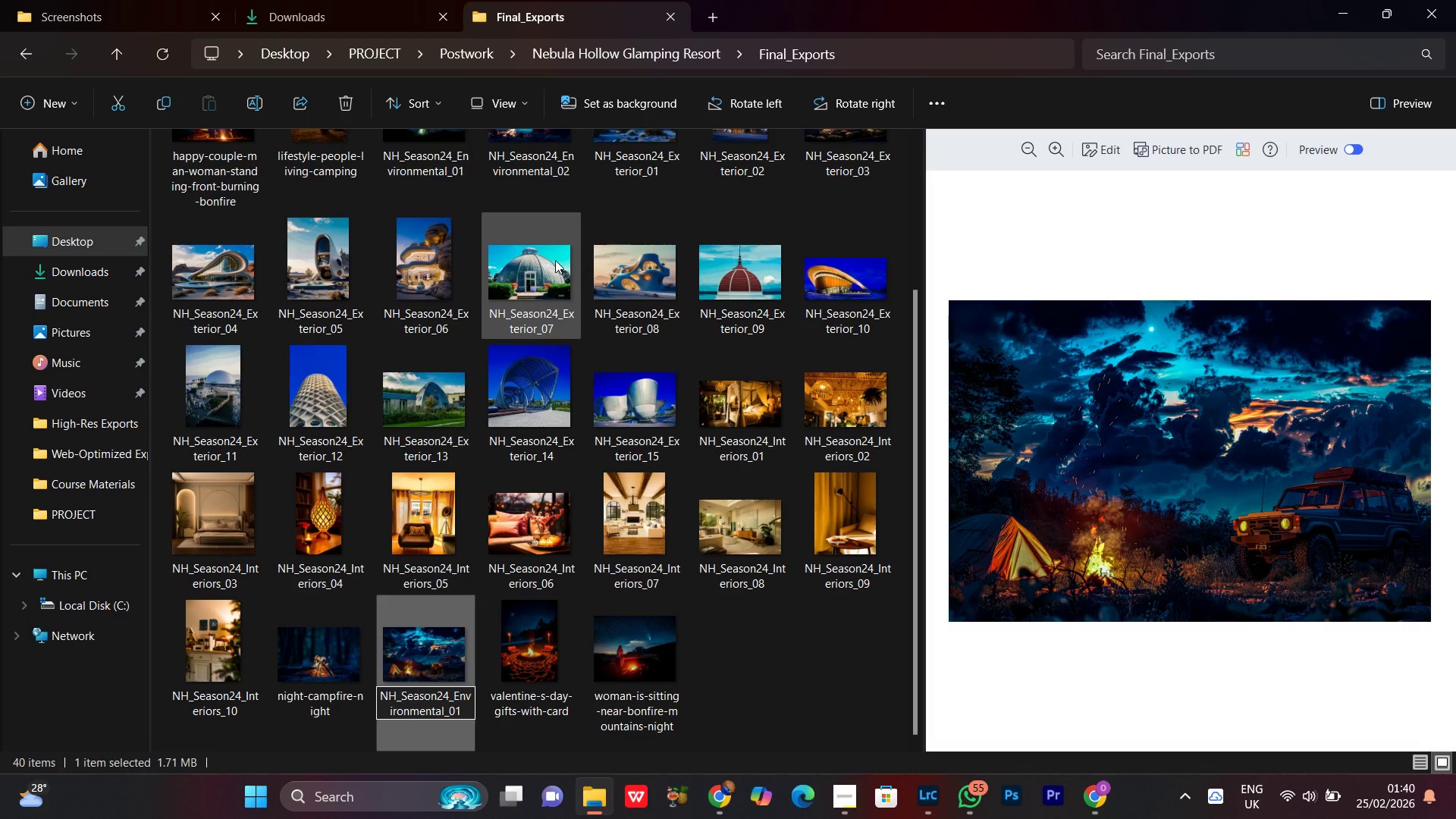 
key(Backspace)
 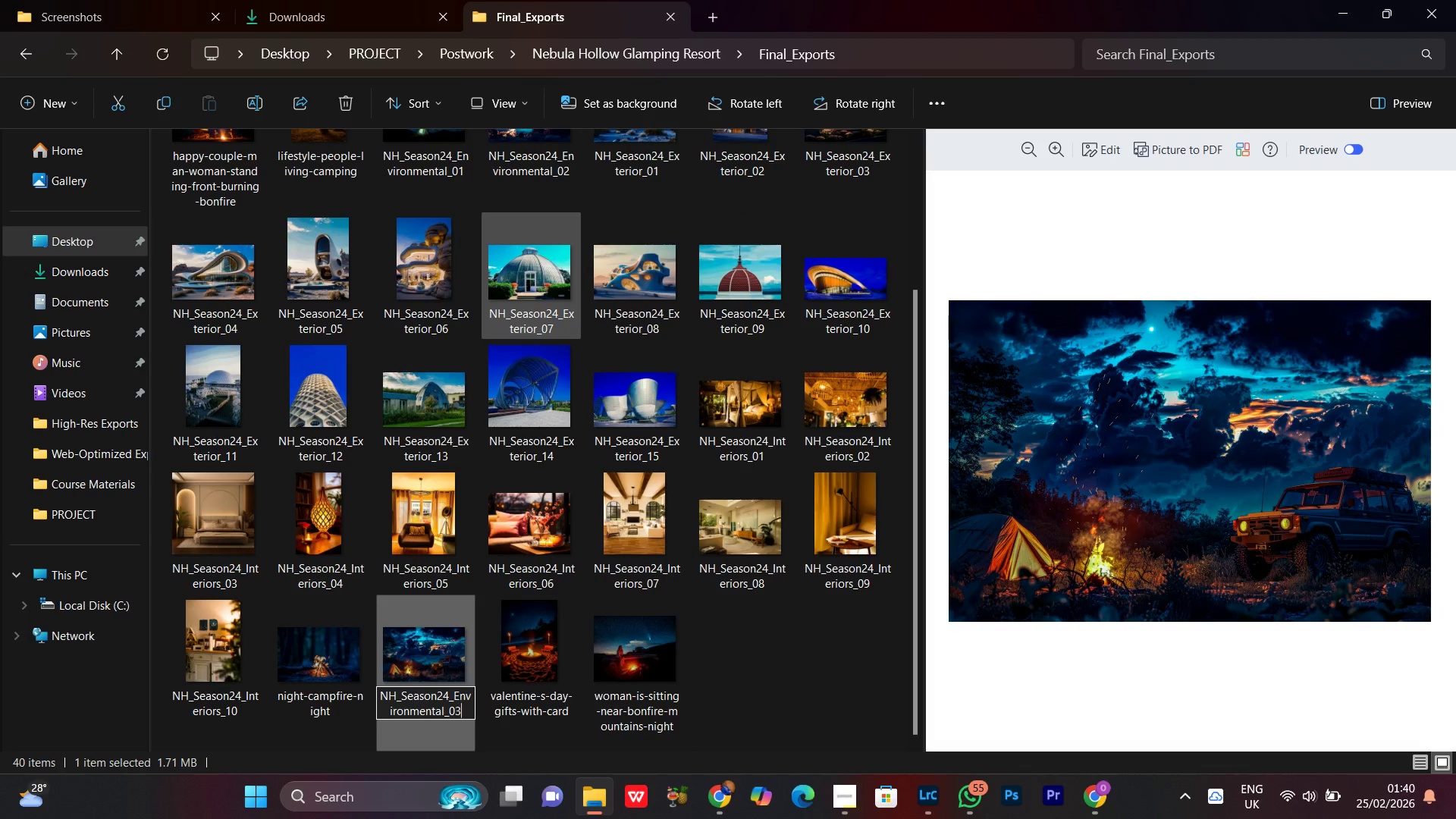 
key(3)
 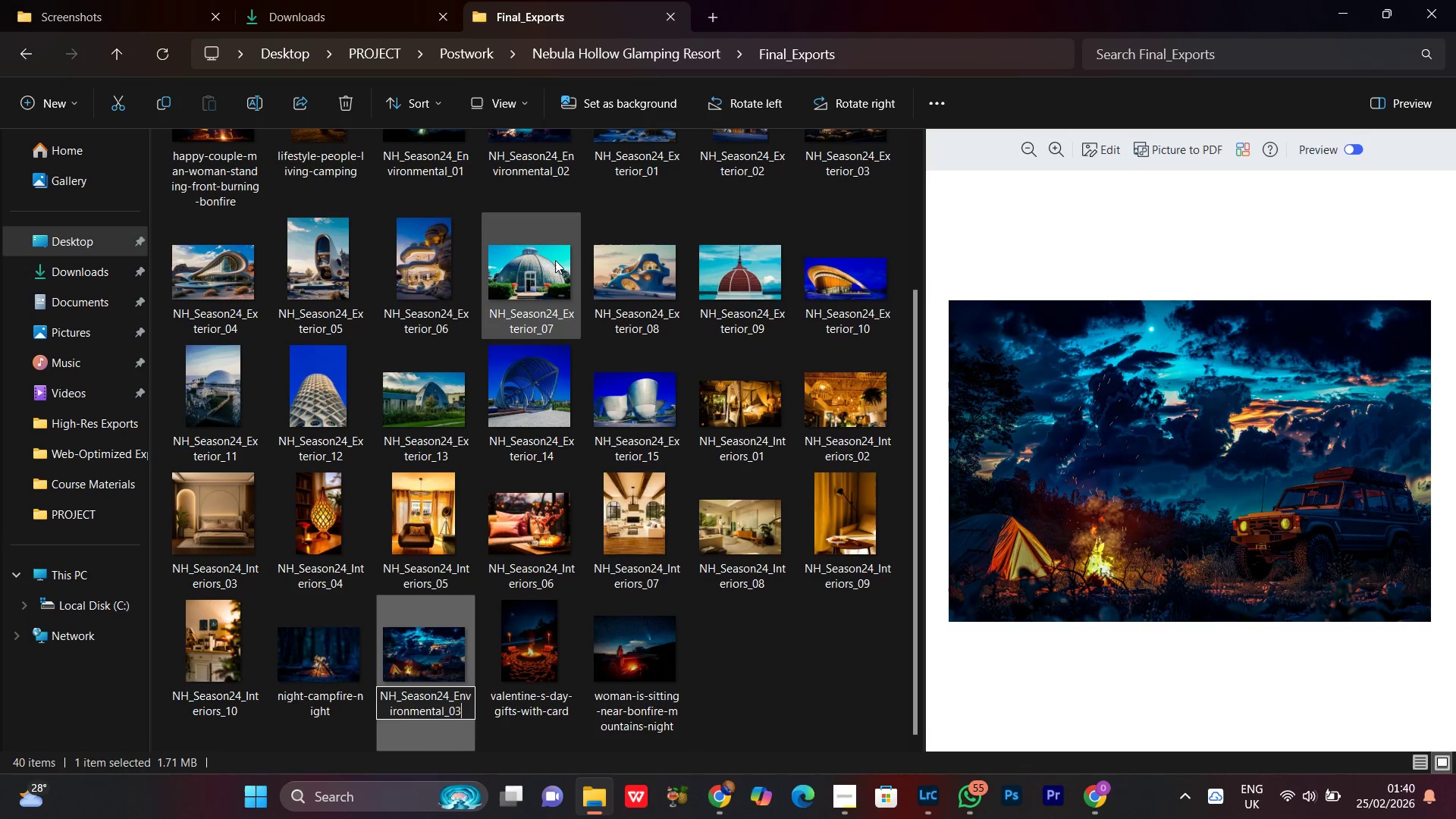 
key(Enter)
 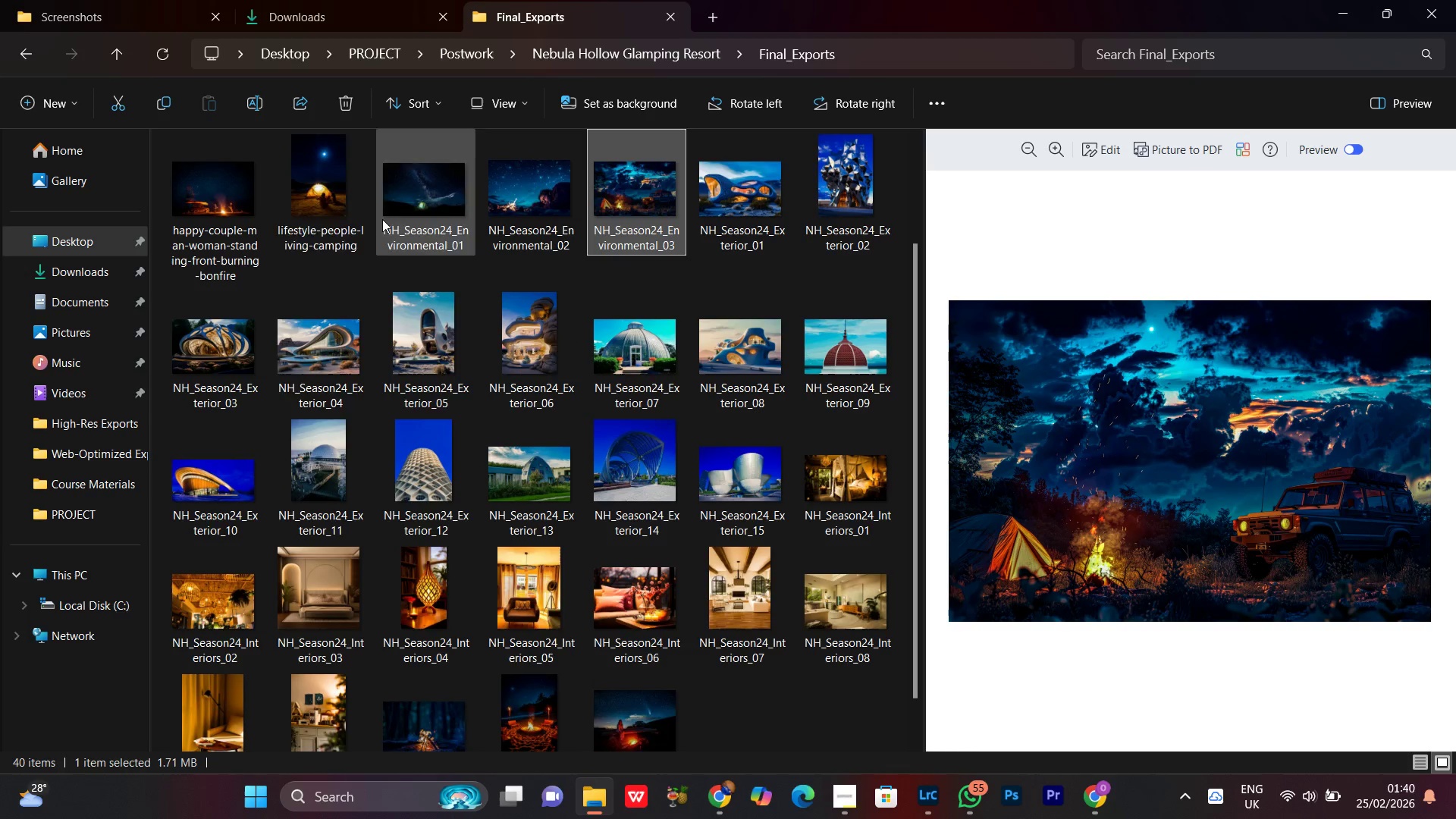 
left_click([315, 180])
 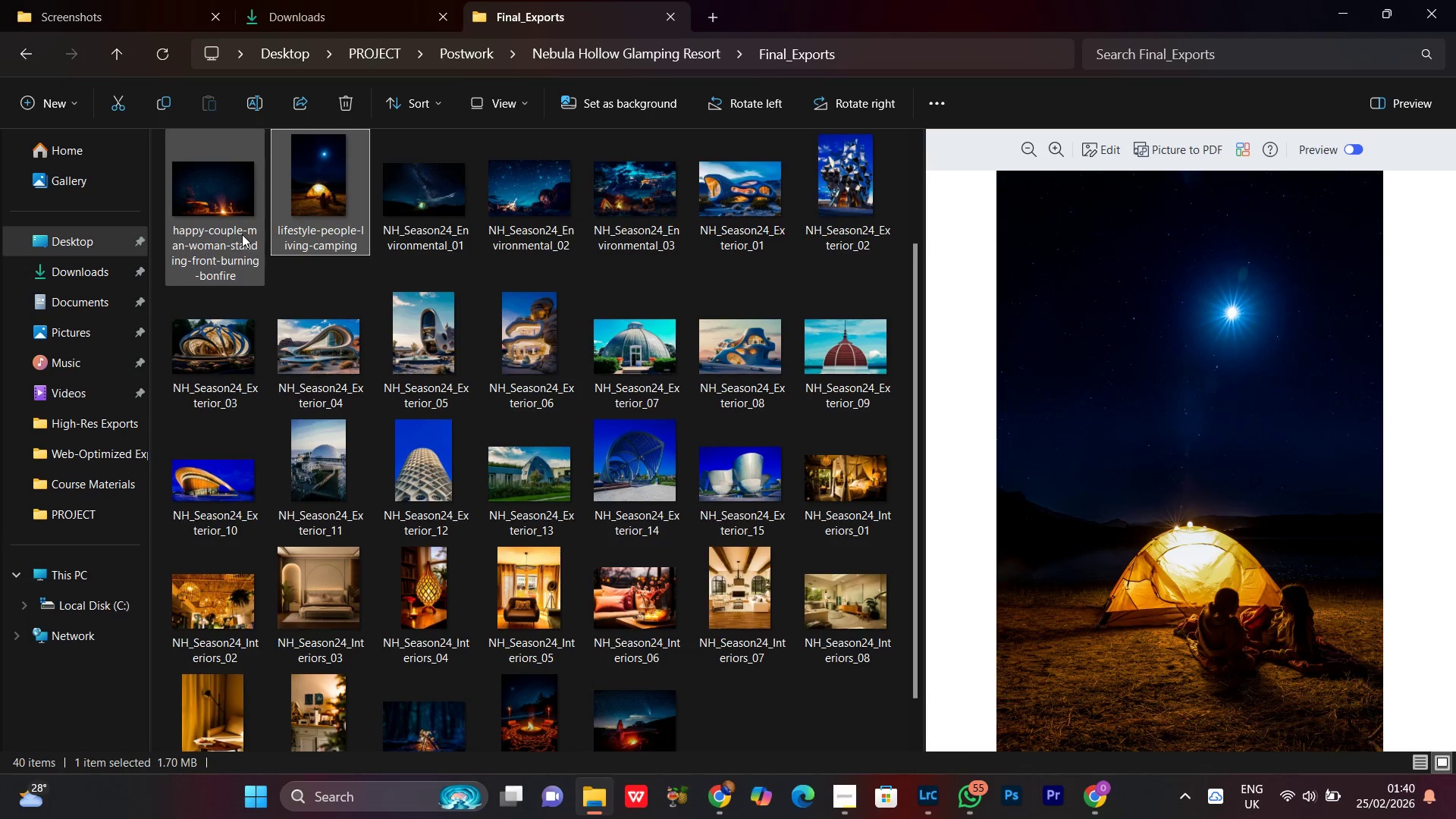 
left_click([231, 214])
 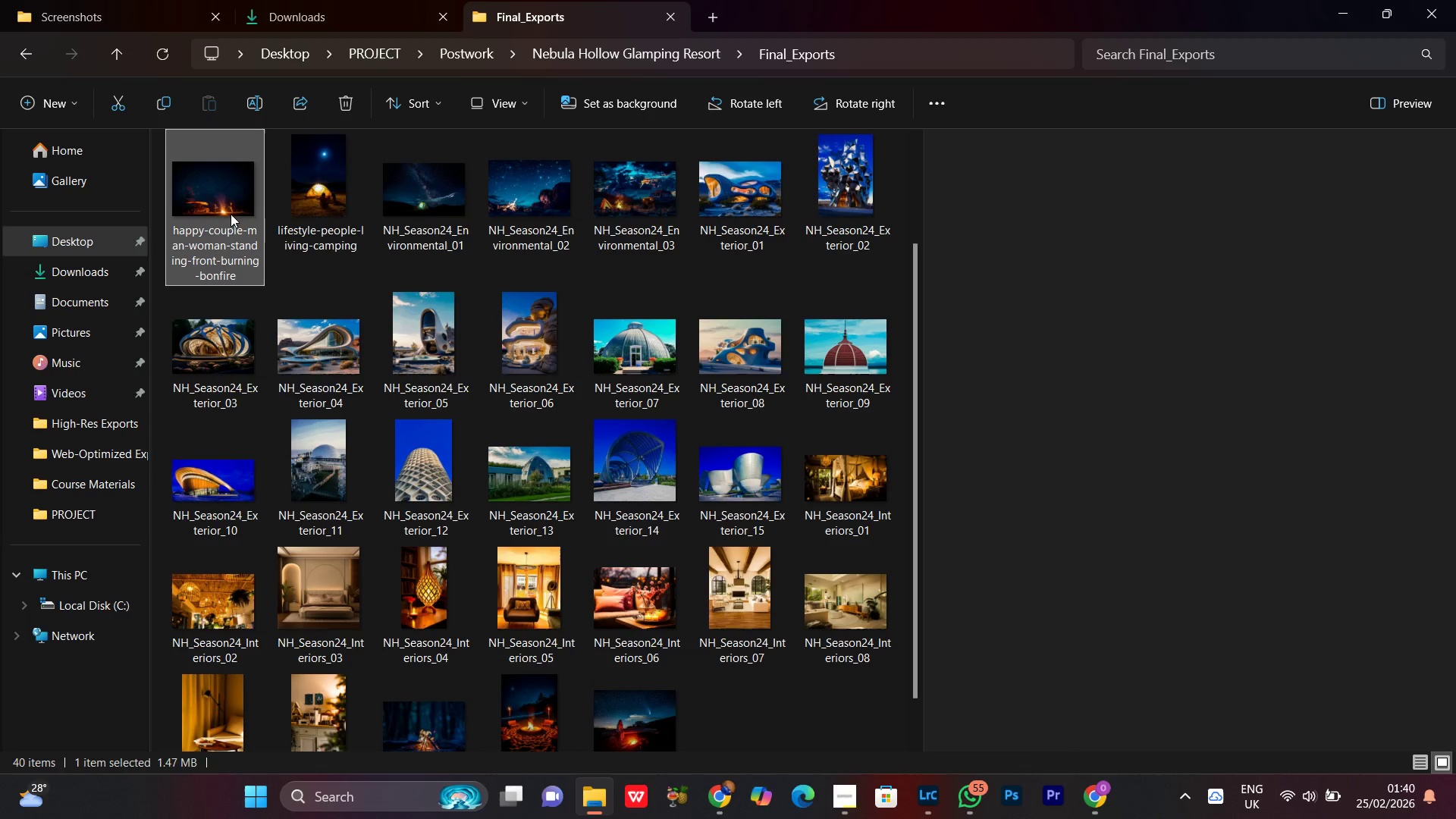 
right_click([231, 214])
 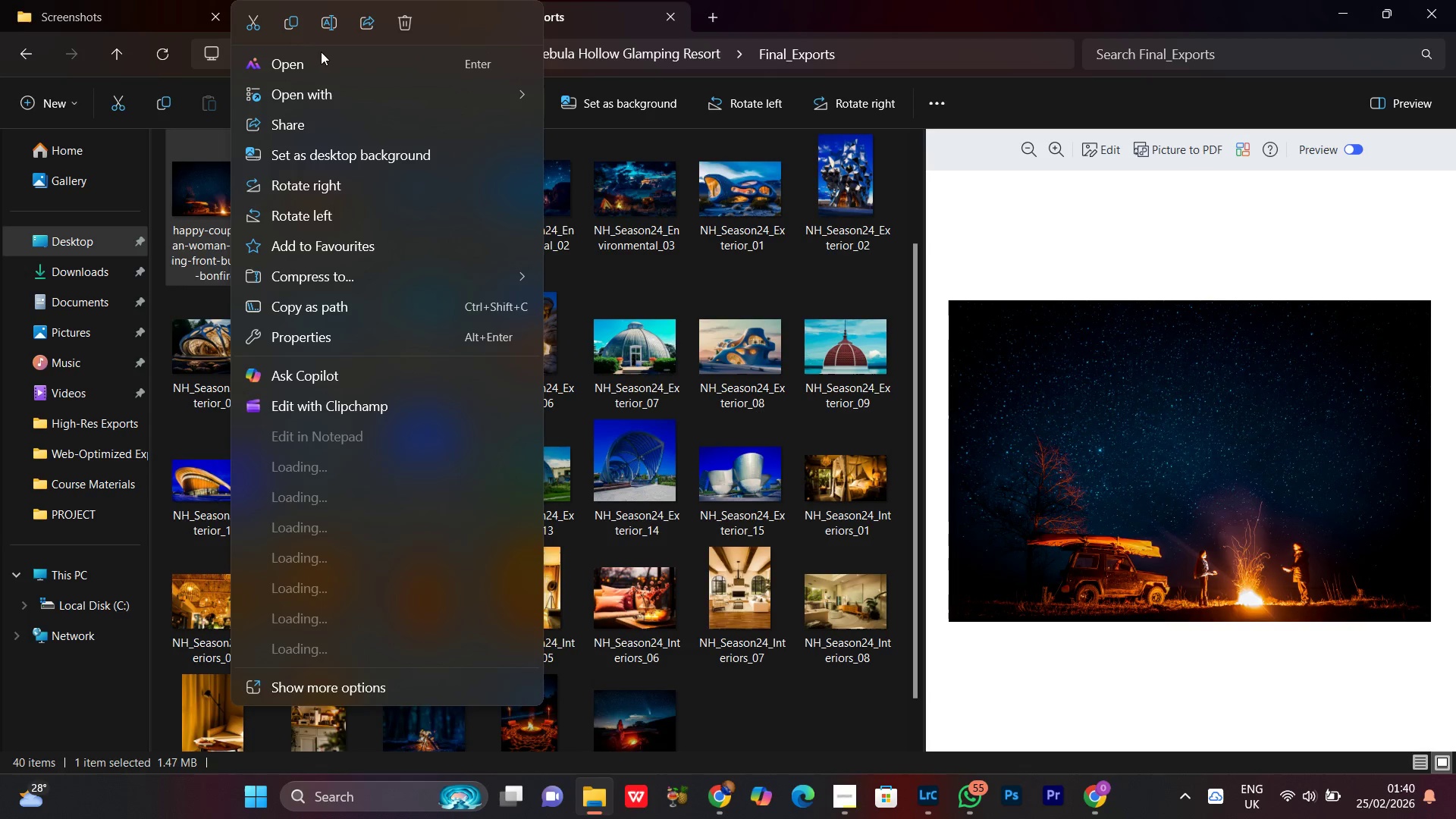 
left_click([326, 28])
 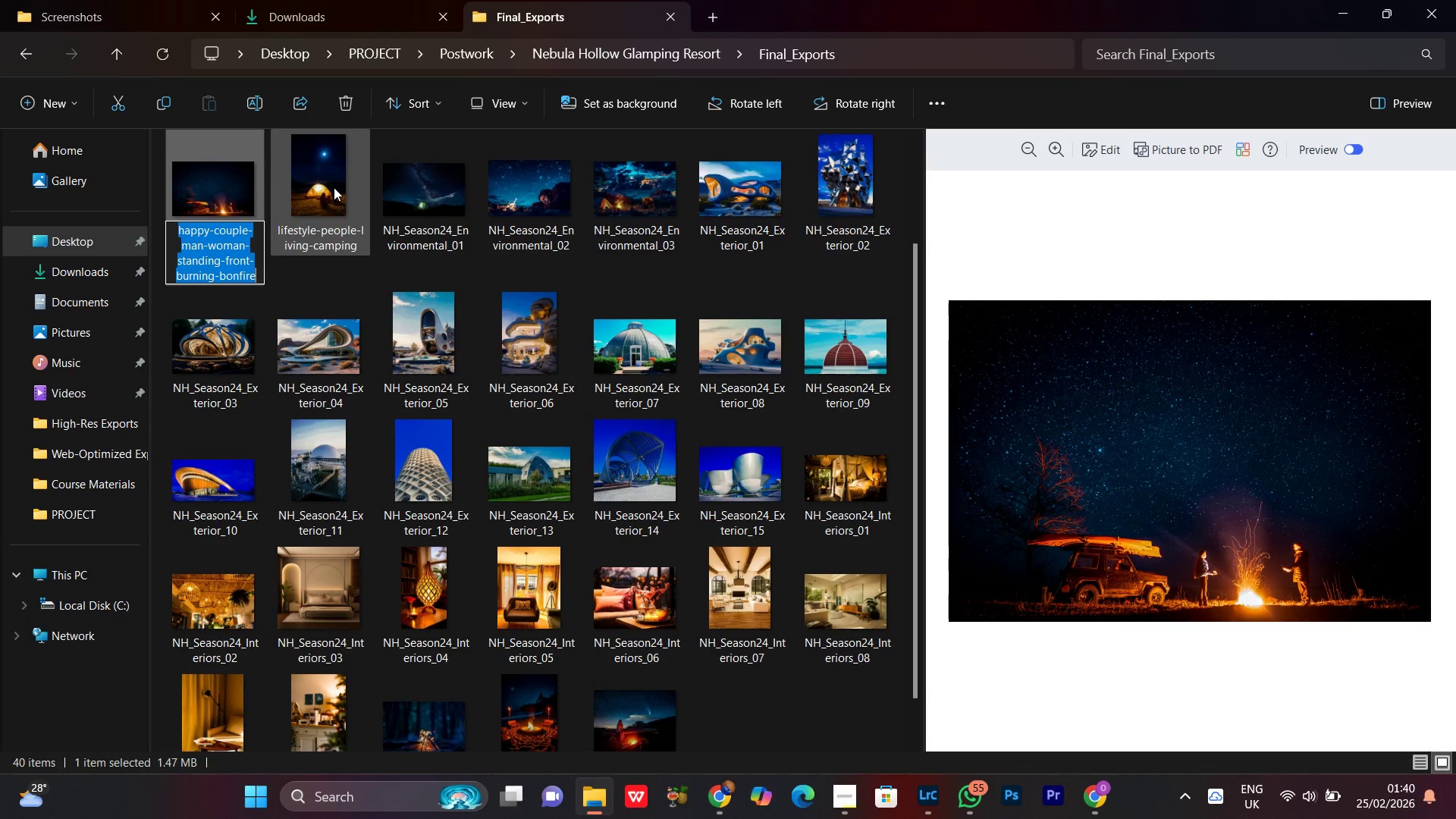 
key(Control+V)
 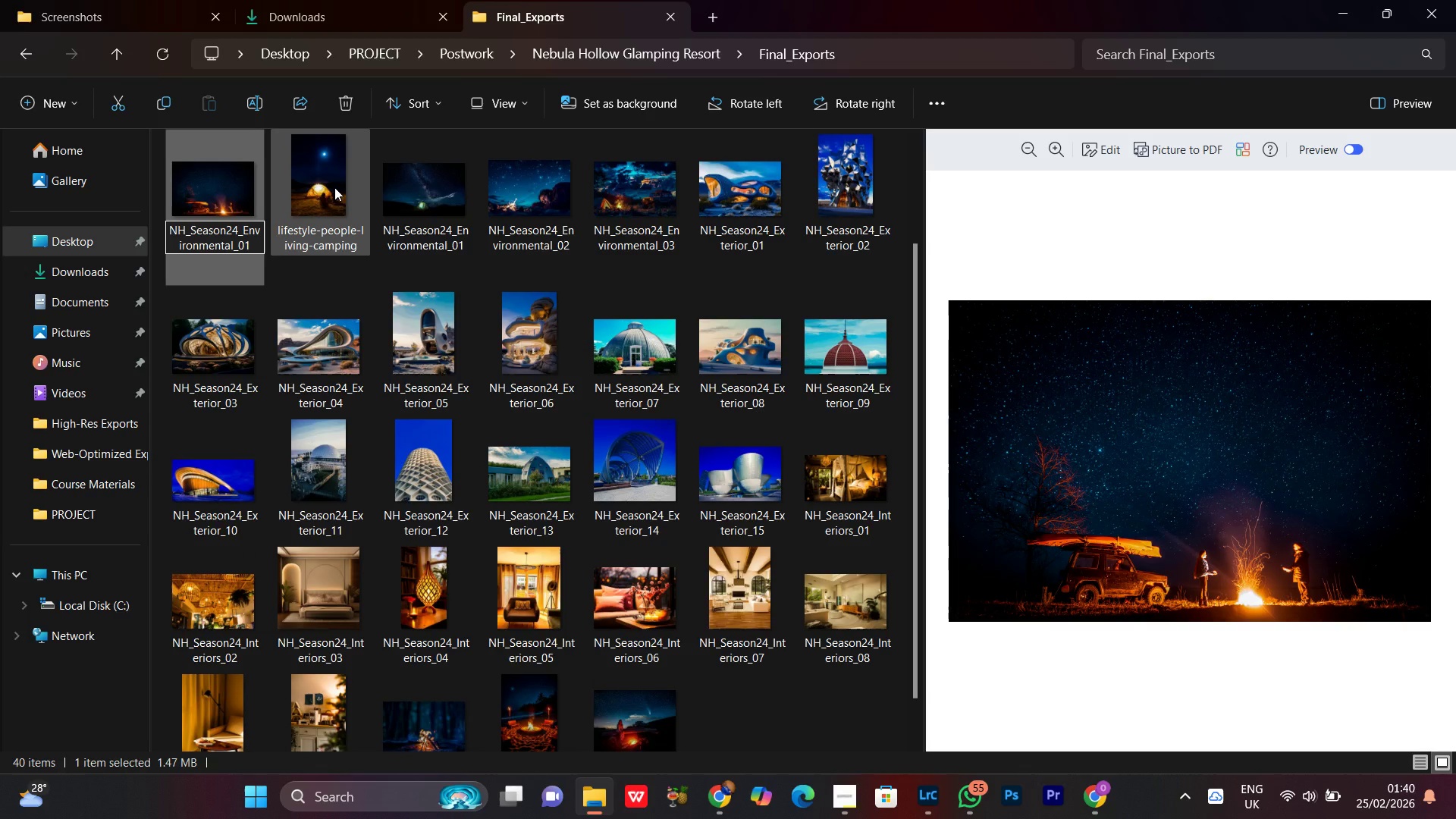 
key(Backspace)
 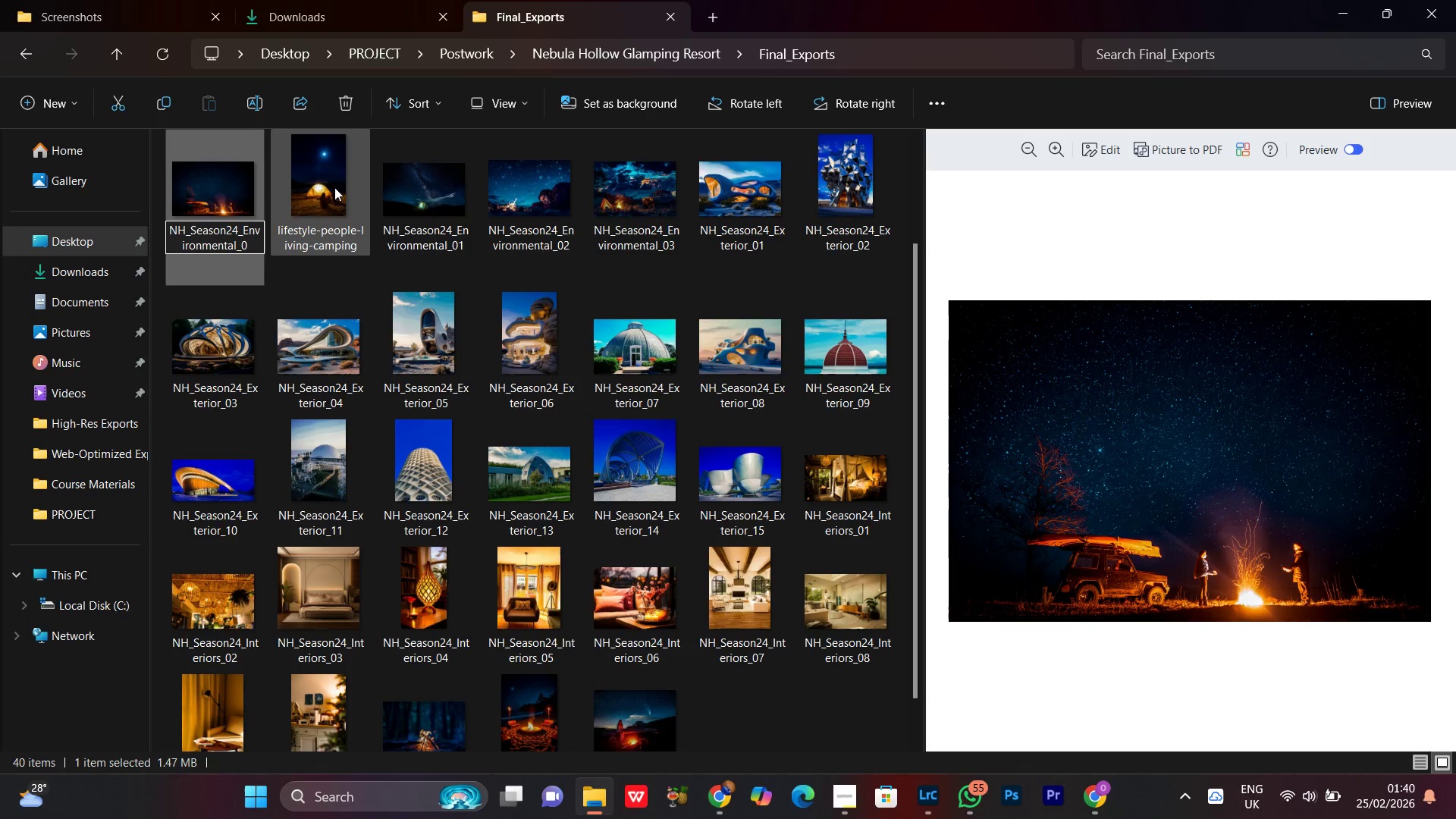 
key(3)
 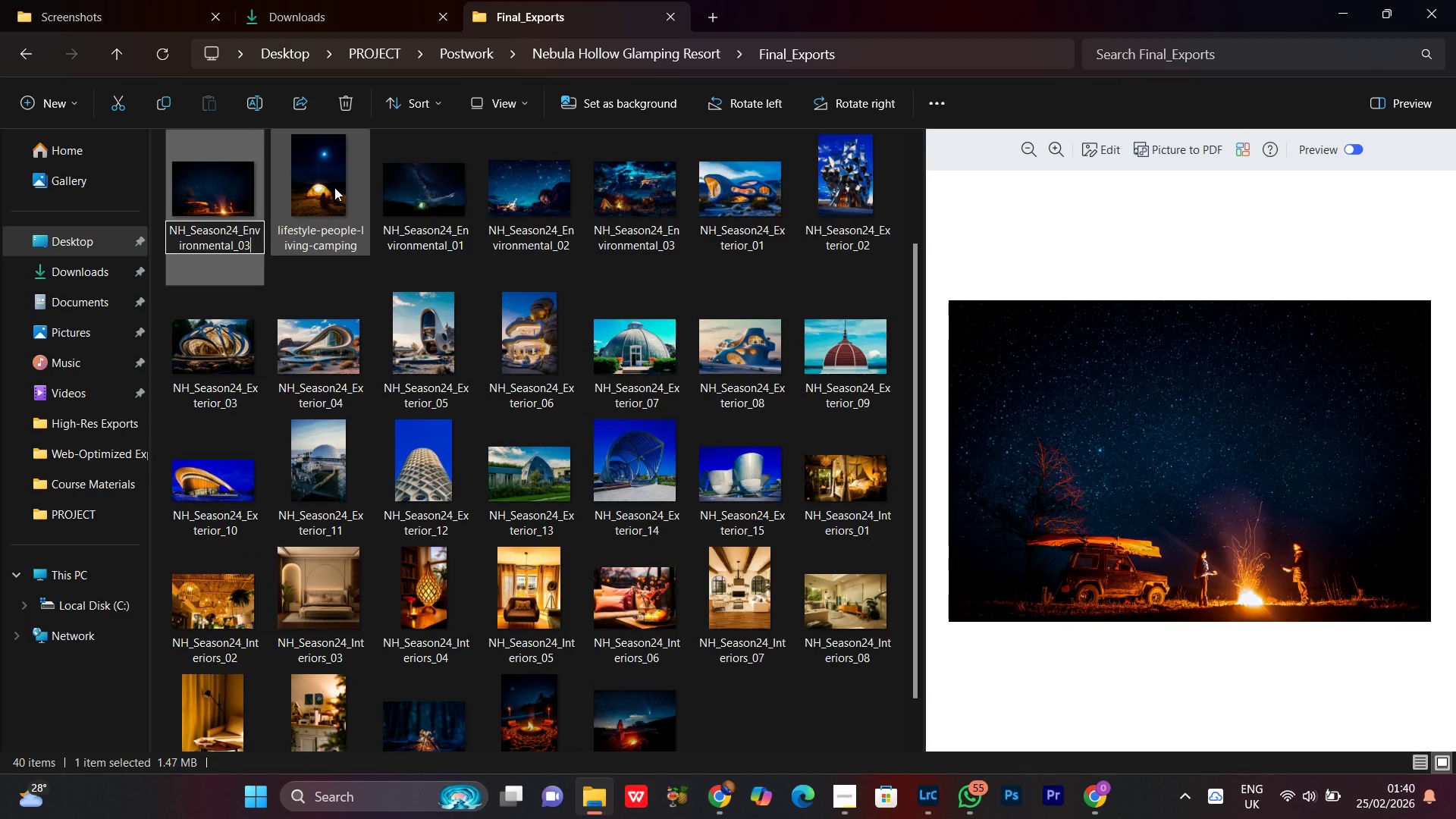 
key(Enter)
 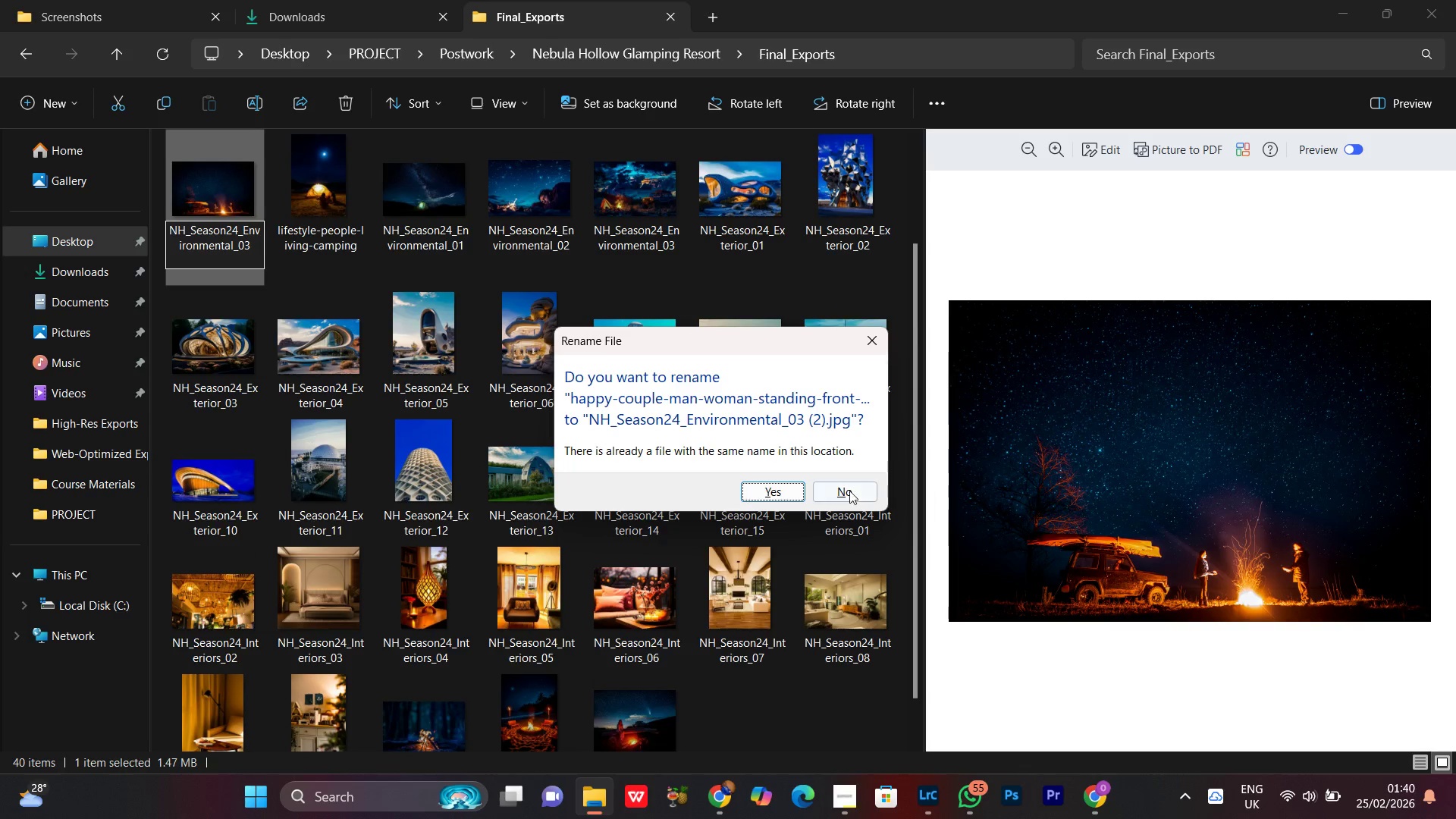 
left_click([845, 500])
 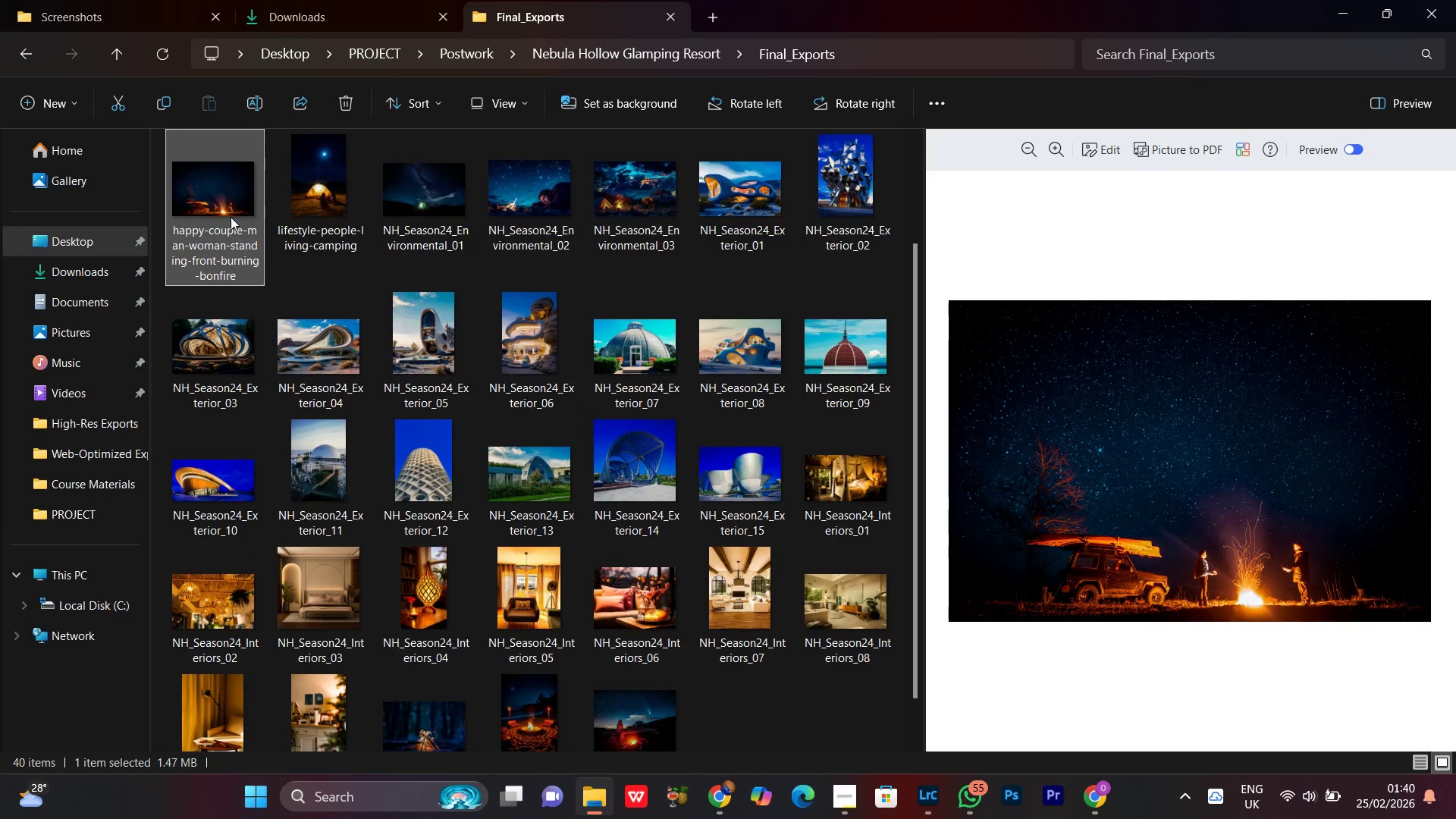 
right_click([238, 196])
 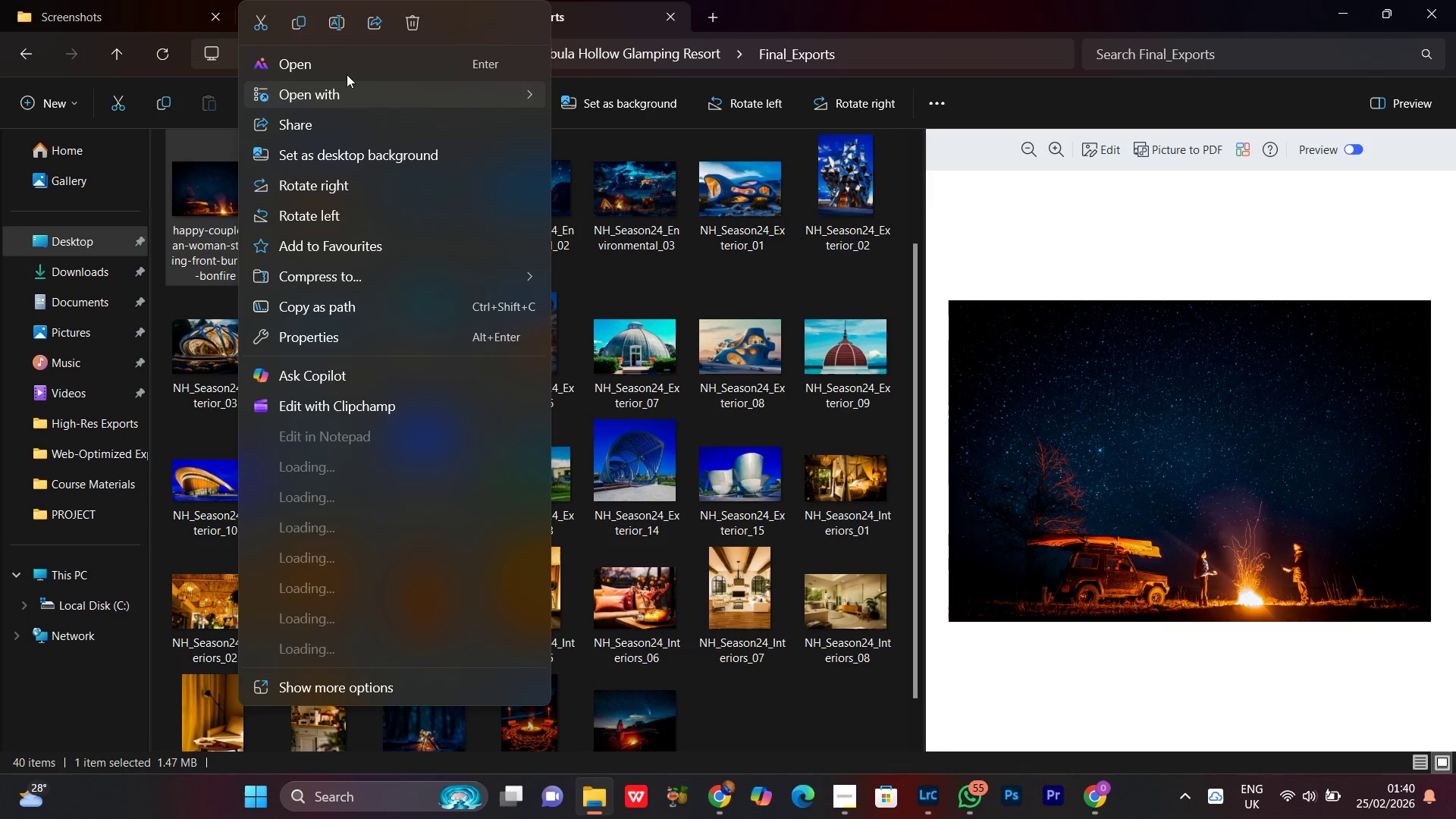 
left_click([338, 31])
 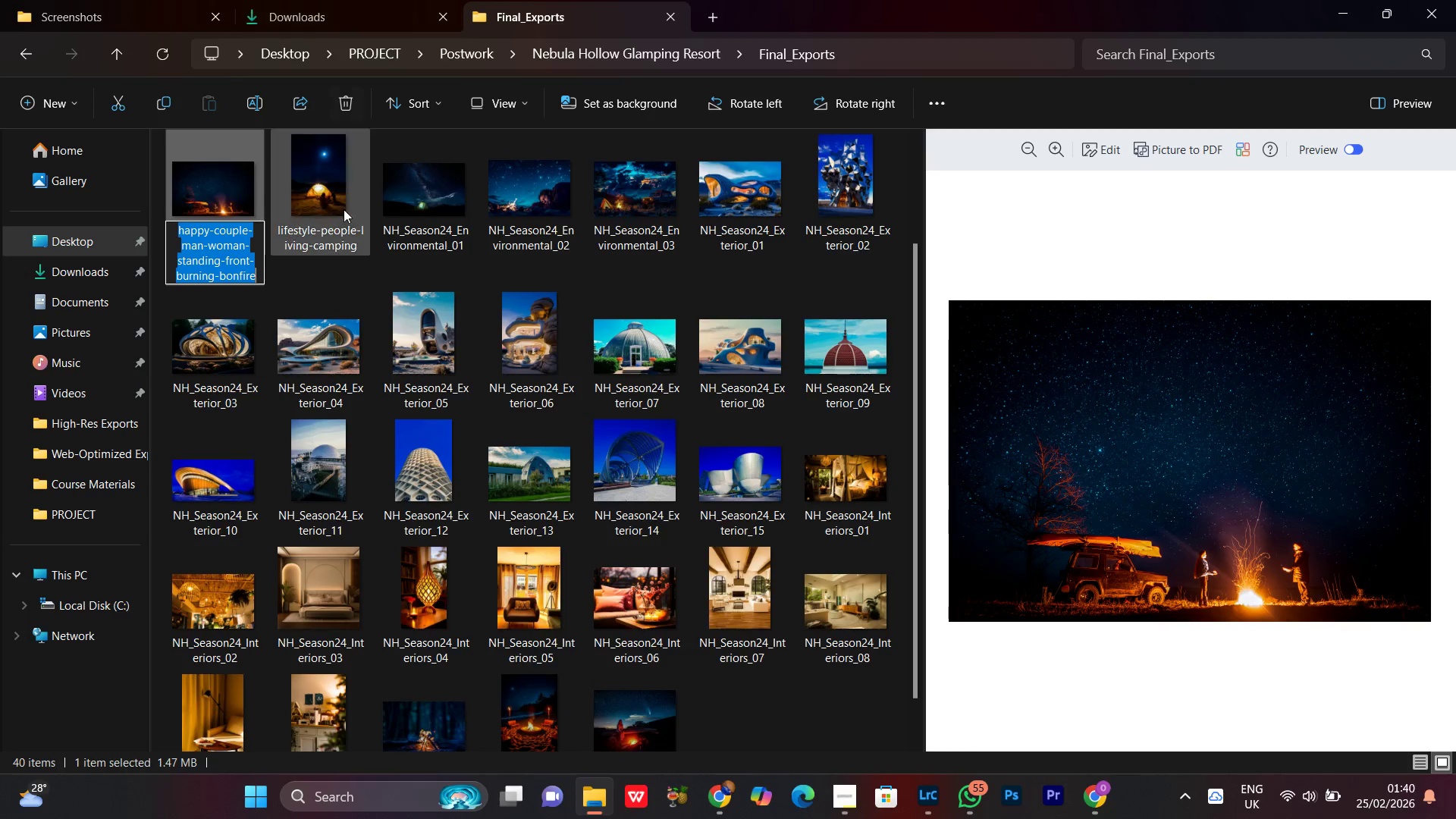 
key(Control+V)
 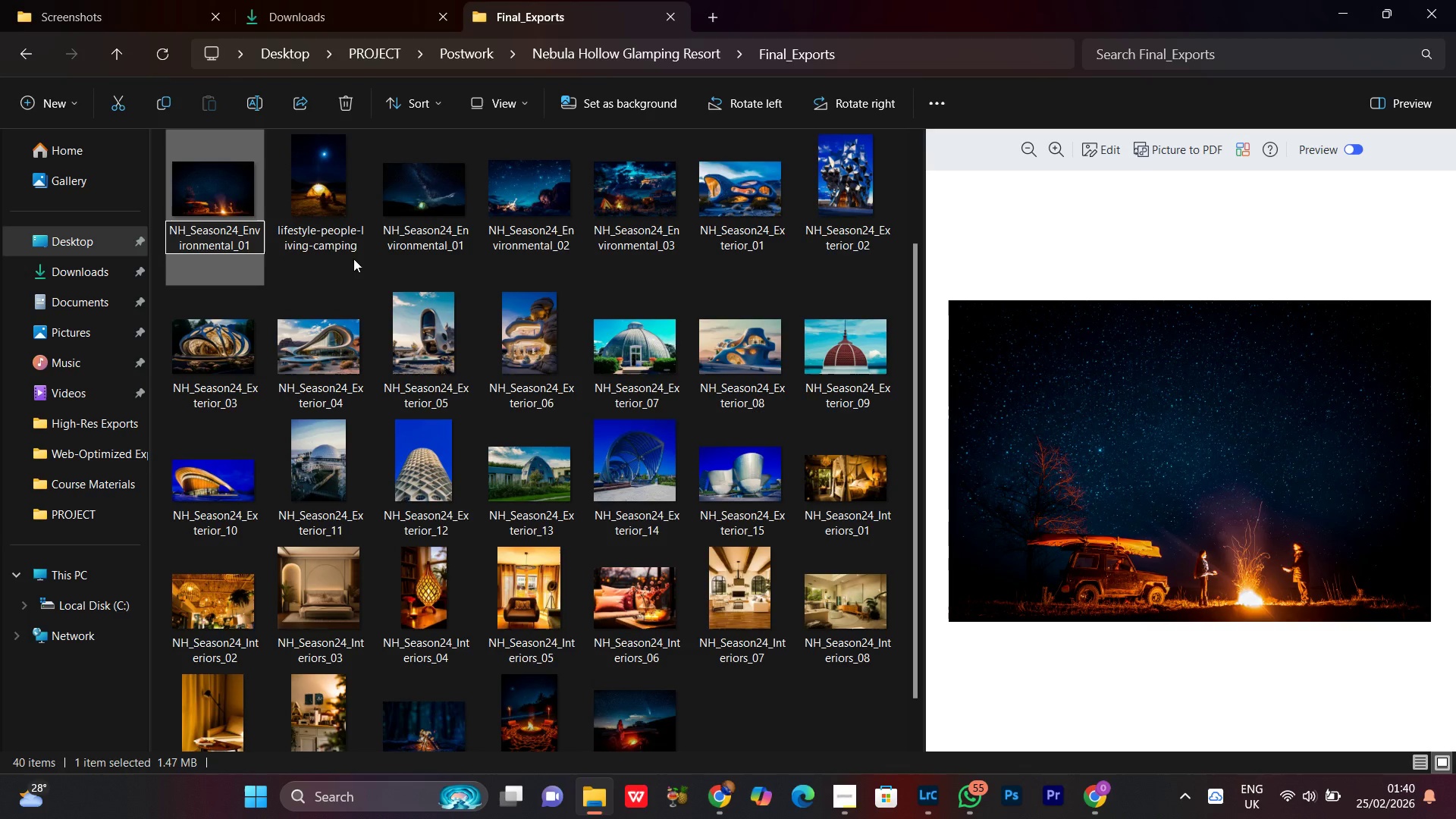 
key(Backspace)
 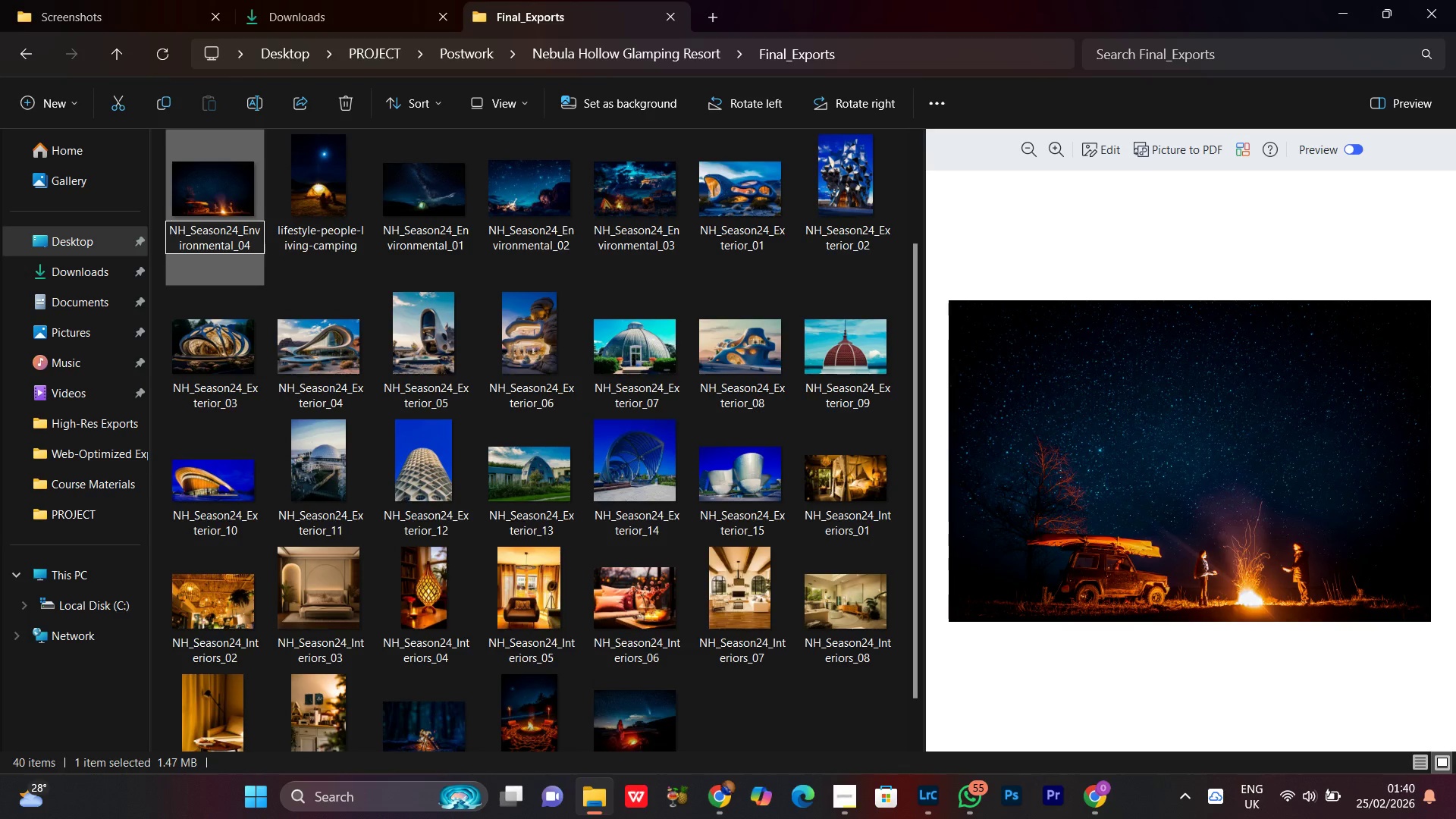 
key(4)
 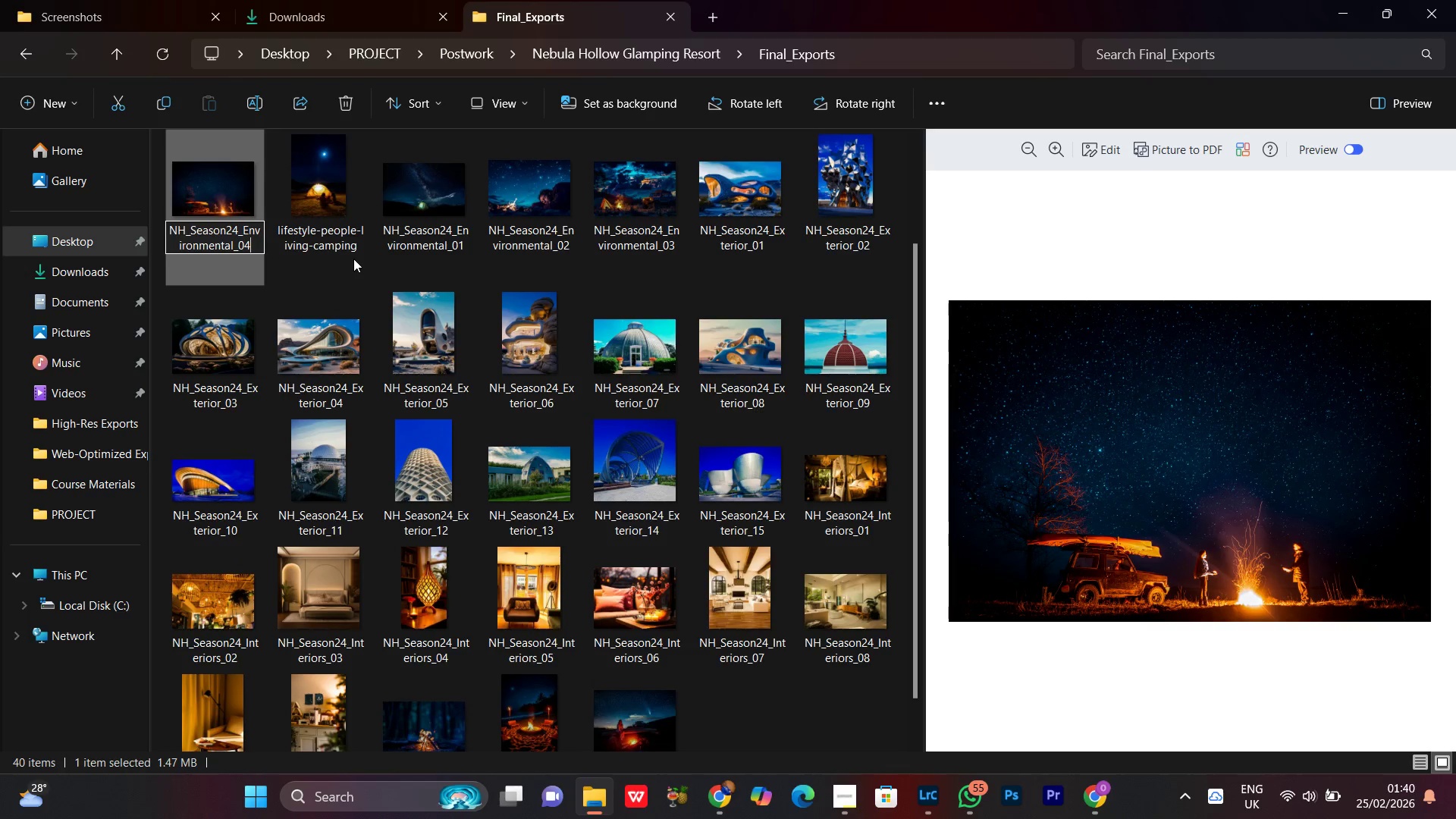 
key(Enter)
 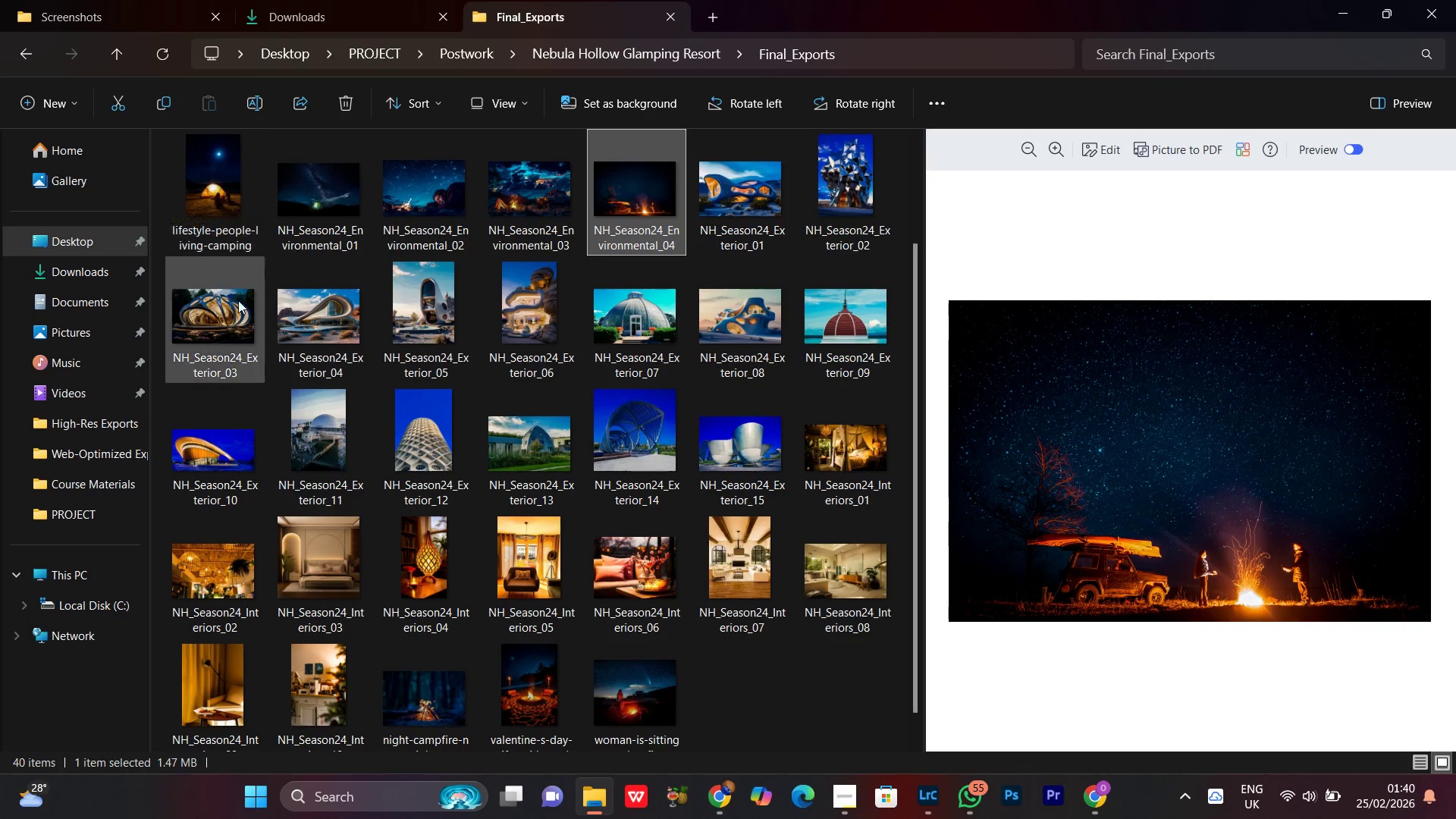 
left_click([214, 162])
 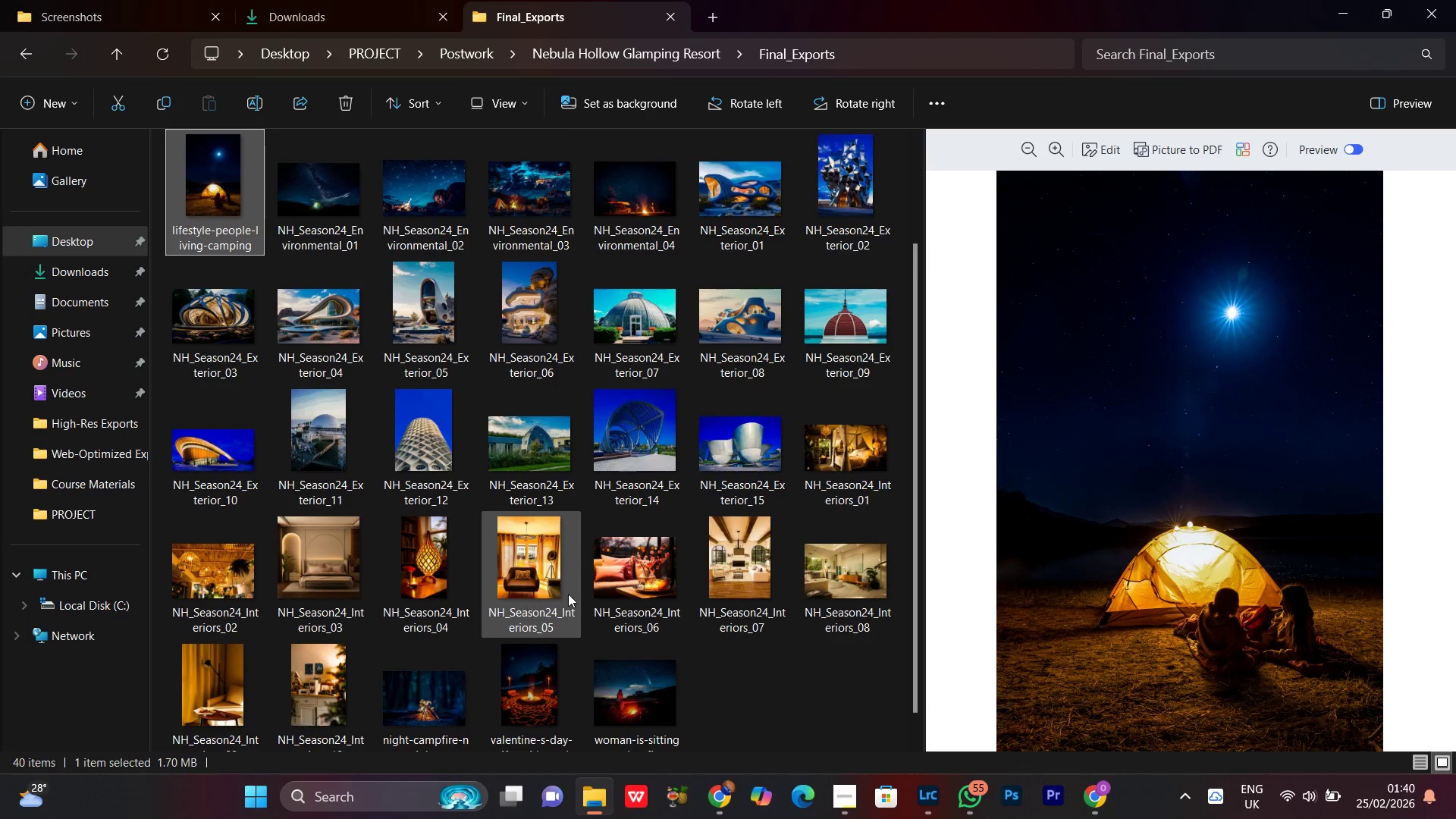 
scroll: coordinate [568, 594], scroll_direction: down, amount: 3.0
 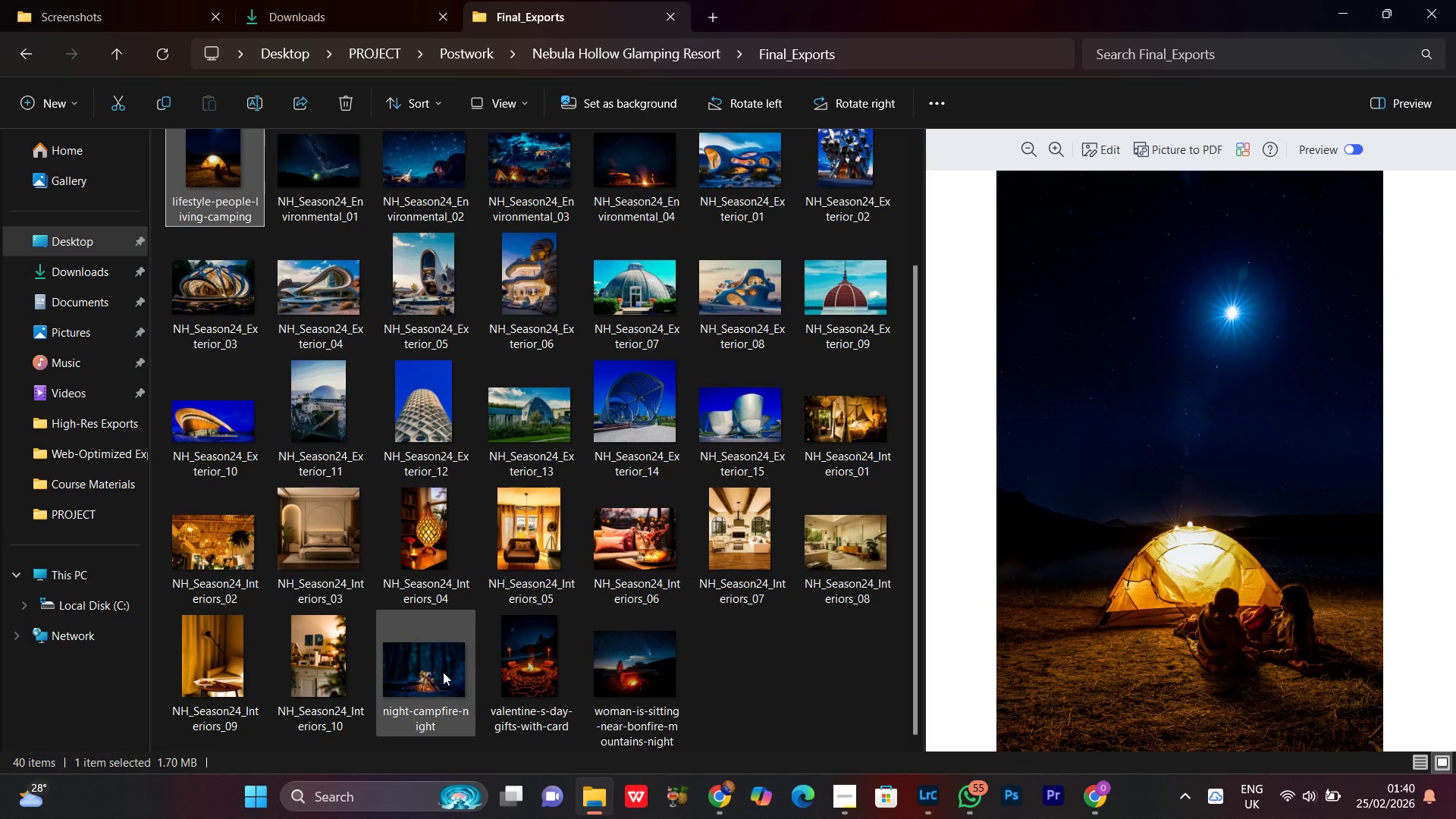 
left_click([438, 667])
 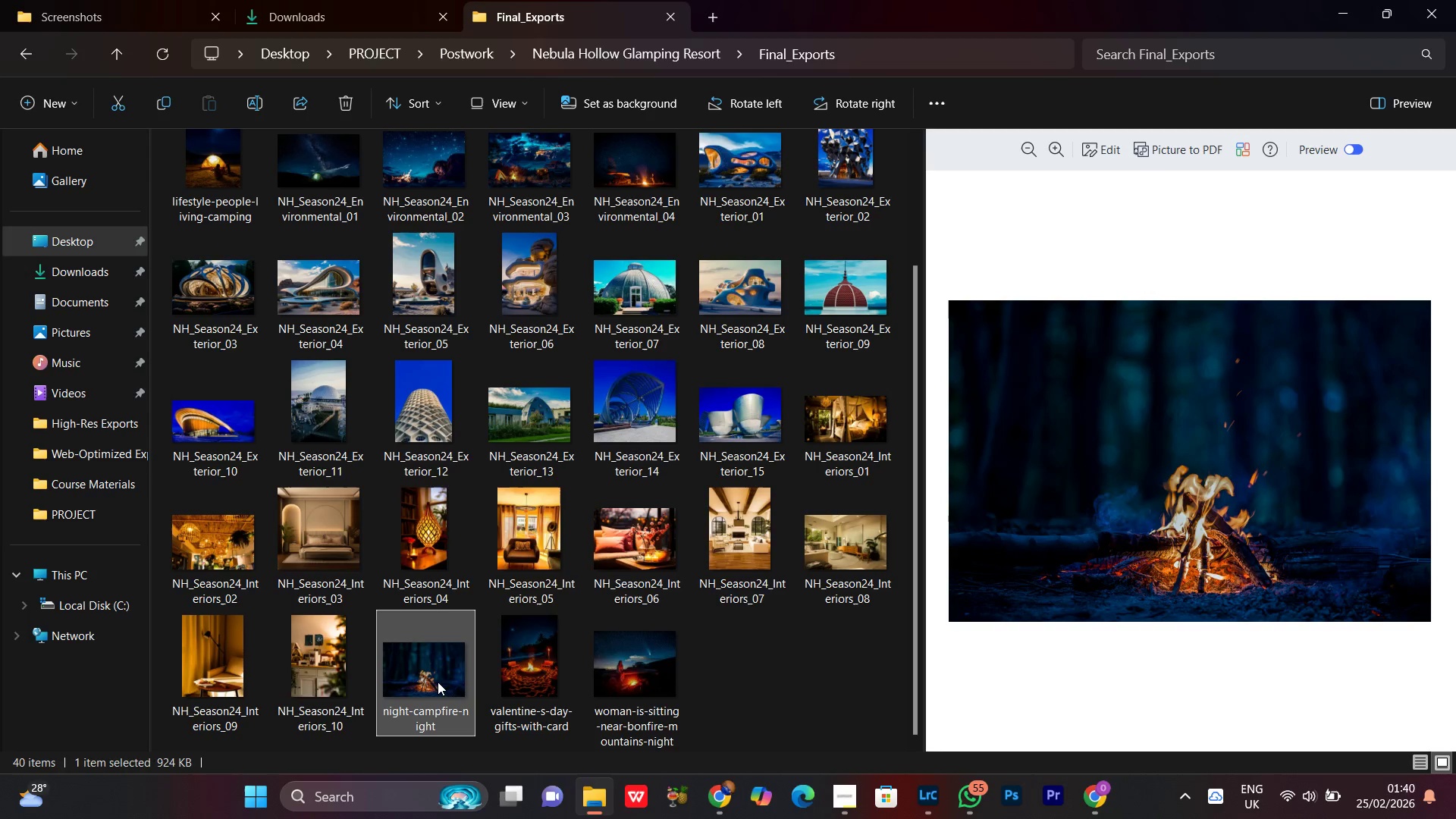 
right_click([438, 682])
 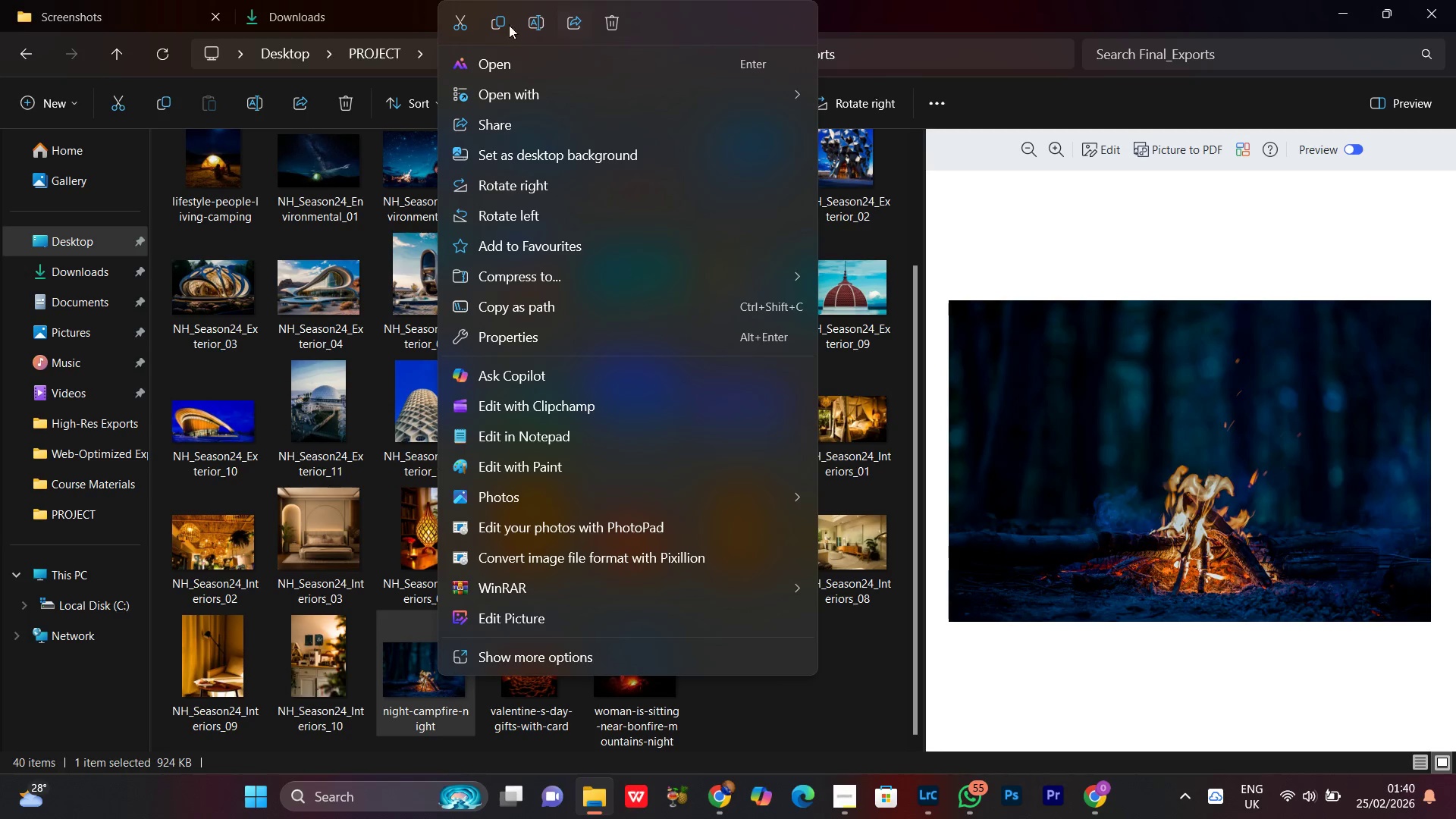 
left_click([533, 26])
 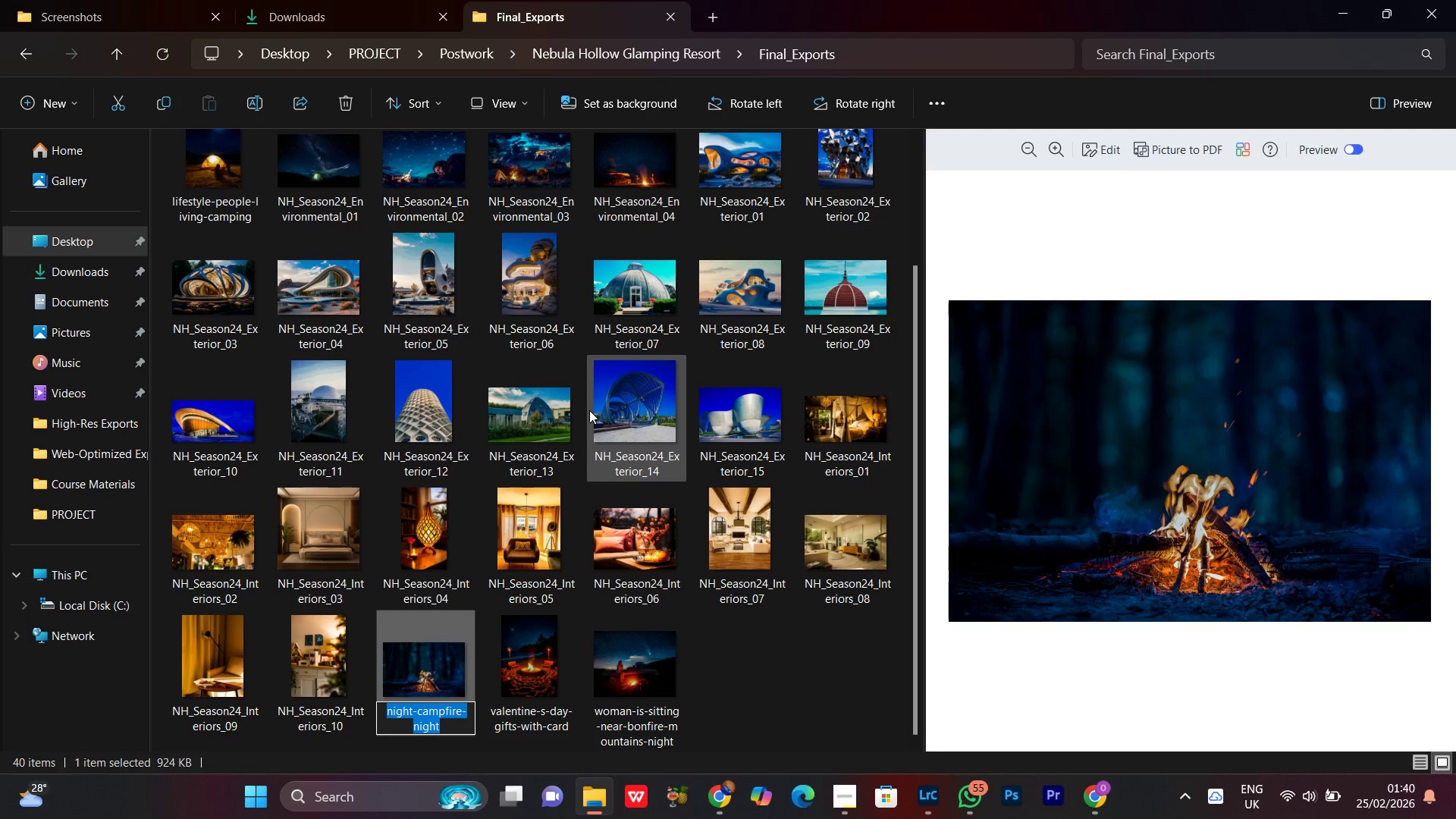 
key(Control+V)
 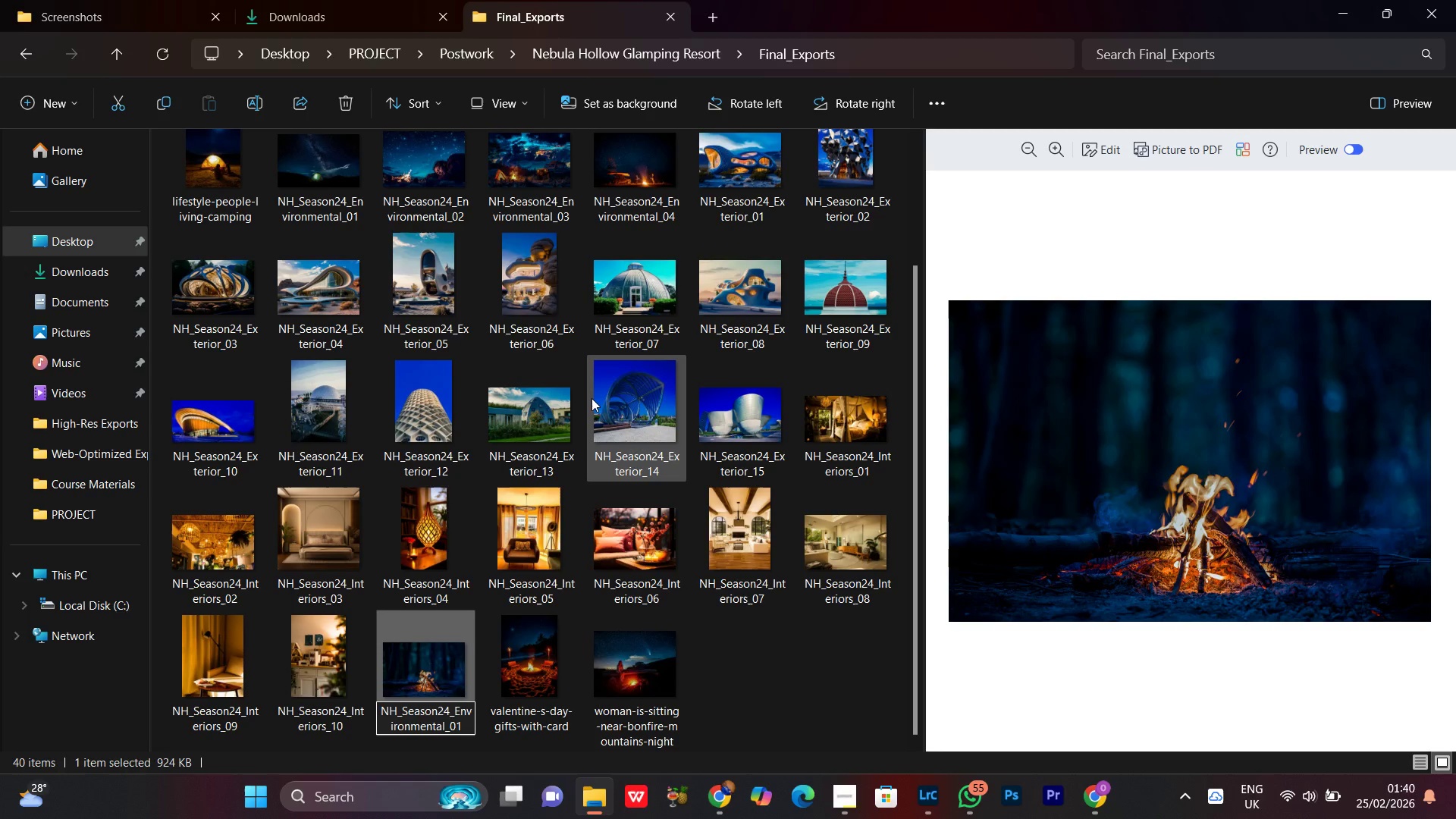 
key(Backspace)
 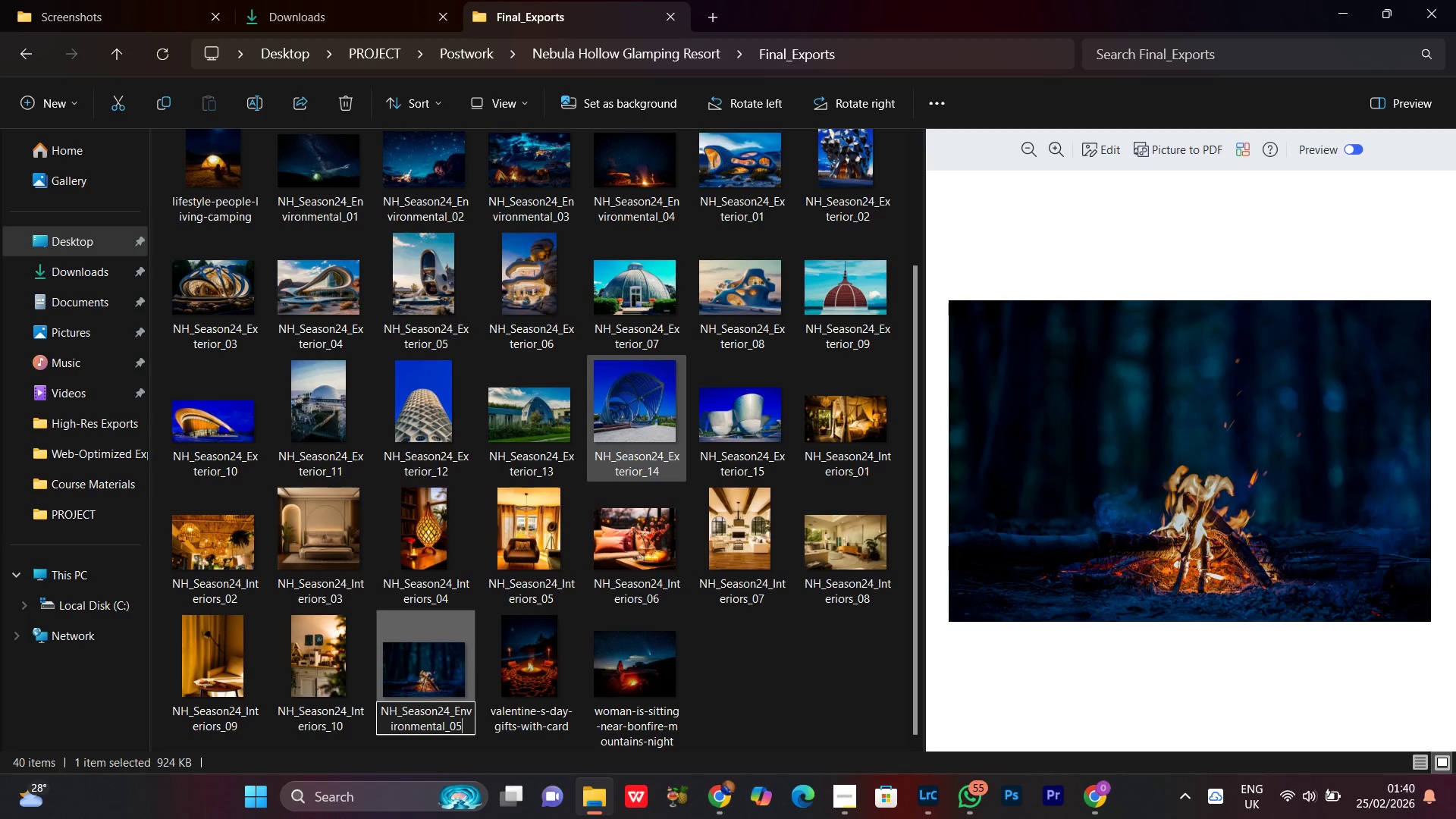 
key(5)
 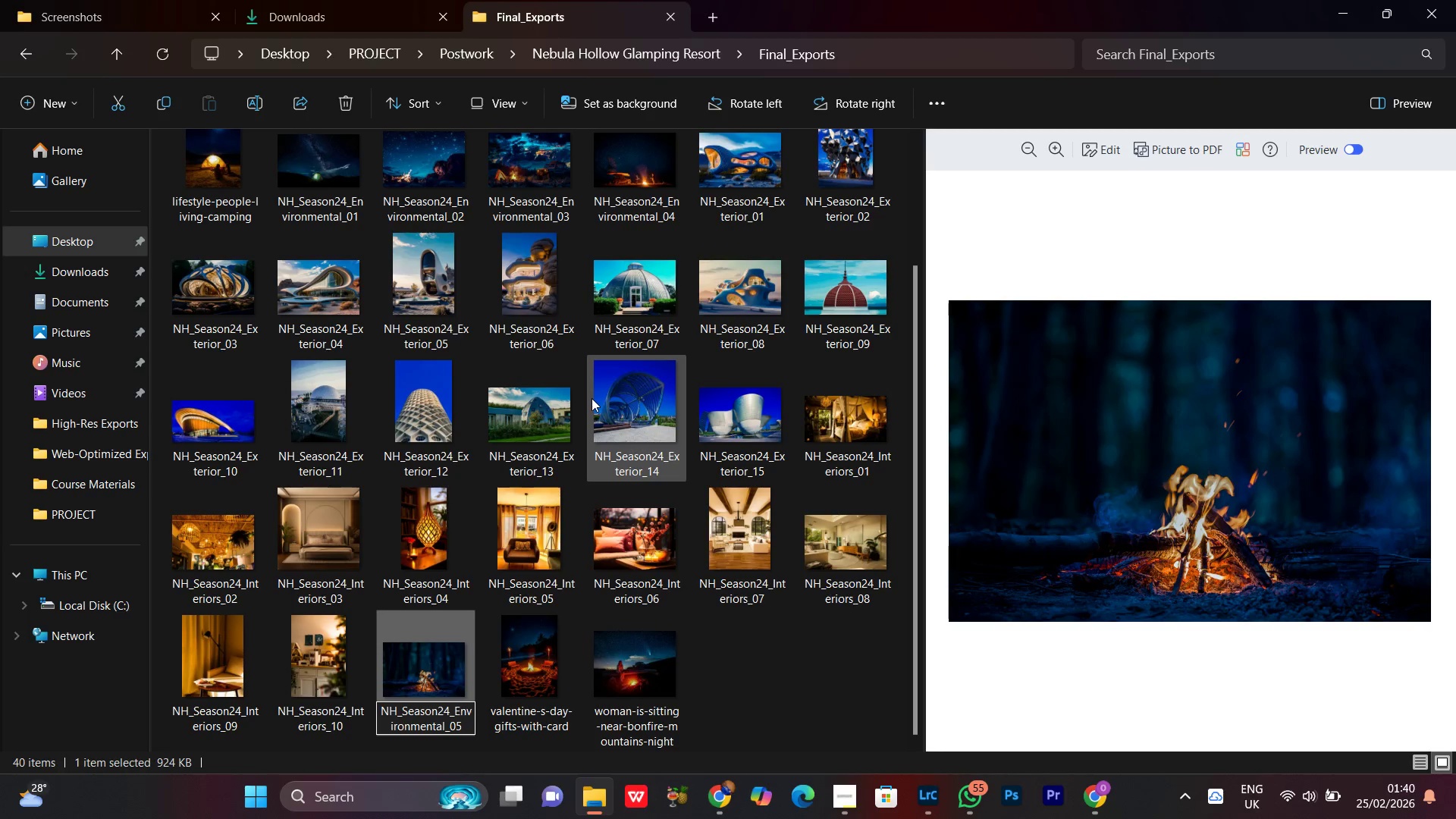 
key(Enter)
 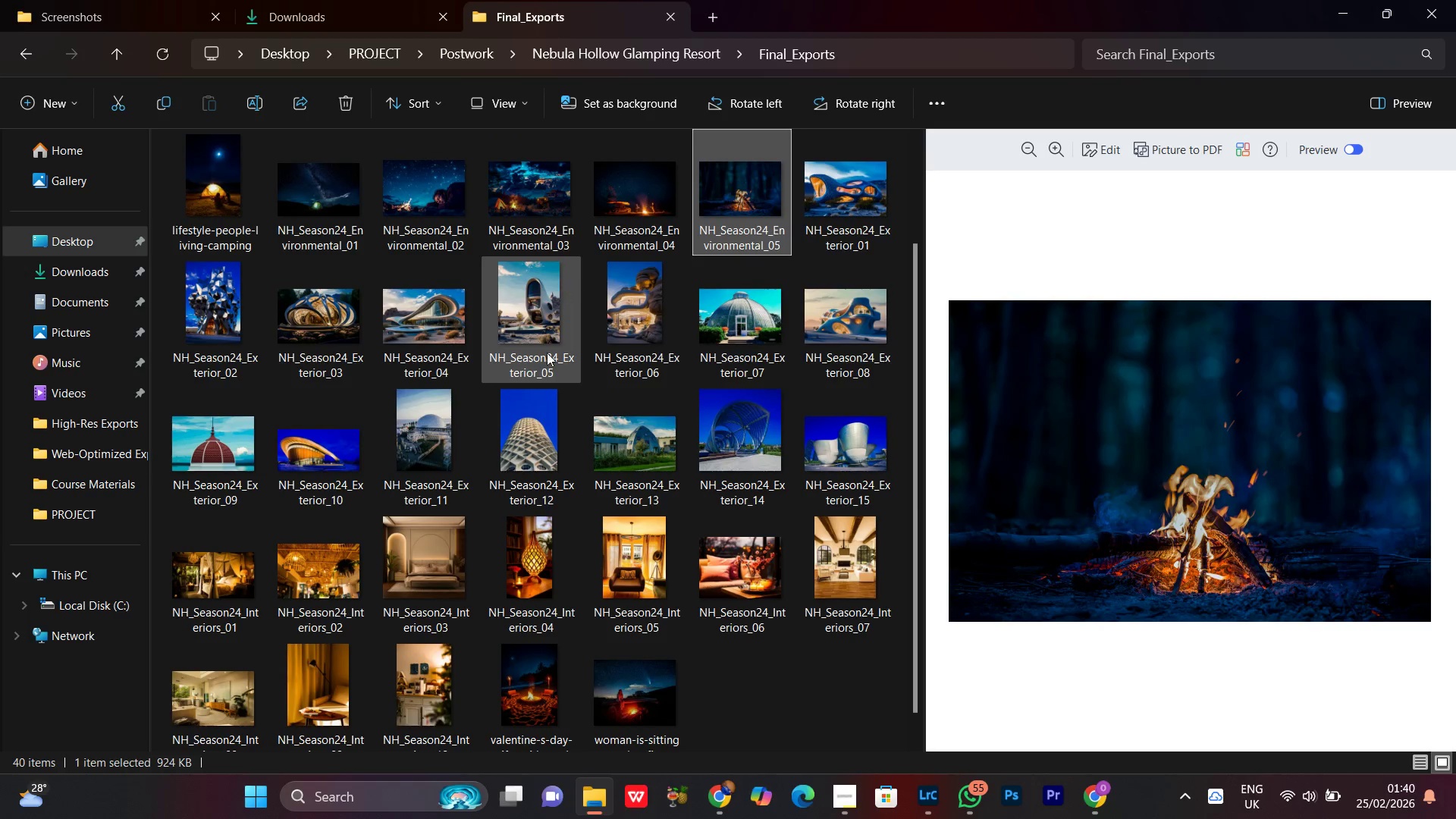 
scroll: coordinate [578, 529], scroll_direction: down, amount: 3.0
 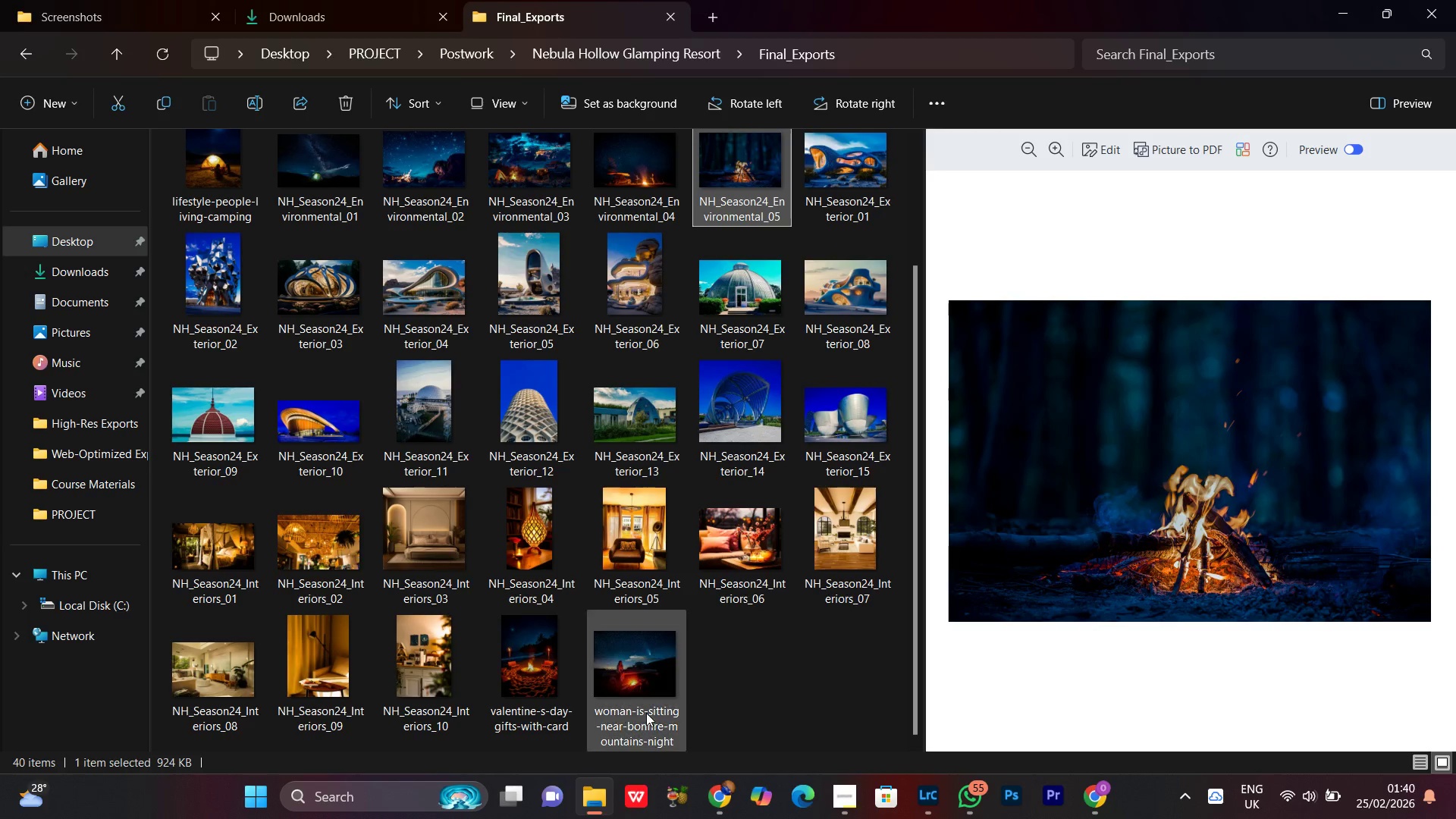 
left_click([633, 695])
 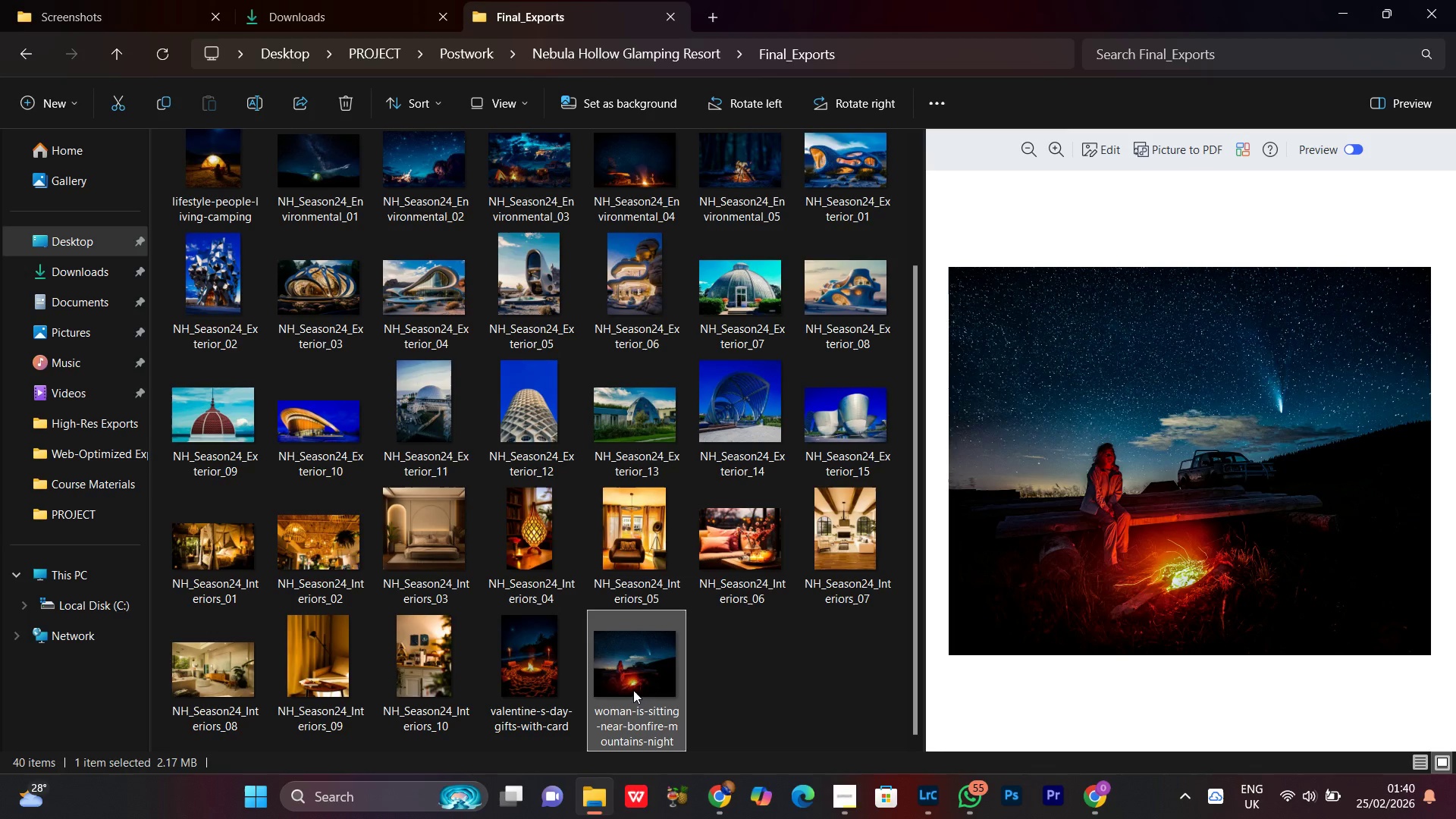 
right_click([633, 687])
 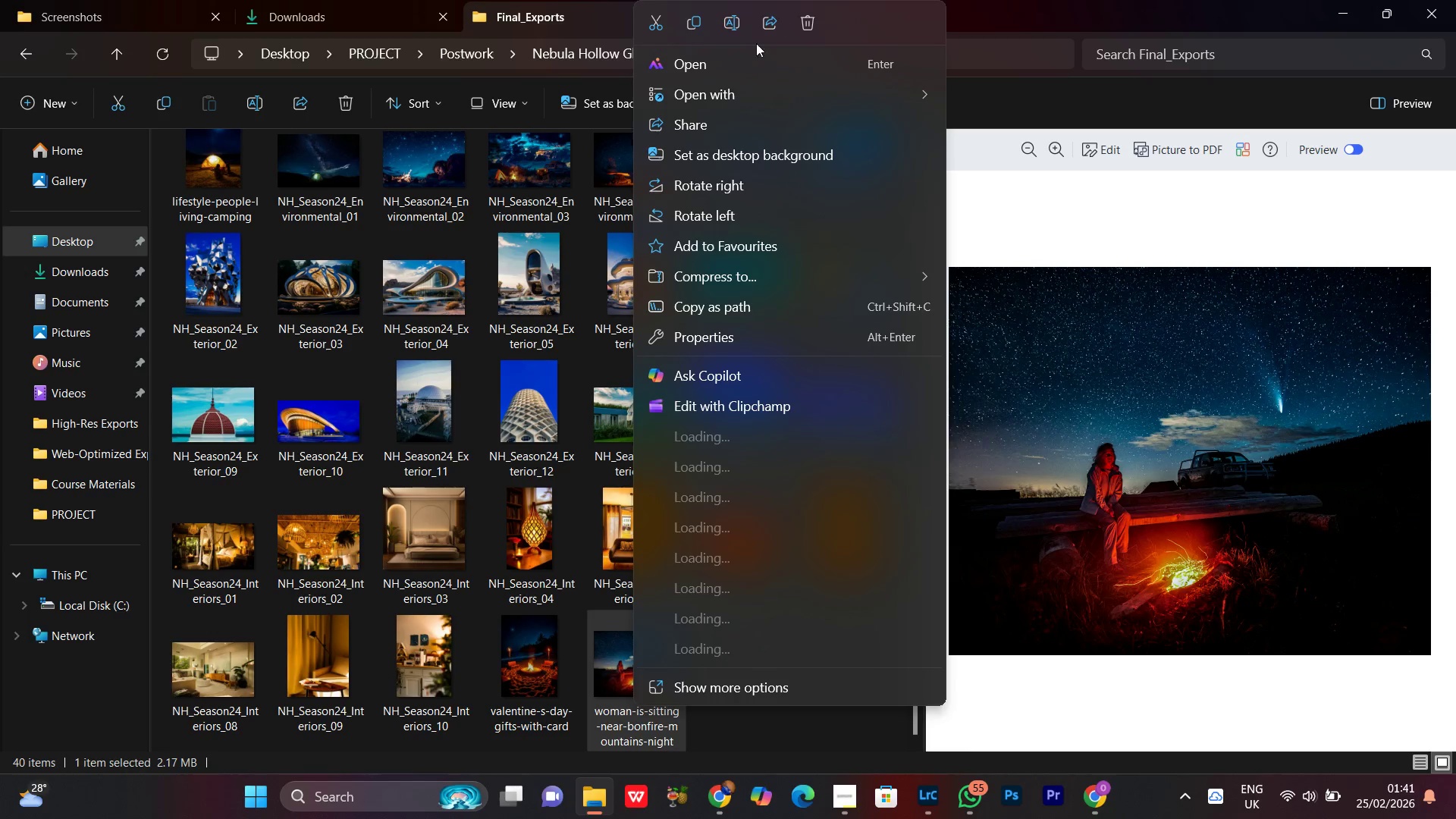 
left_click([735, 30])
 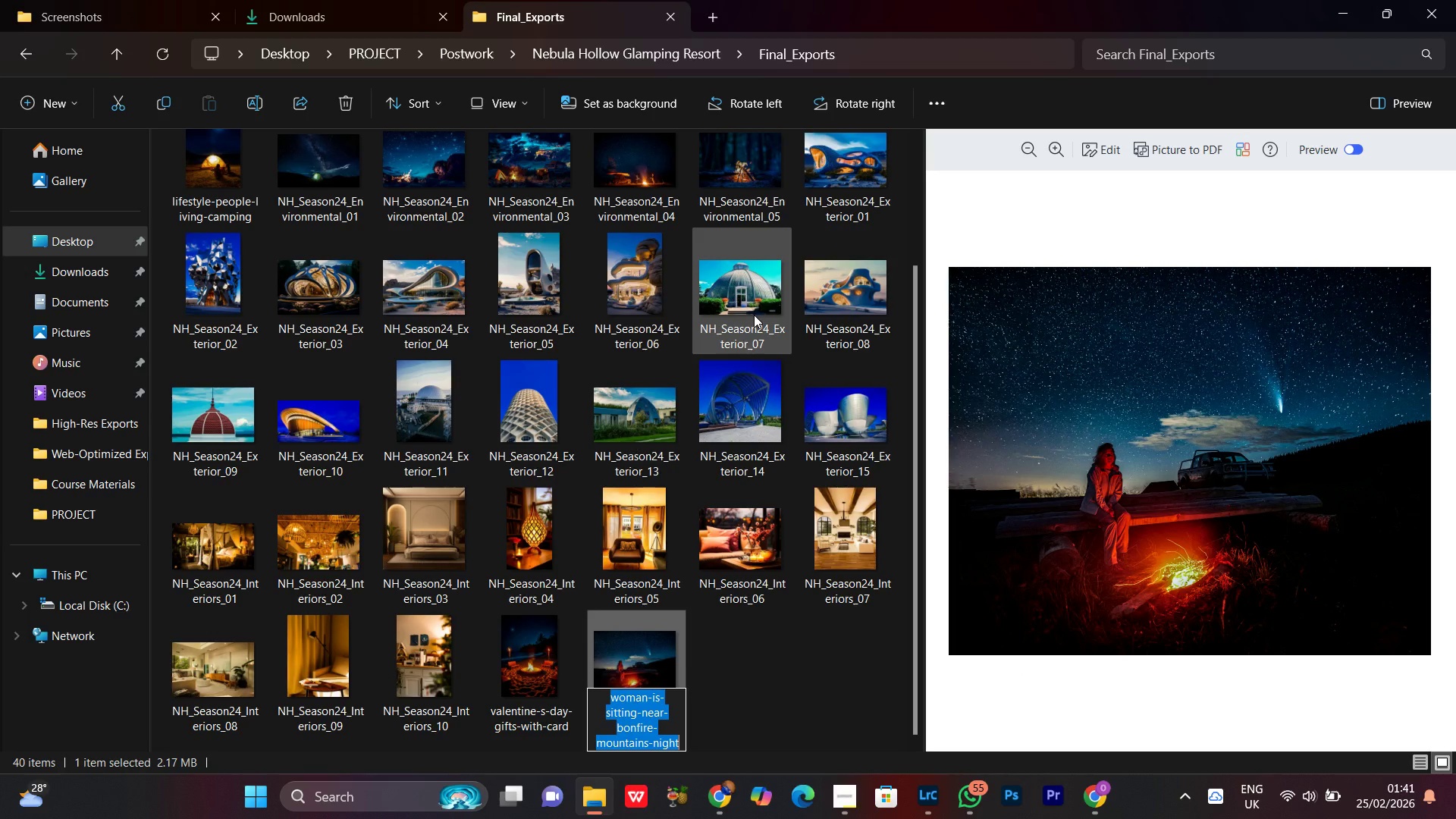 
key(Control+V)
 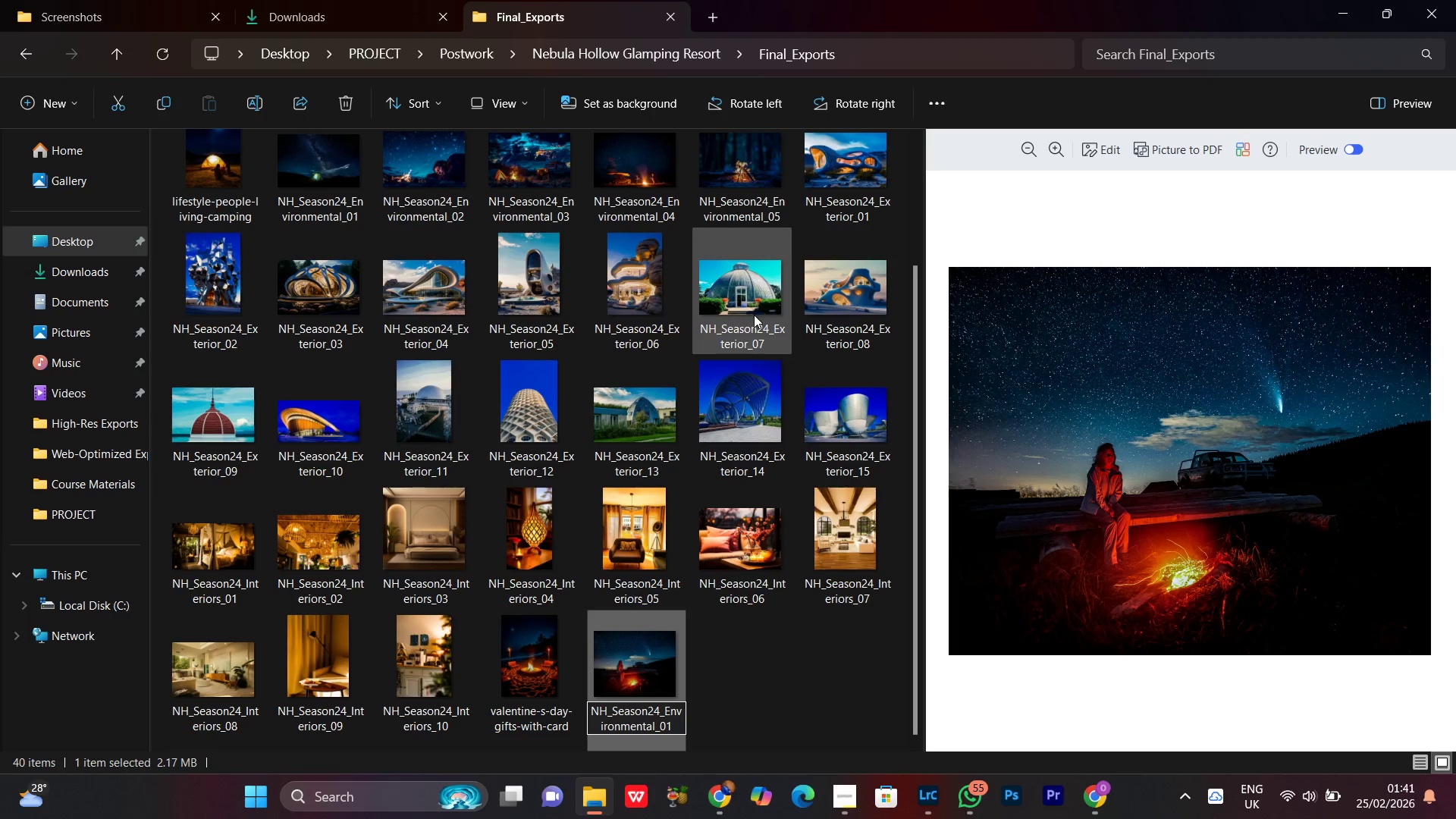 
key(Backspace)
 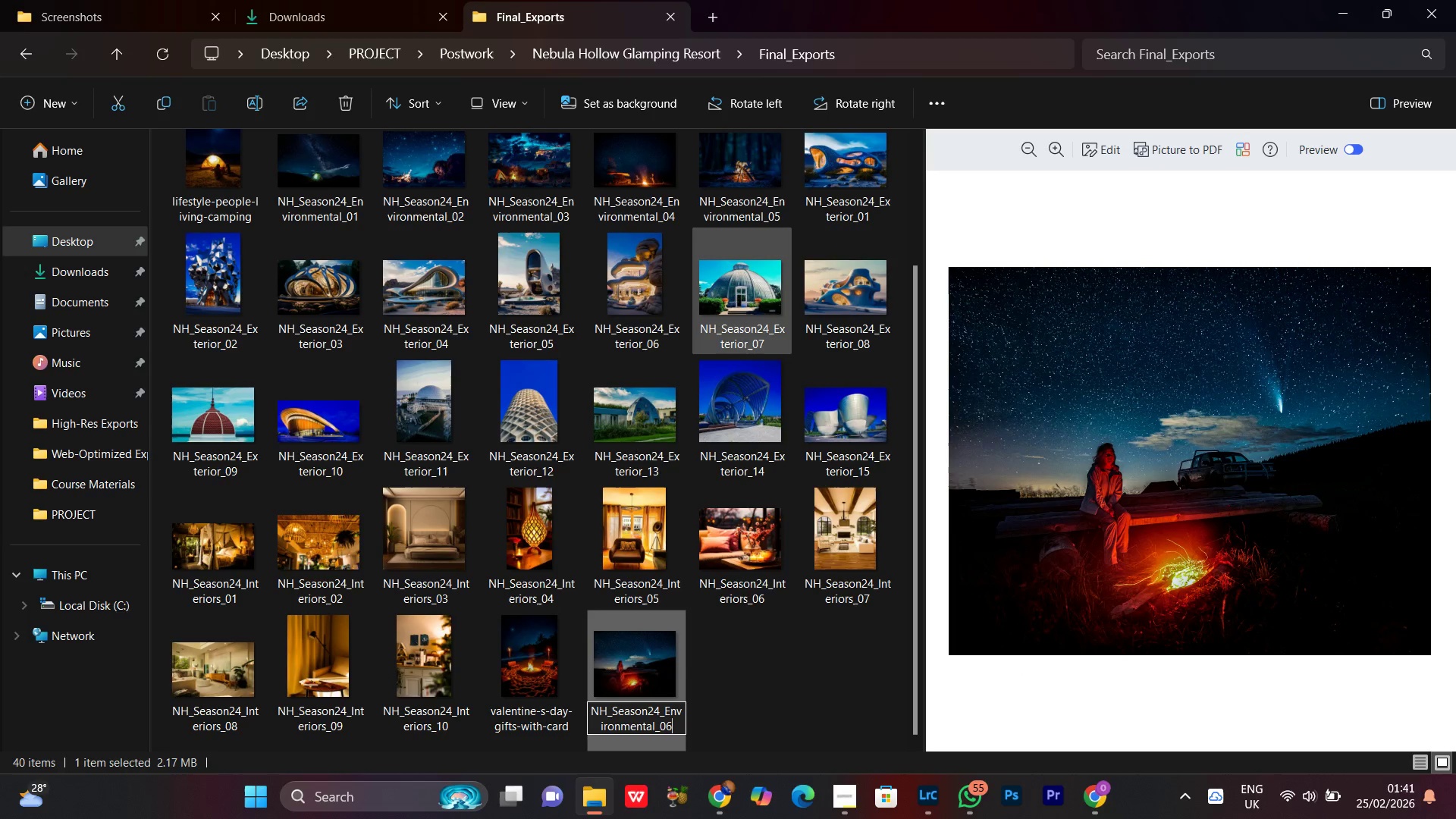 
key(6)
 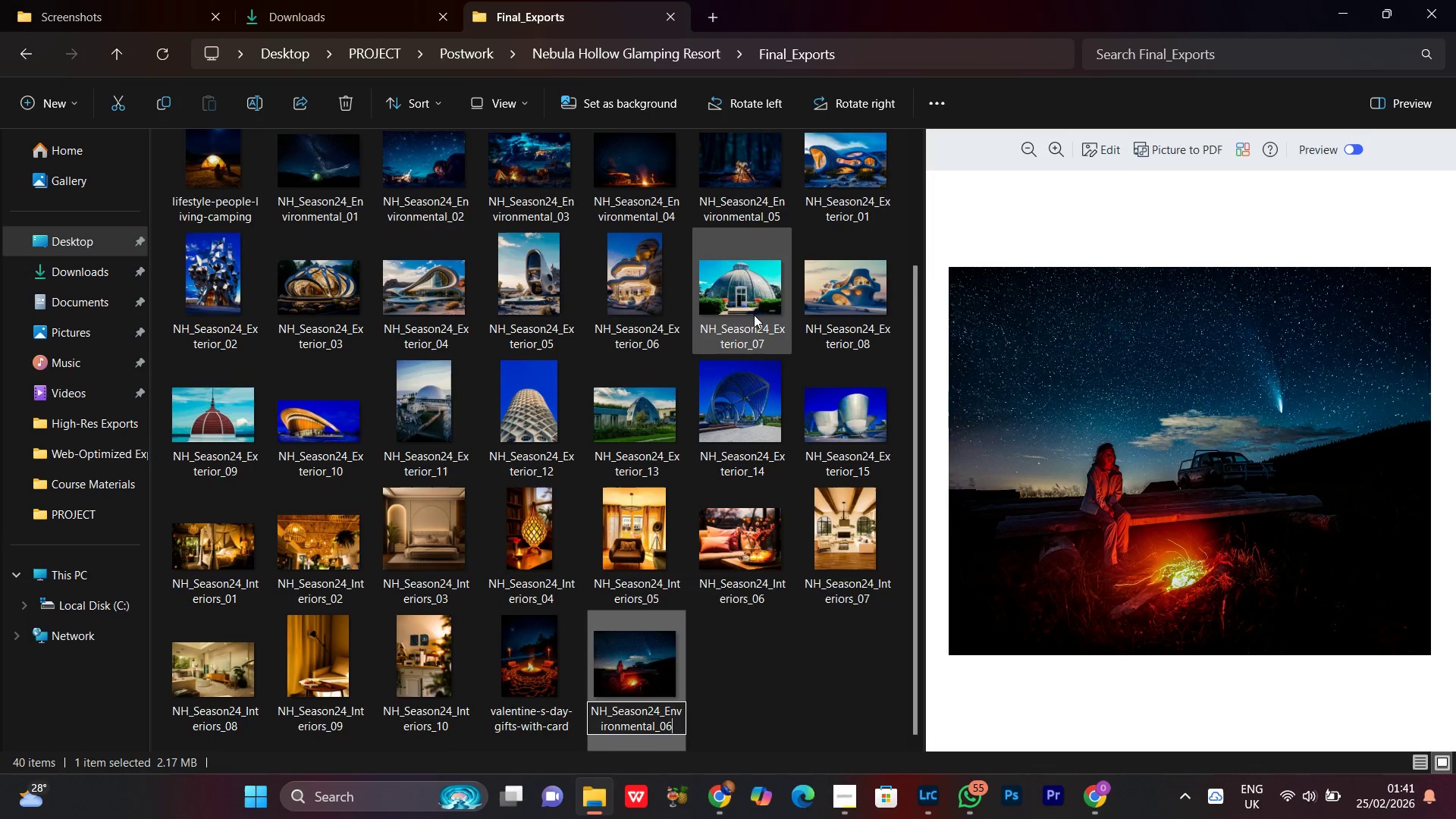 
key(Enter)
 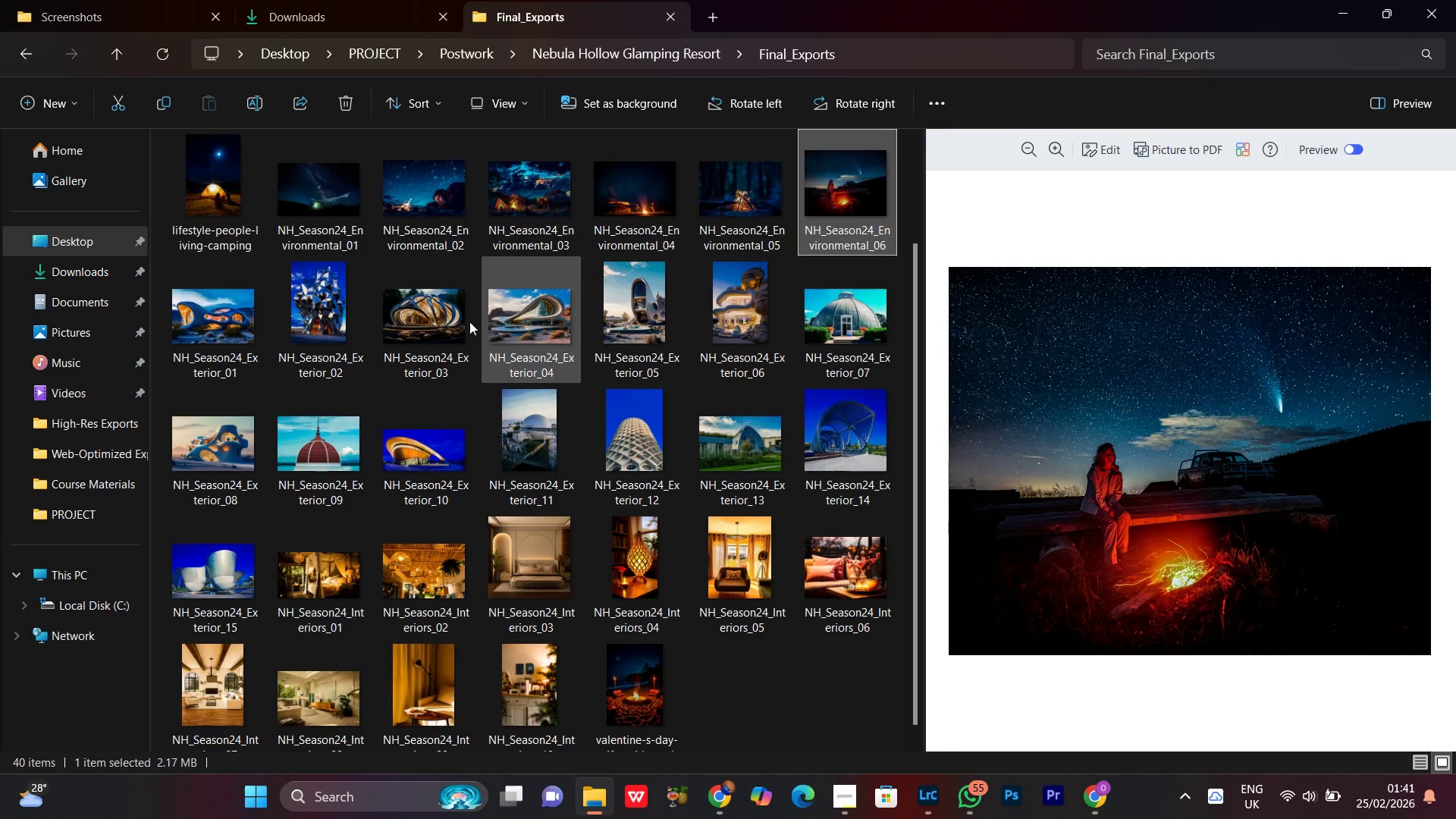 
scroll: coordinate [573, 391], scroll_direction: up, amount: 4.0
 